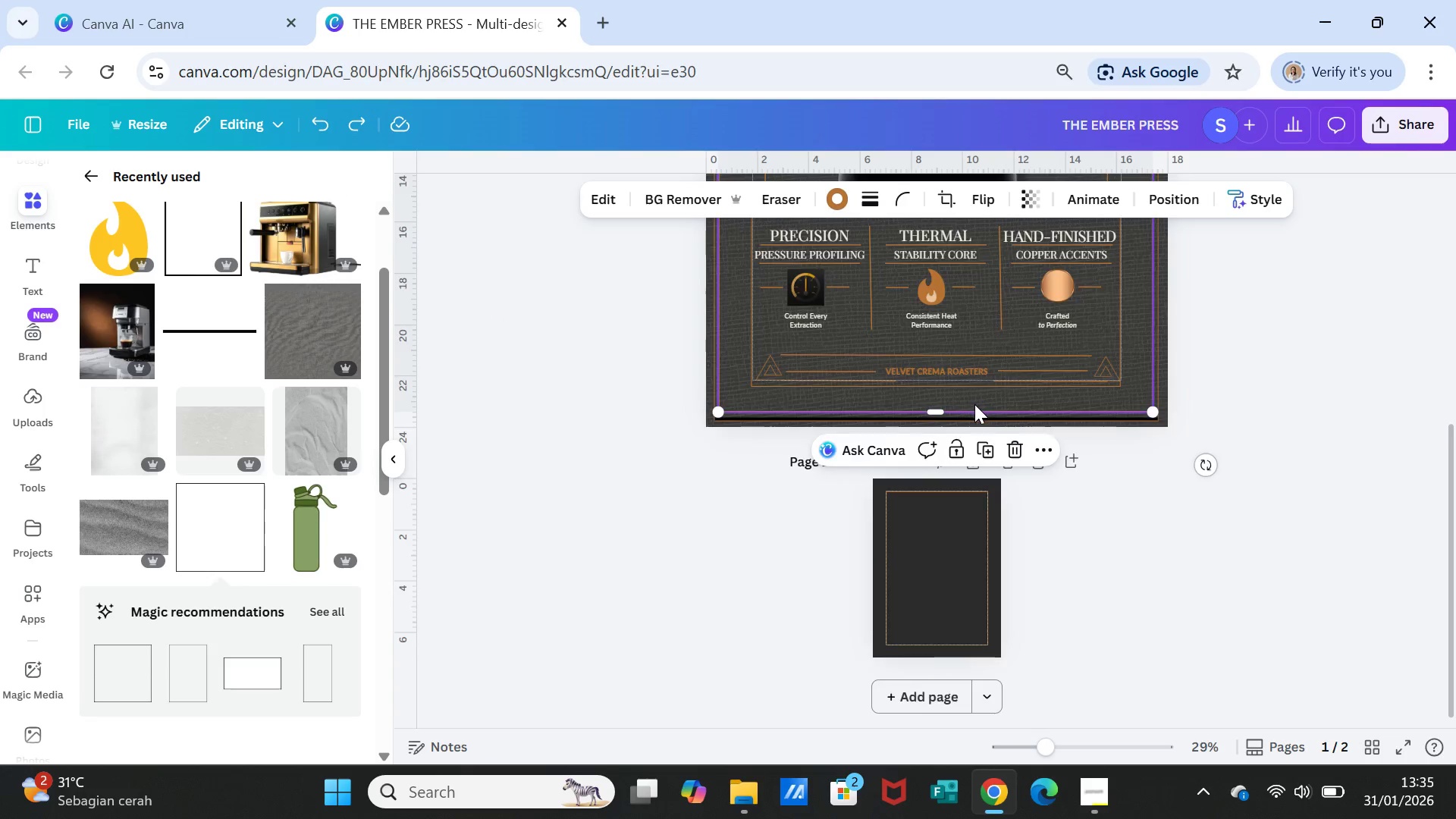 
scroll: coordinate [974, 404], scroll_direction: up, amount: 3.0
 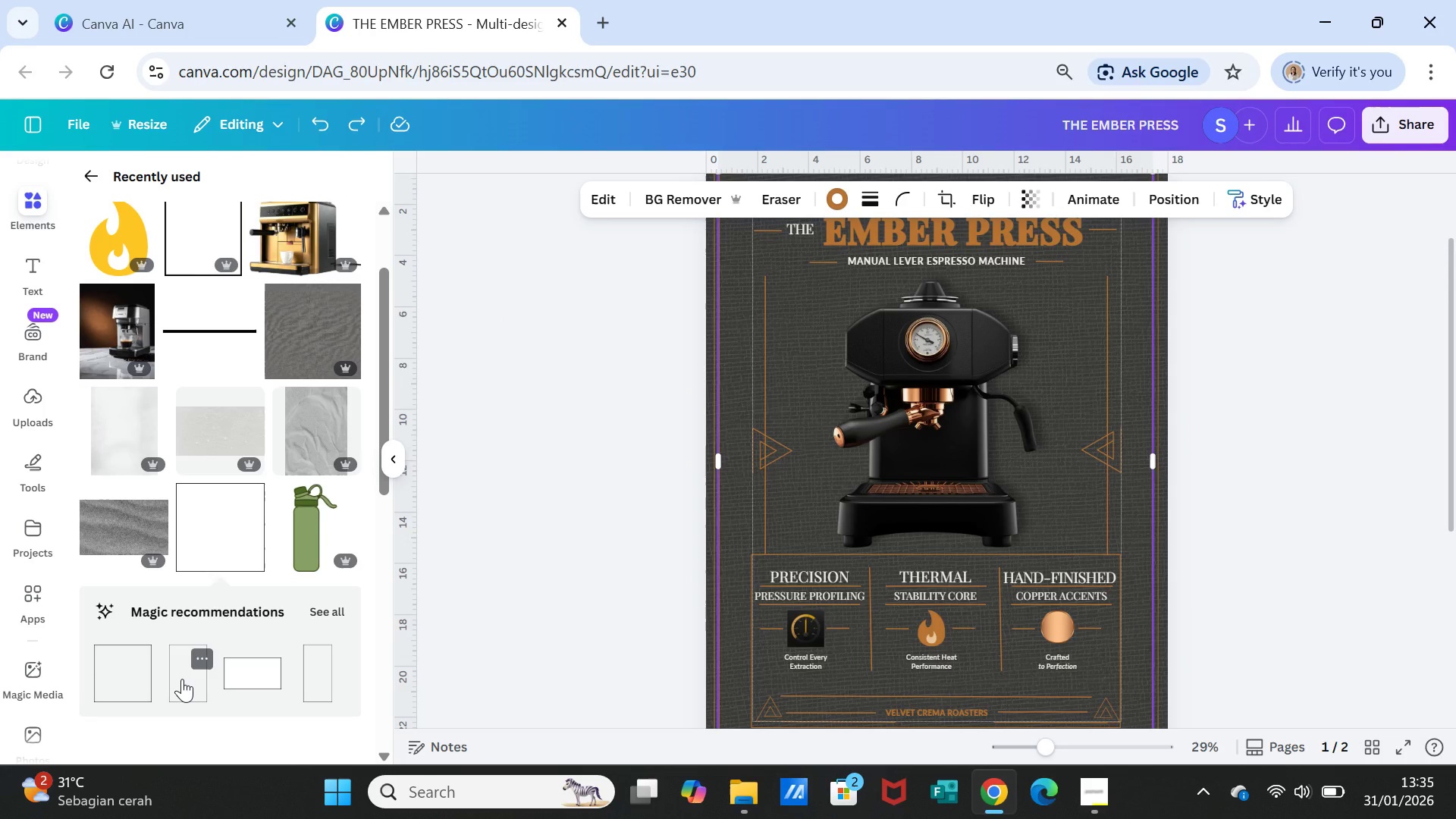 
key(Delete)
 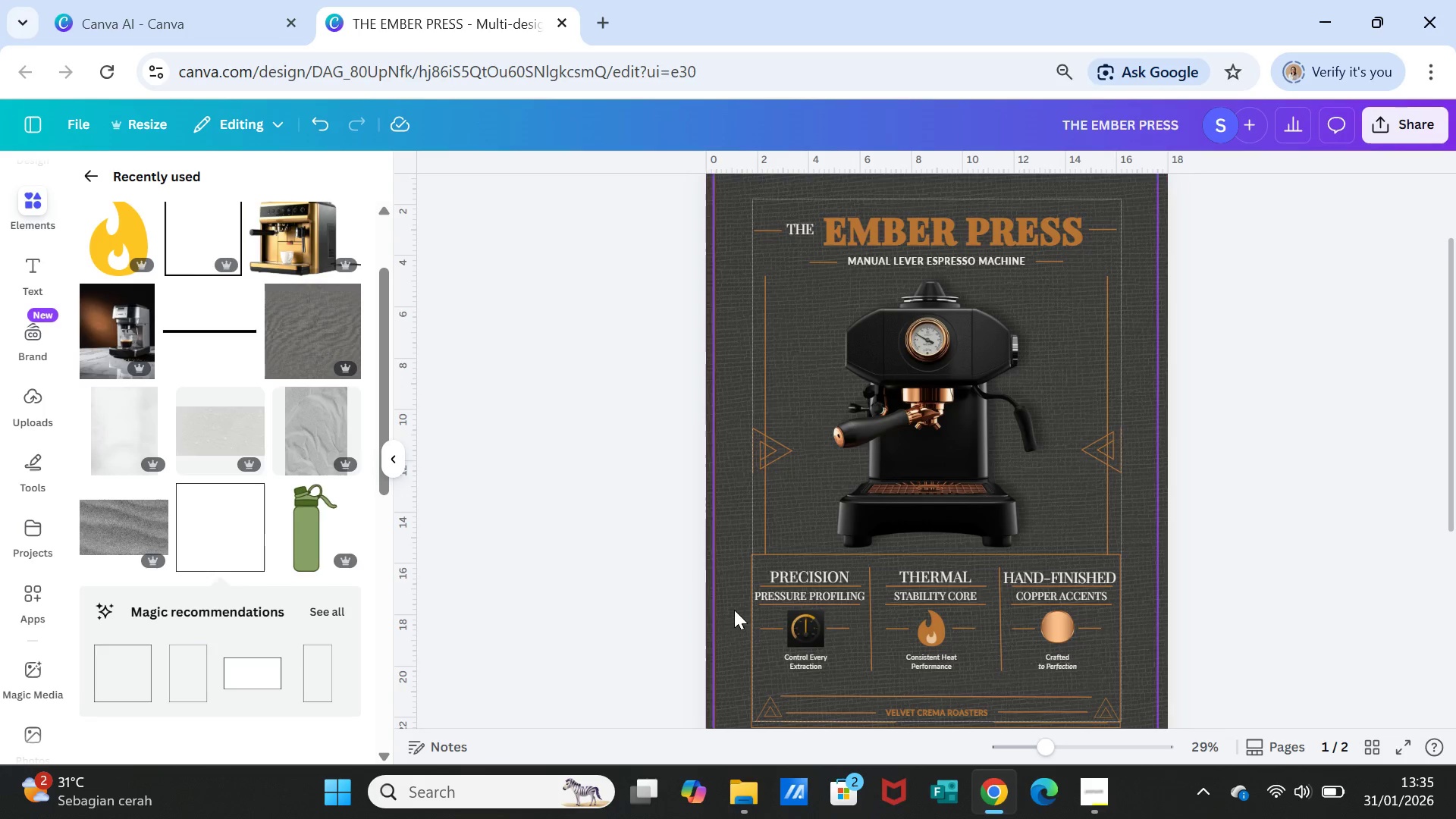 
left_click([714, 607])
 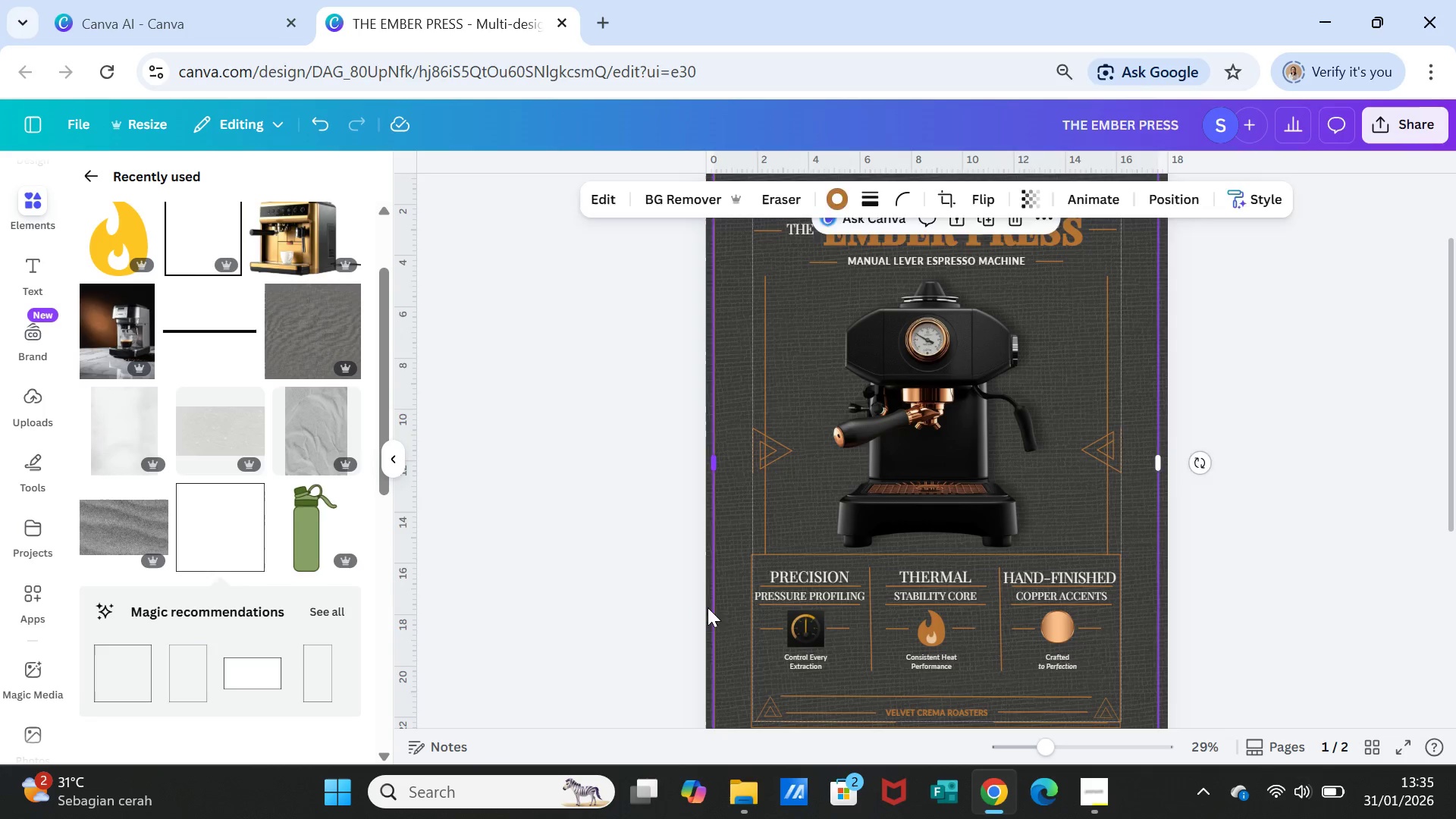 
key(Delete)
 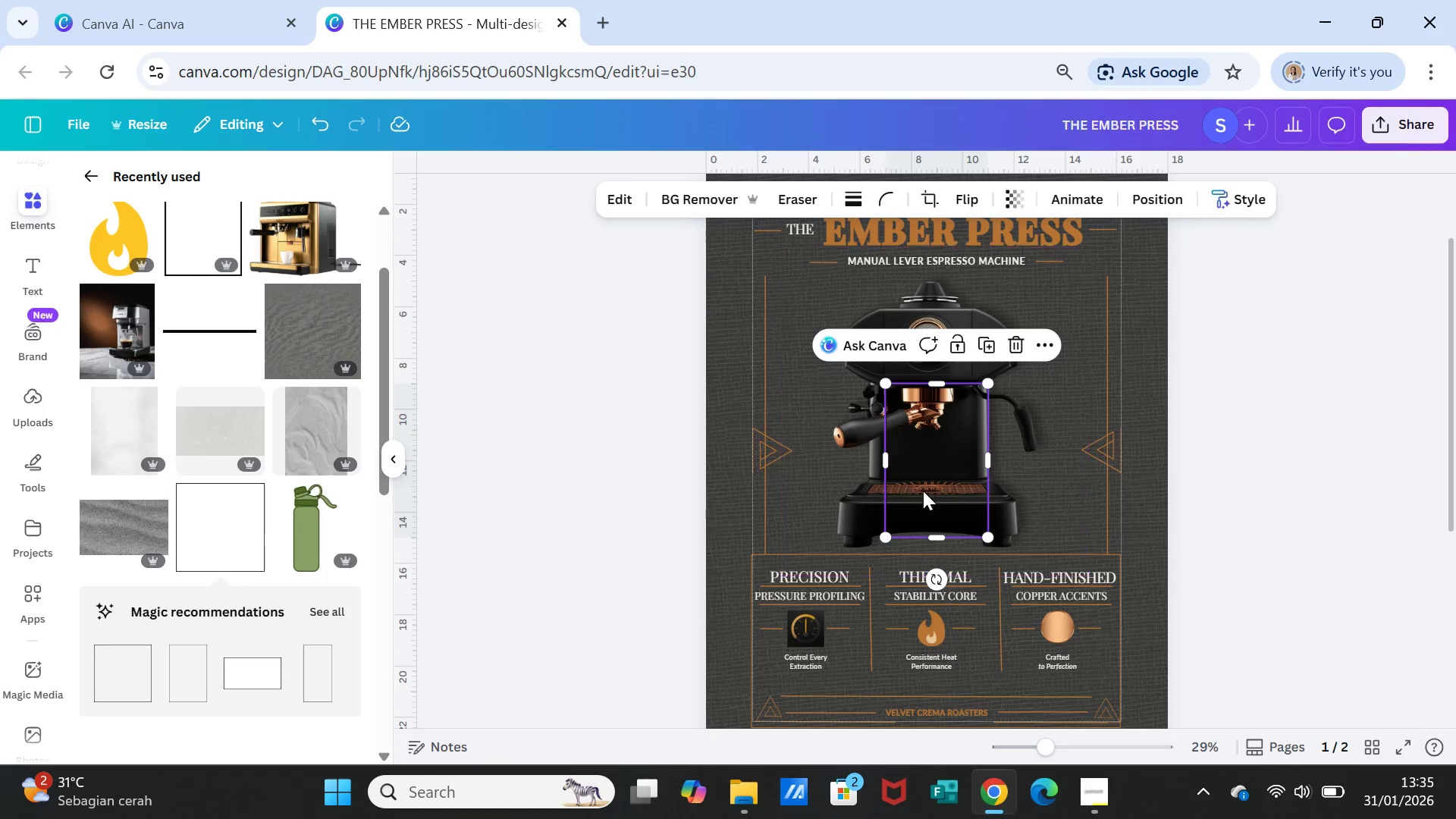 
scroll: coordinate [937, 460], scroll_direction: up, amount: 2.0
 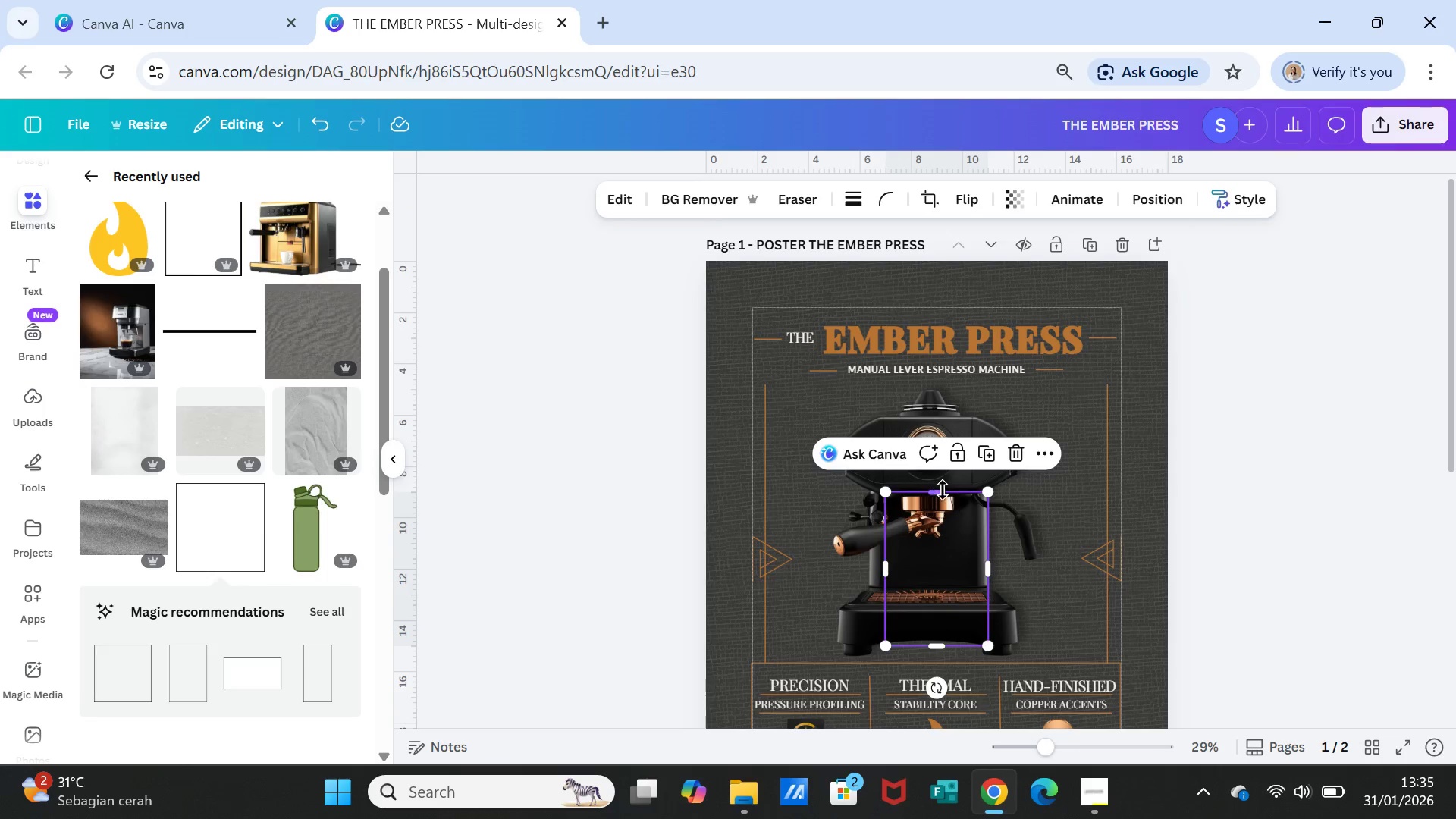 
left_click_drag(start_coordinate=[943, 490], to_coordinate=[943, 271])
 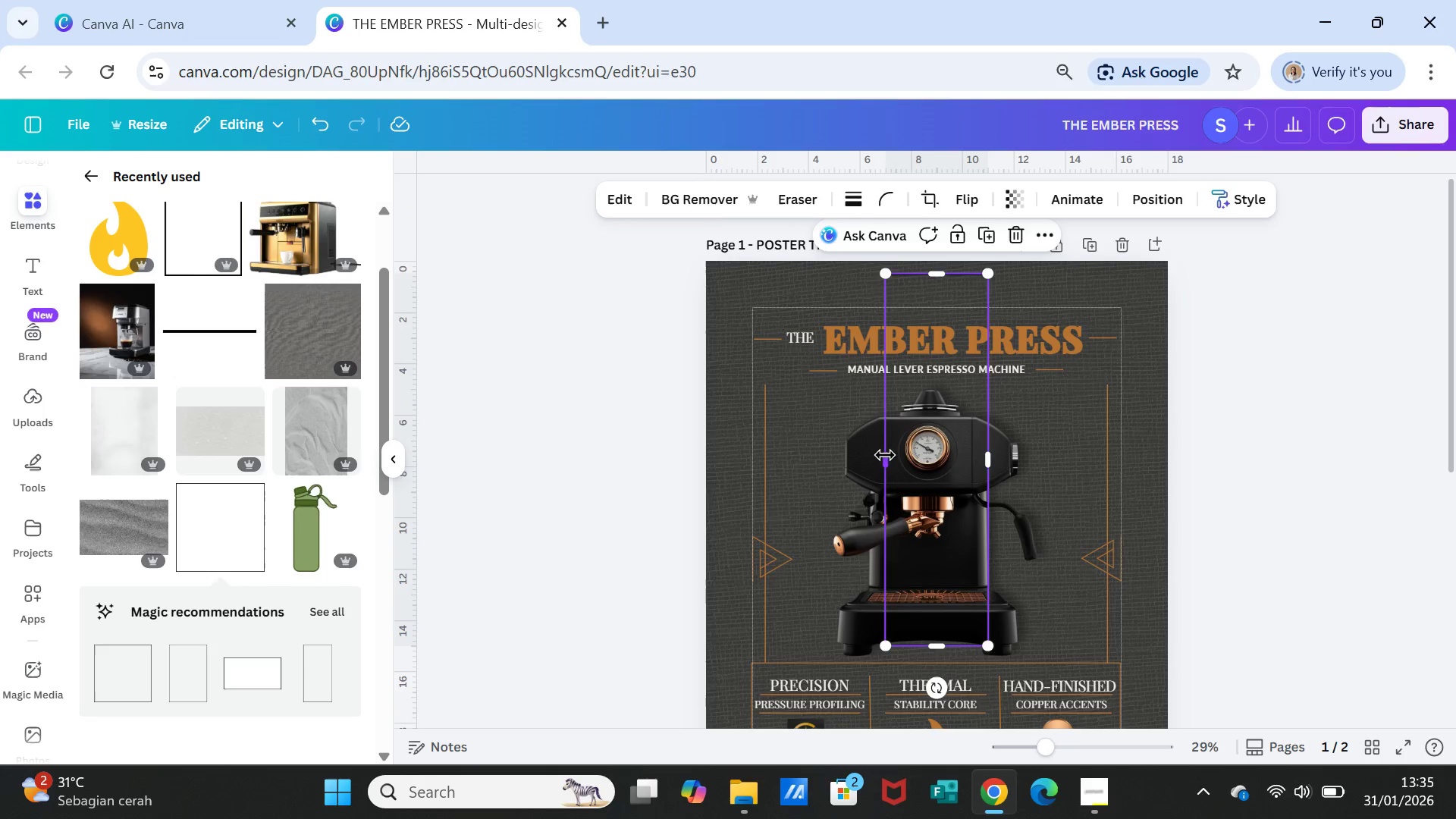 
left_click_drag(start_coordinate=[885, 455], to_coordinate=[716, 450])
 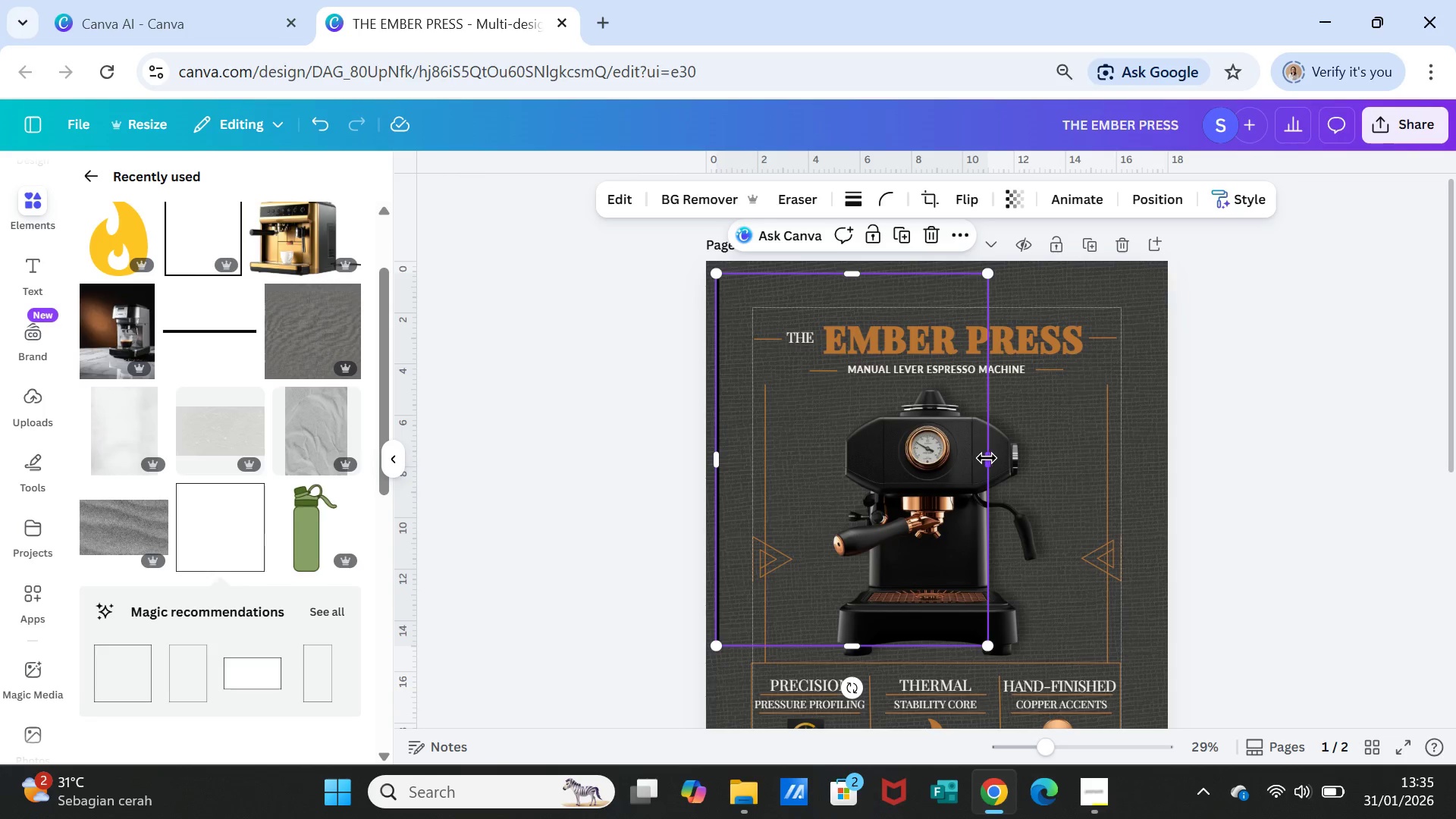 
left_click_drag(start_coordinate=[987, 458], to_coordinate=[1154, 446])
 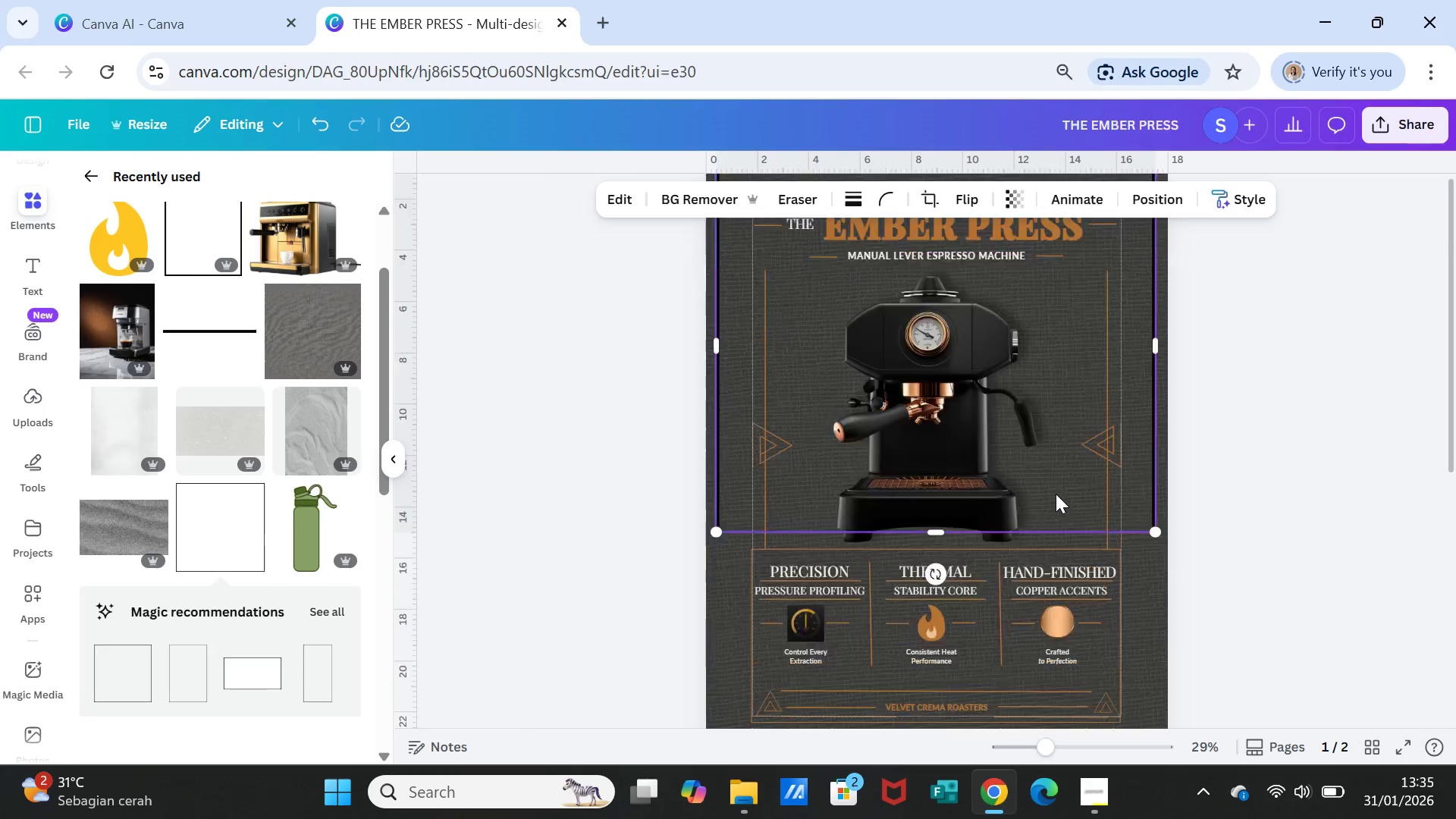 
scroll: coordinate [1056, 494], scroll_direction: down, amount: 2.0
 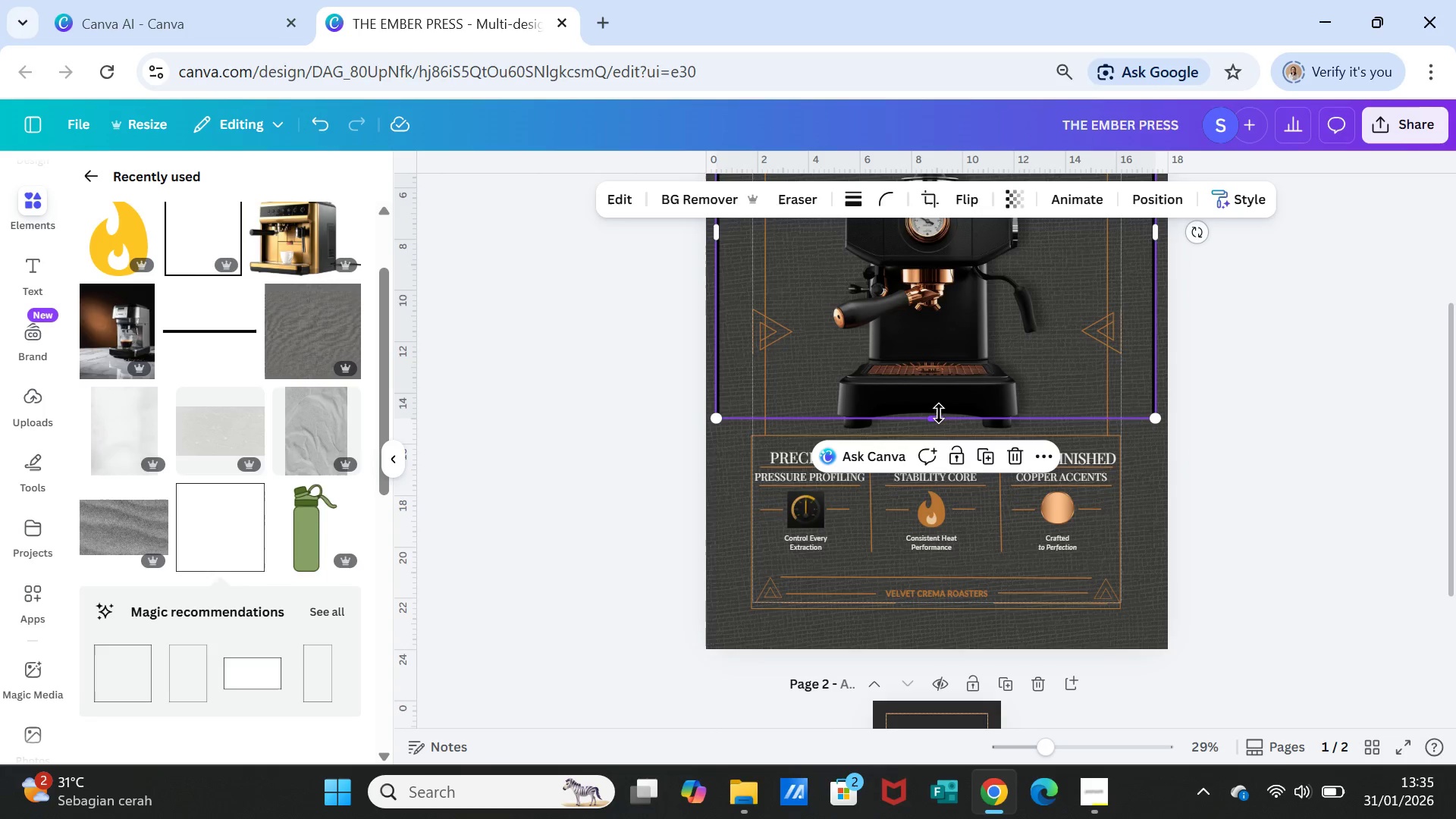 
left_click_drag(start_coordinate=[939, 413], to_coordinate=[954, 628])
 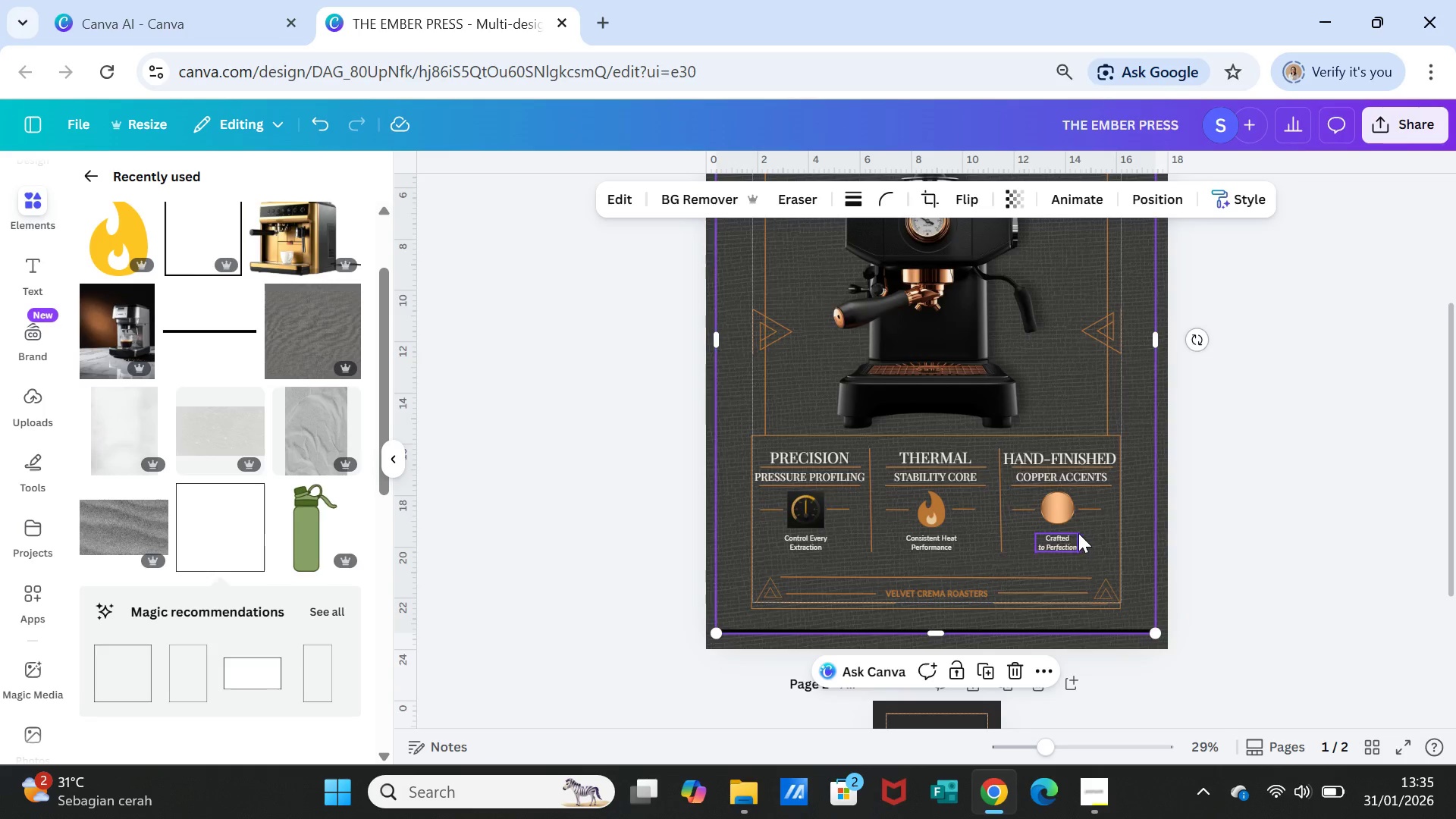 
scroll: coordinate [1078, 533], scroll_direction: up, amount: 2.0
 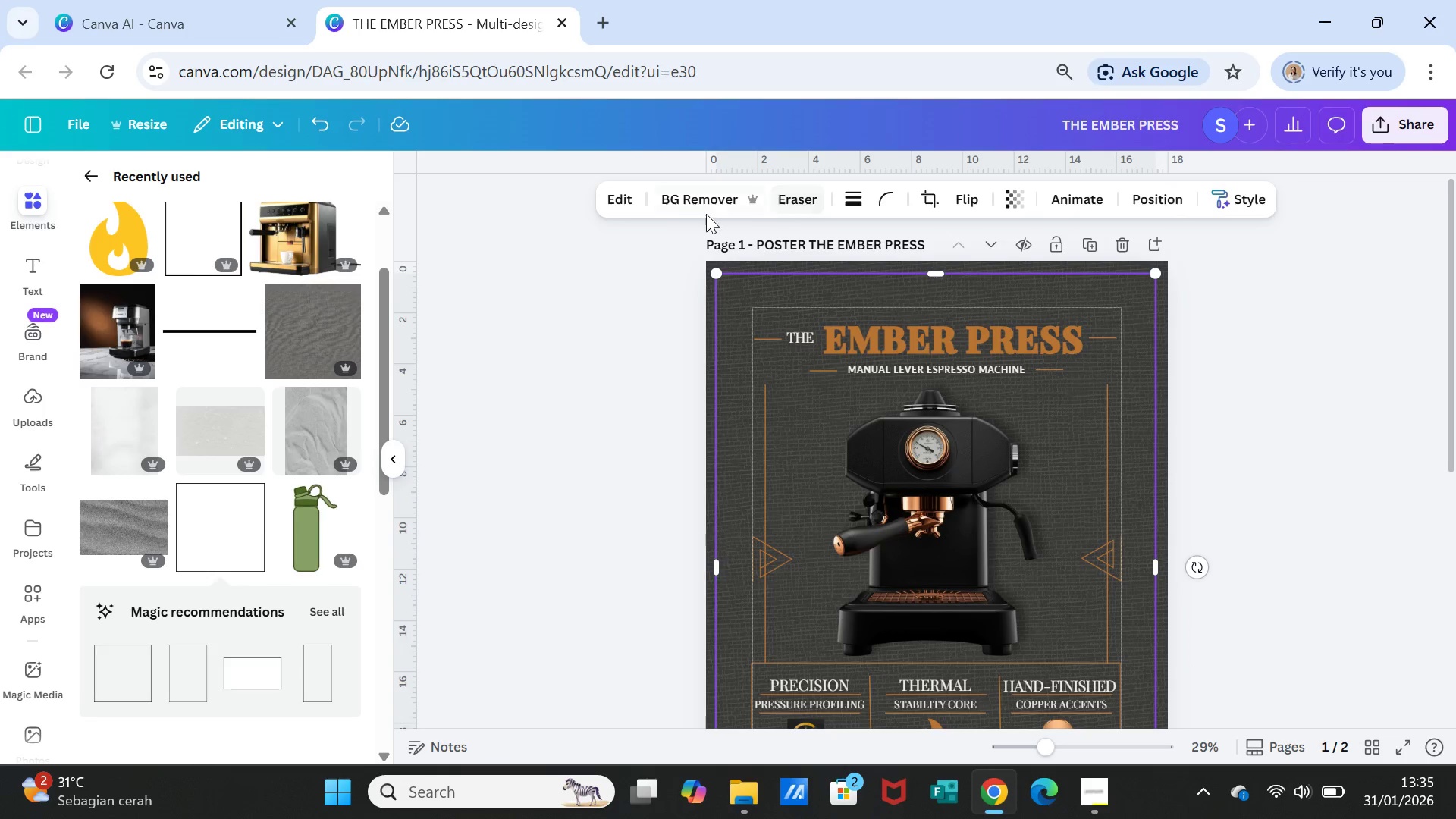 
left_click([1273, 404])
 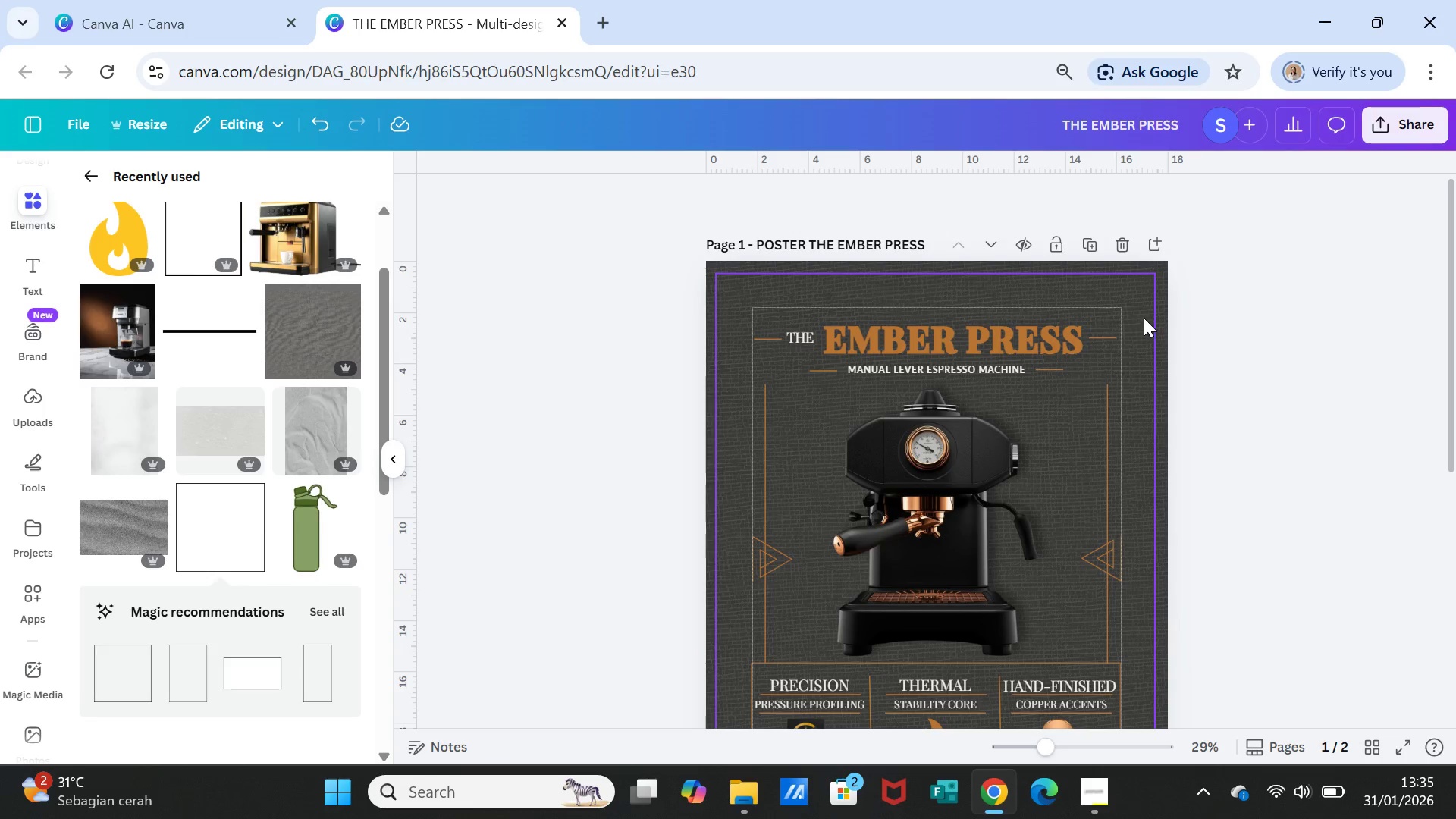 
left_click([1144, 318])
 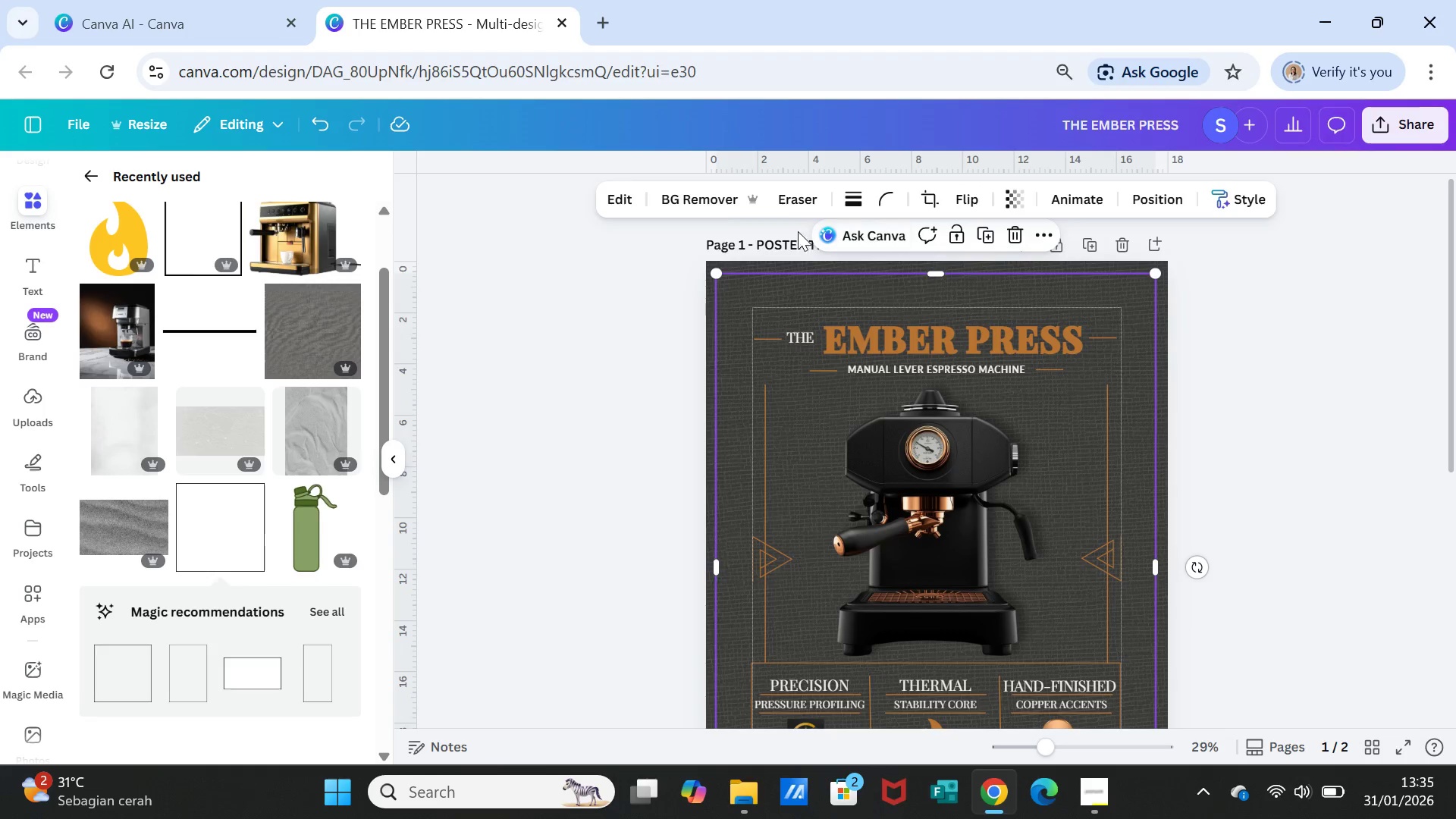 
wait(5.28)
 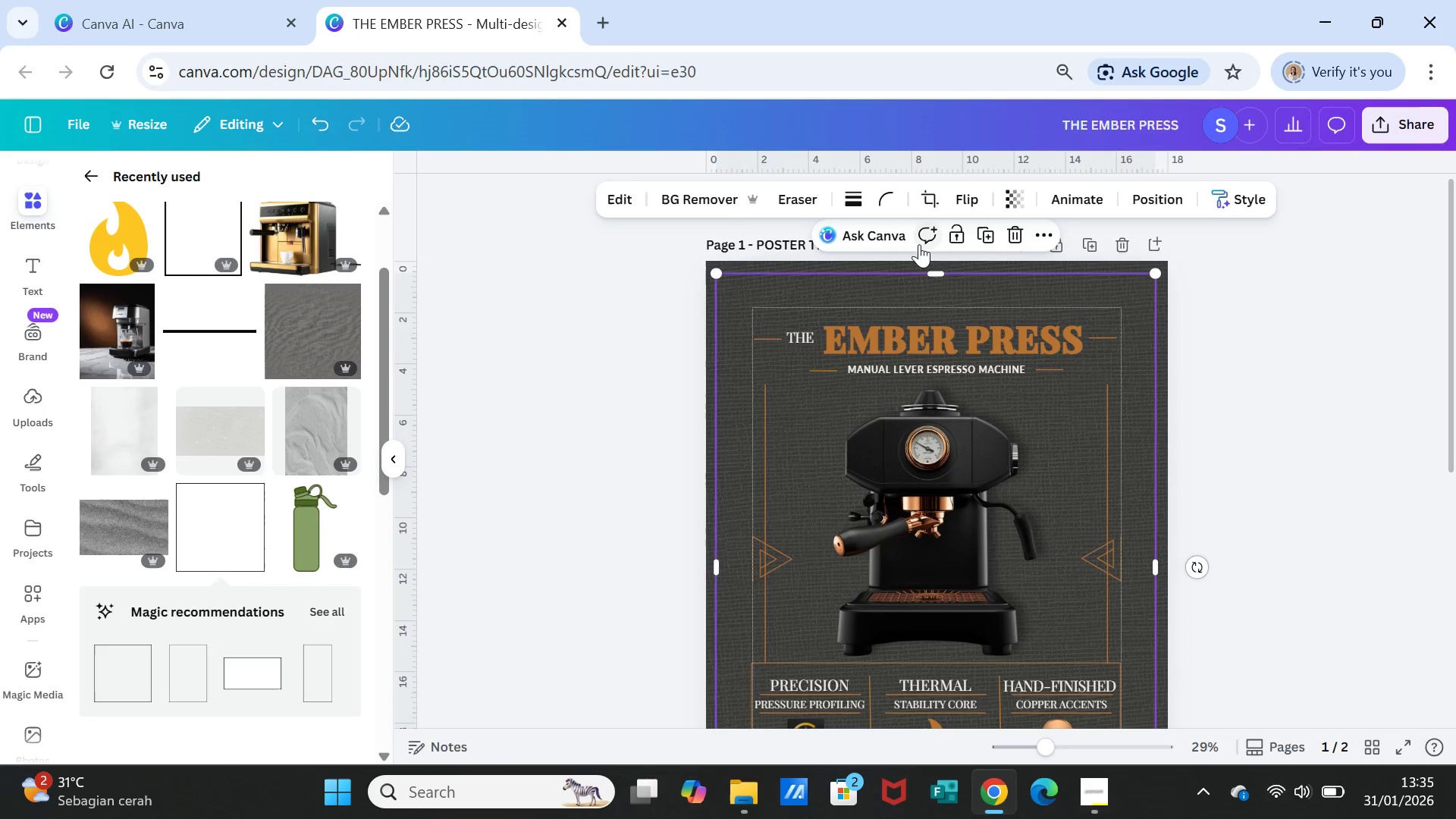 
left_click([858, 202])
 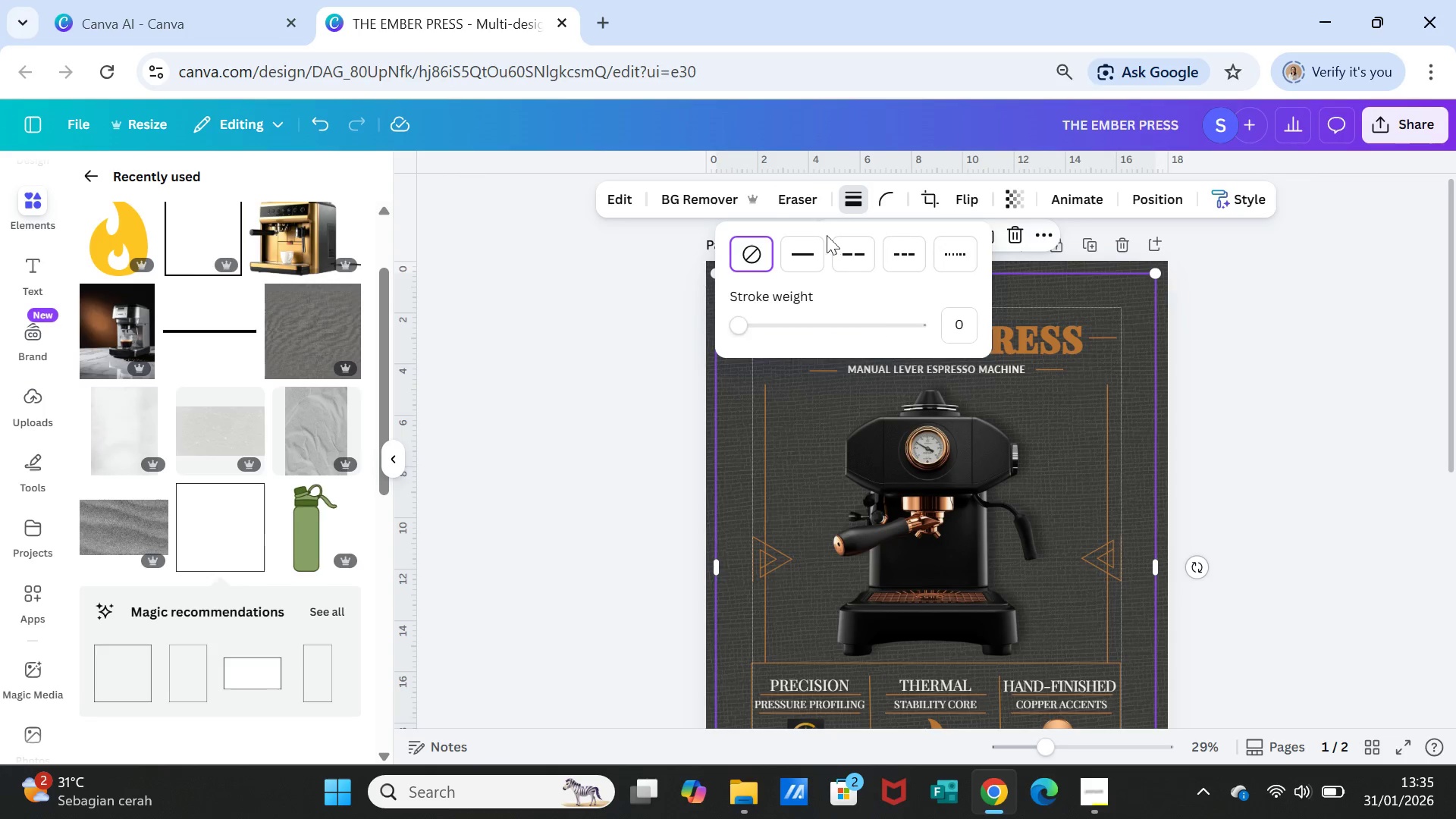 
left_click([799, 244])
 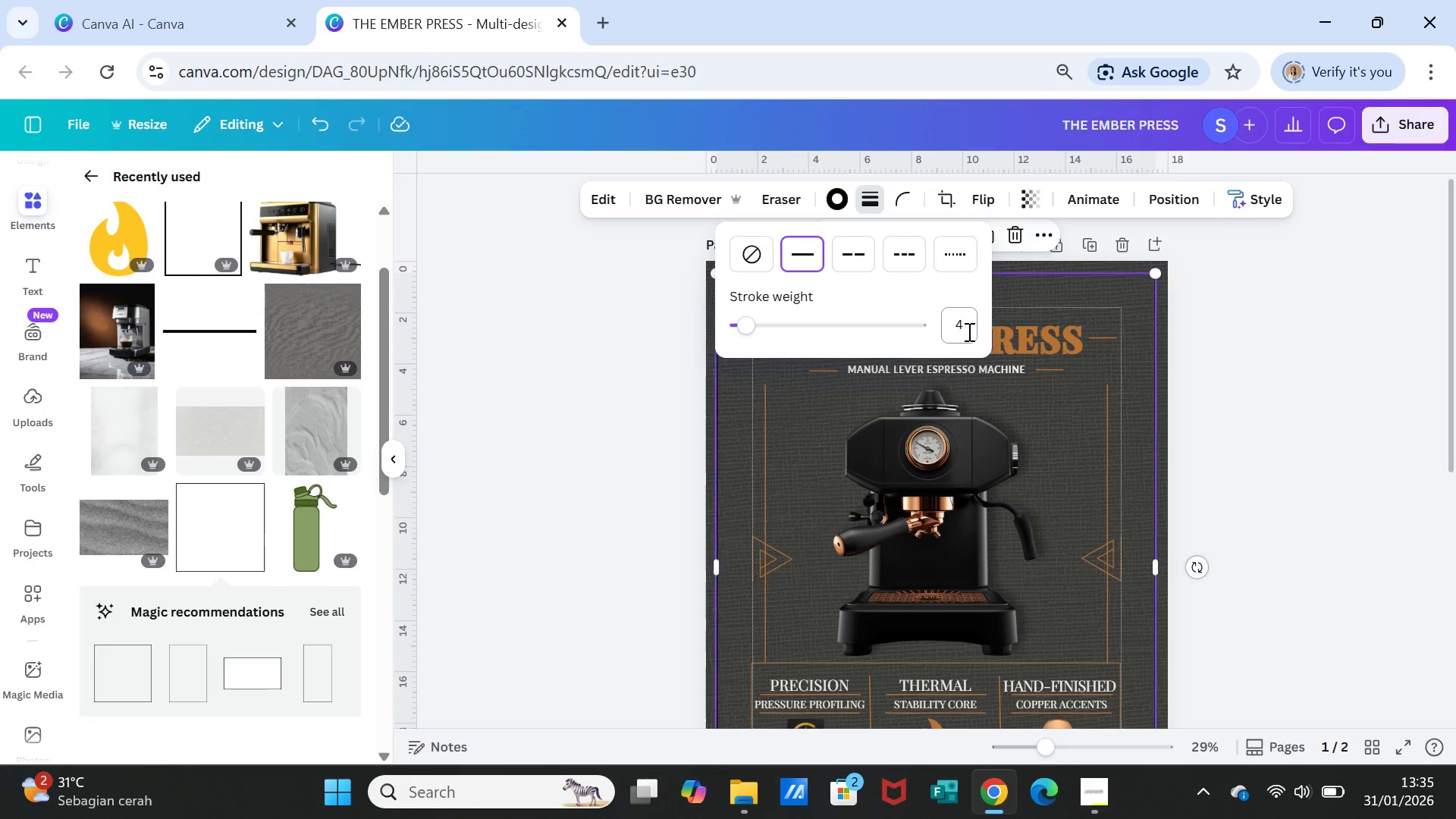 
left_click([968, 331])
 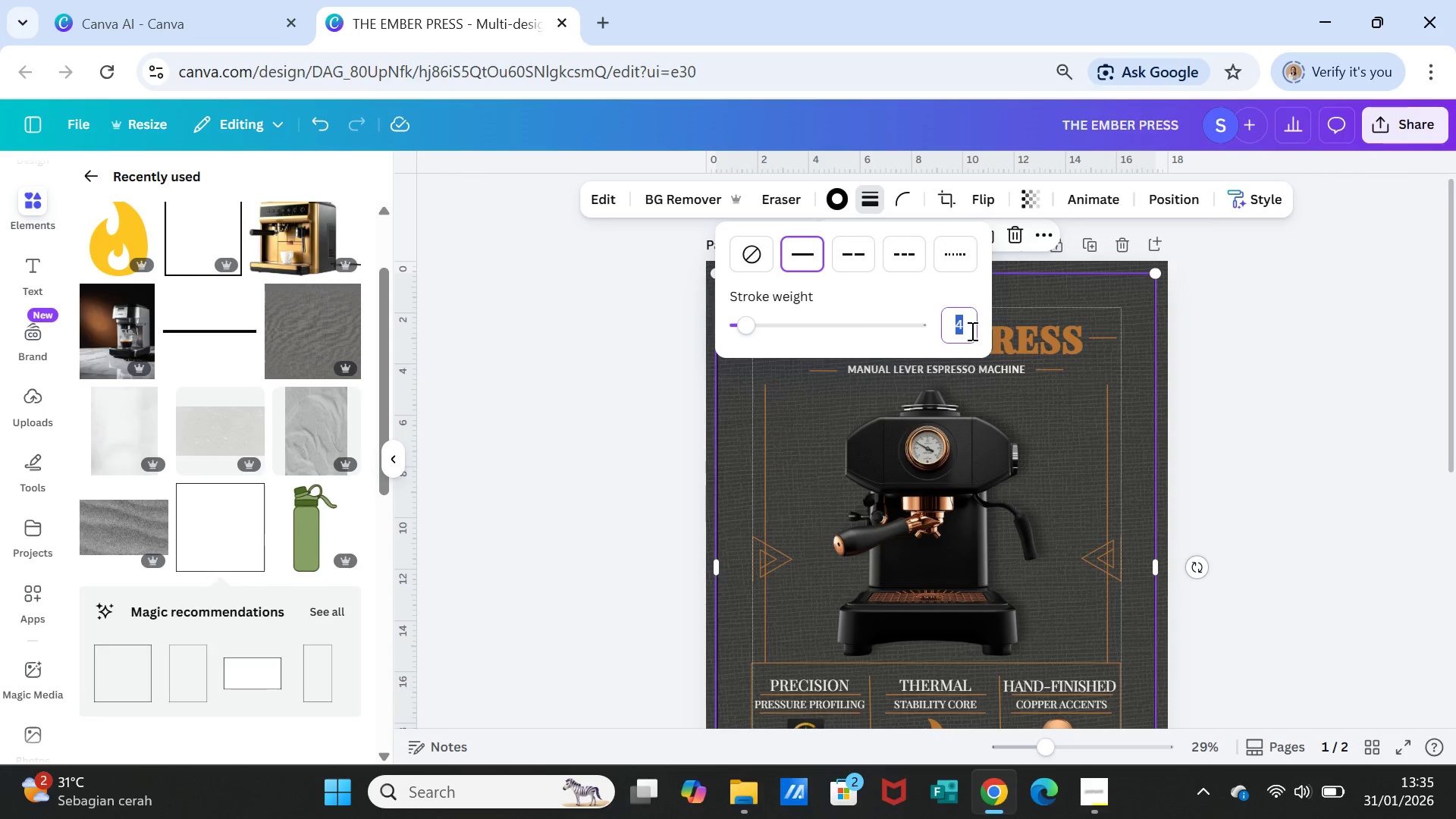 
key(3)
 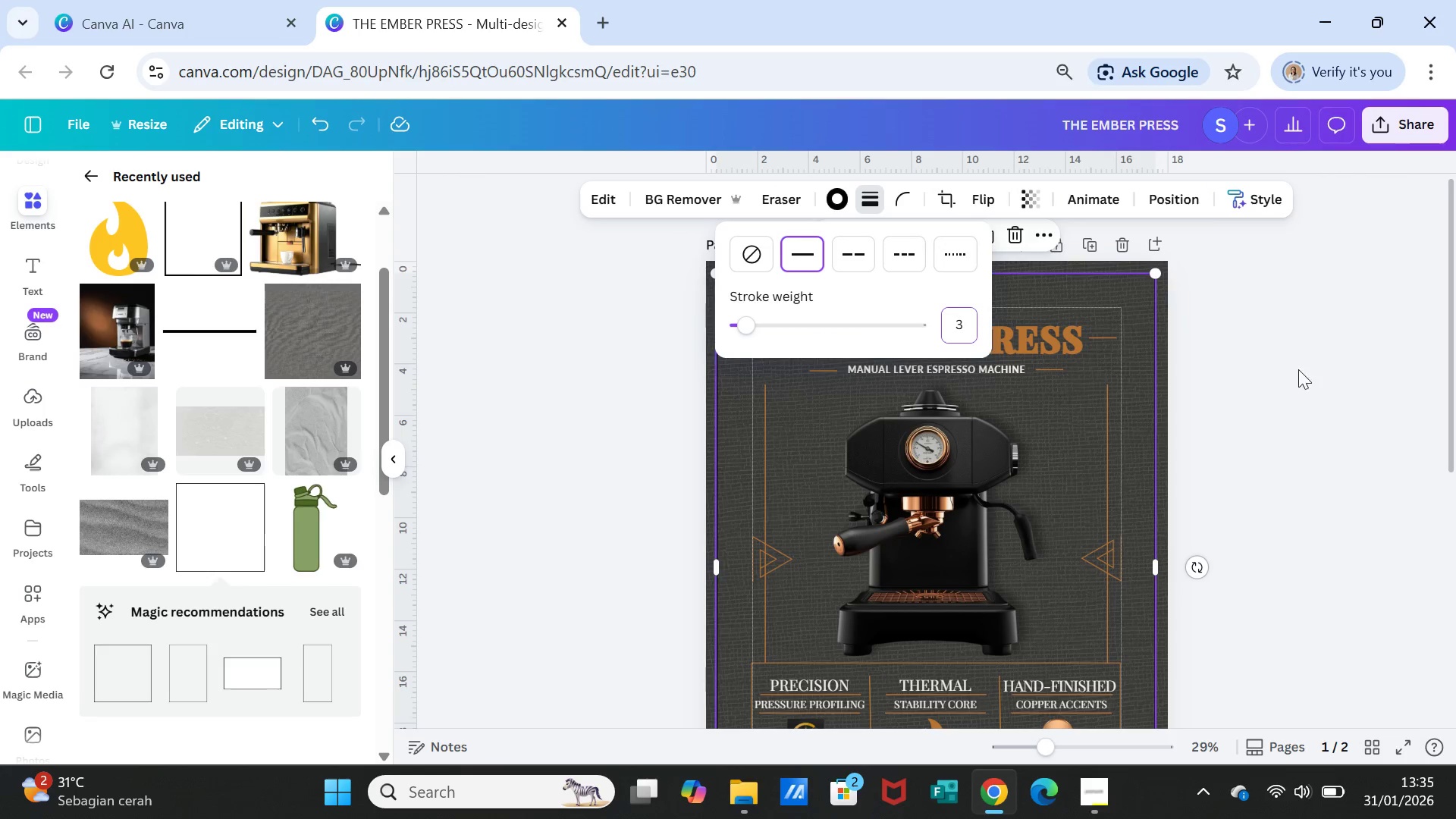 
left_click([1306, 376])
 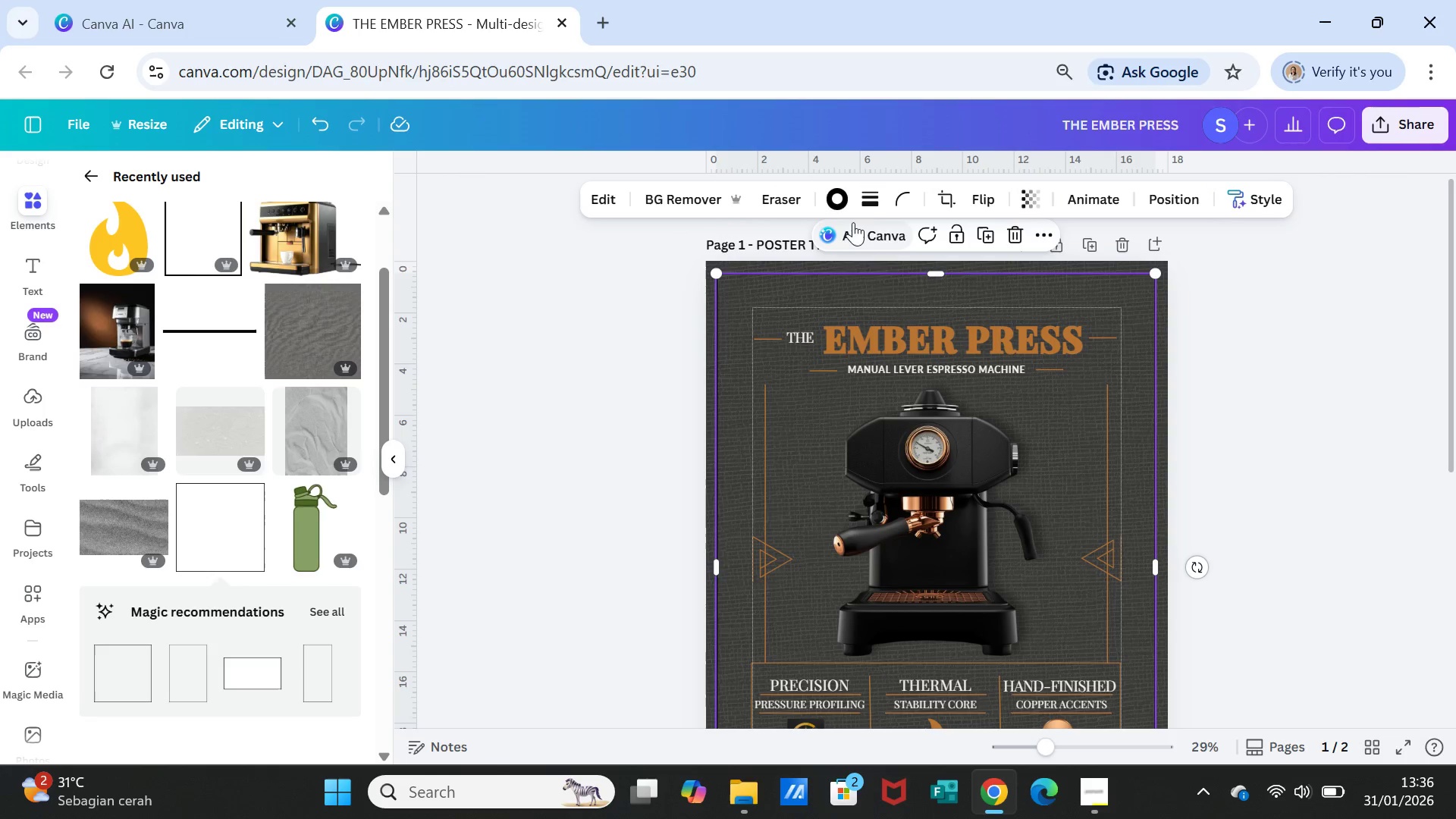 
left_click([833, 189])
 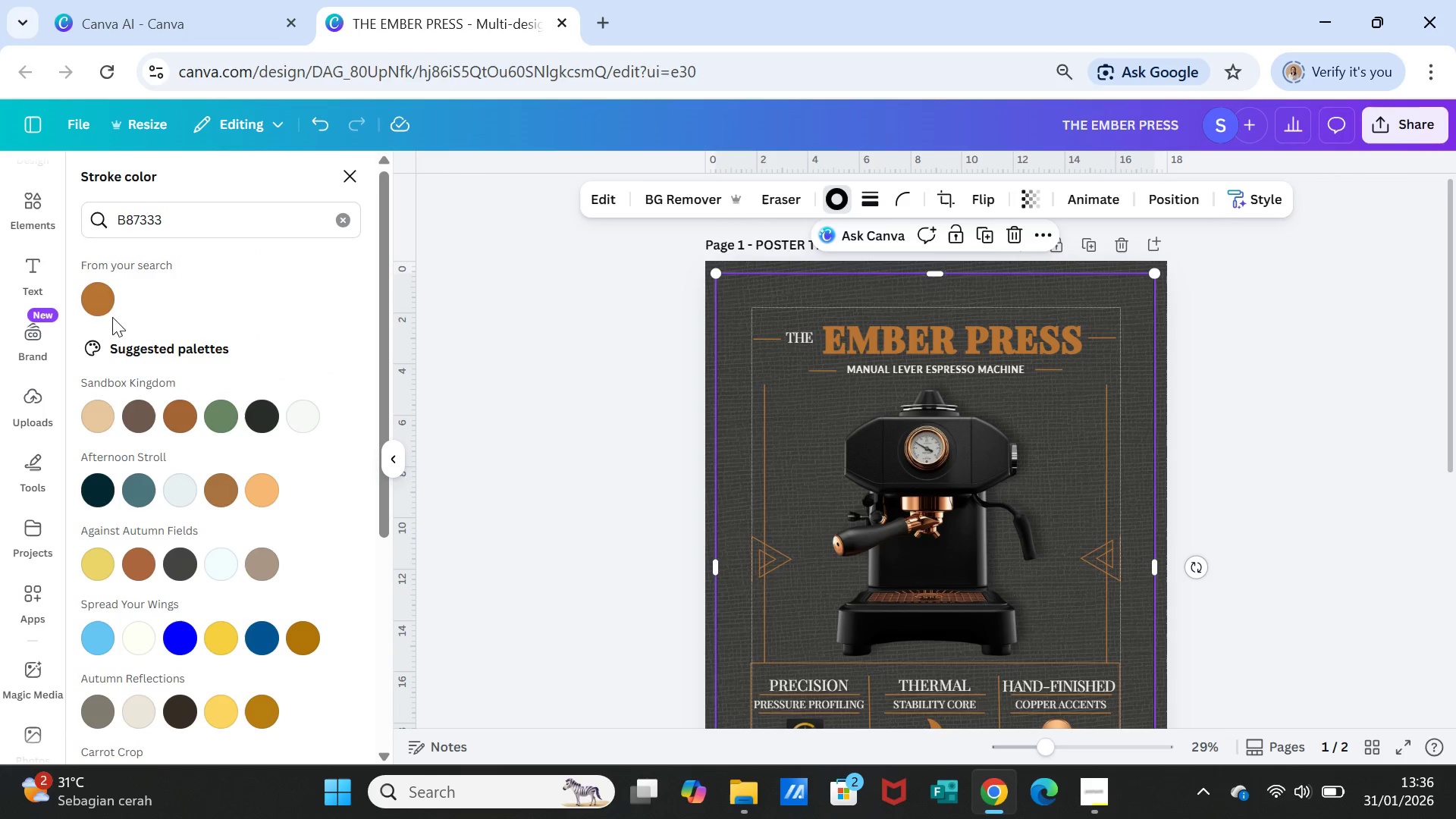 
left_click([105, 300])
 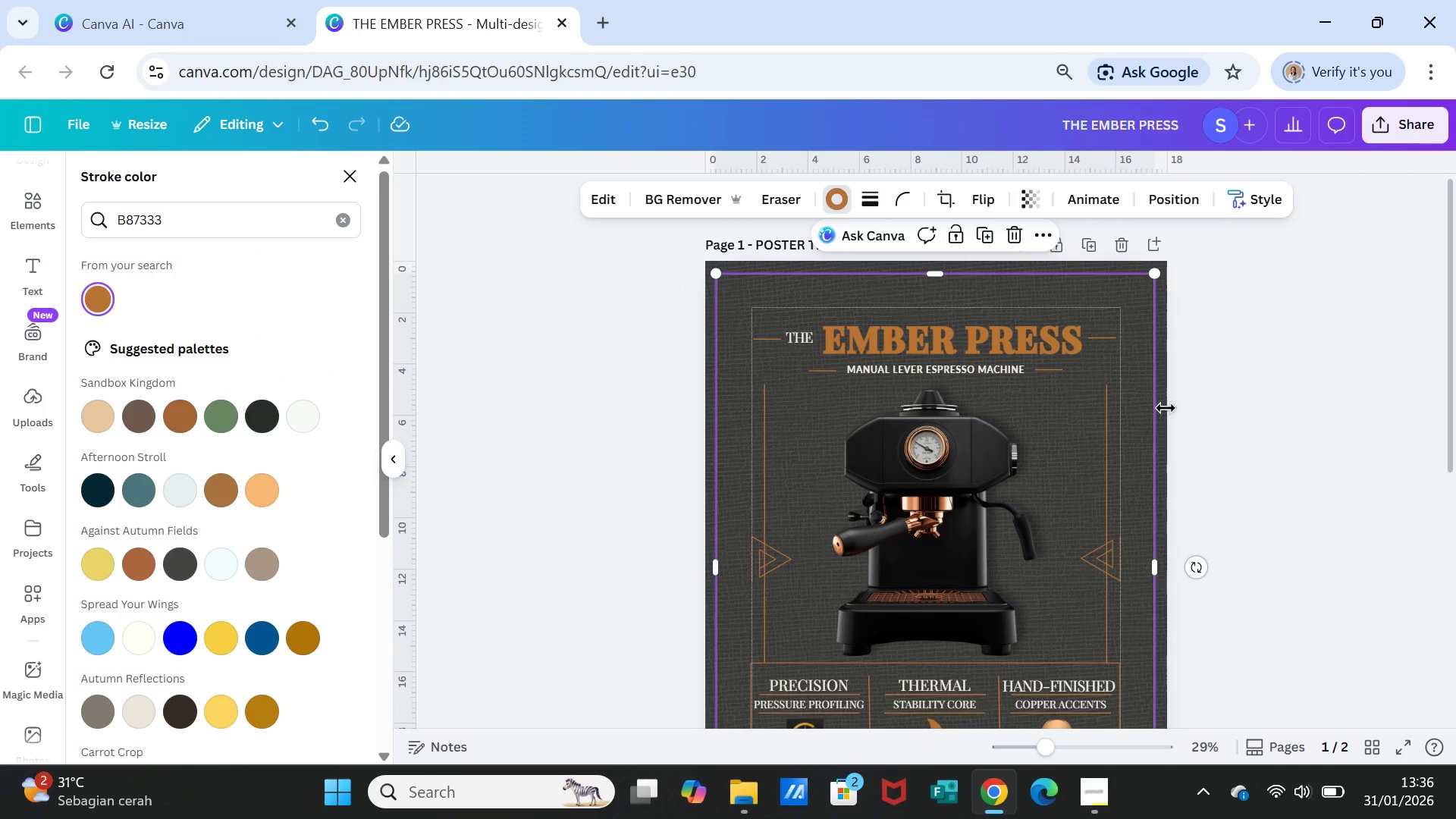 
left_click([1196, 428])
 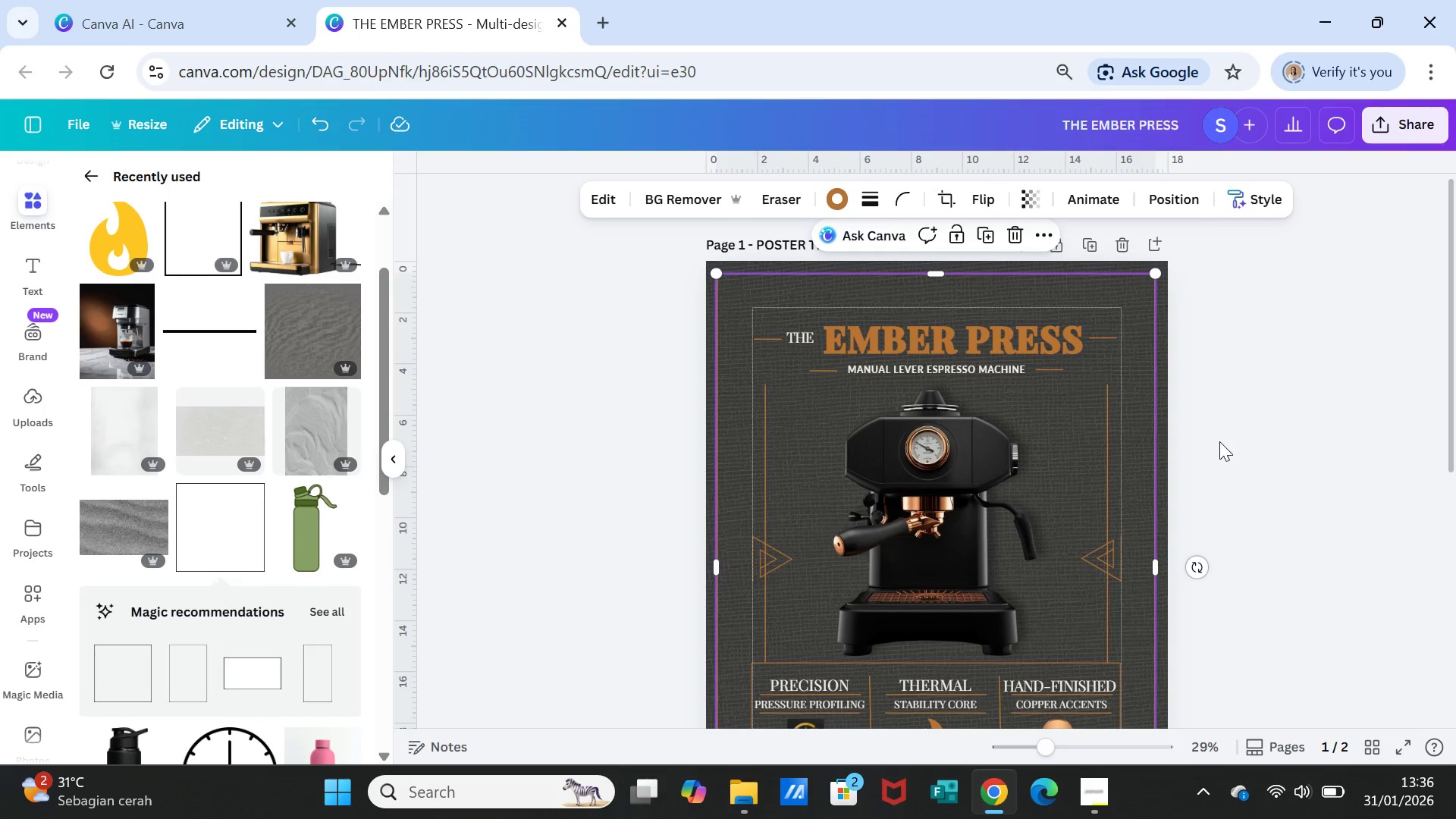 
left_click([1219, 441])
 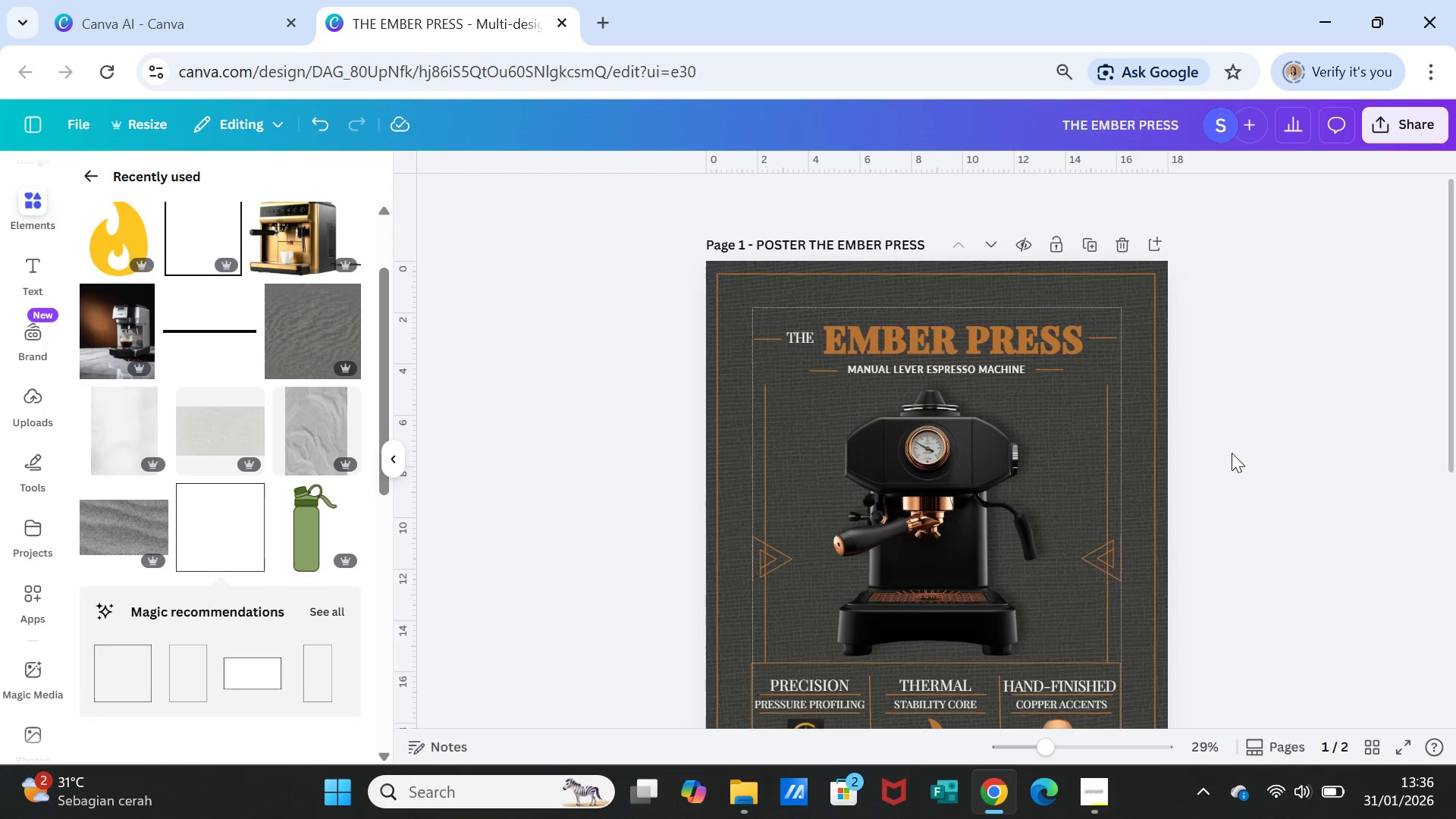 
scroll: coordinate [1237, 456], scroll_direction: down, amount: 2.0
 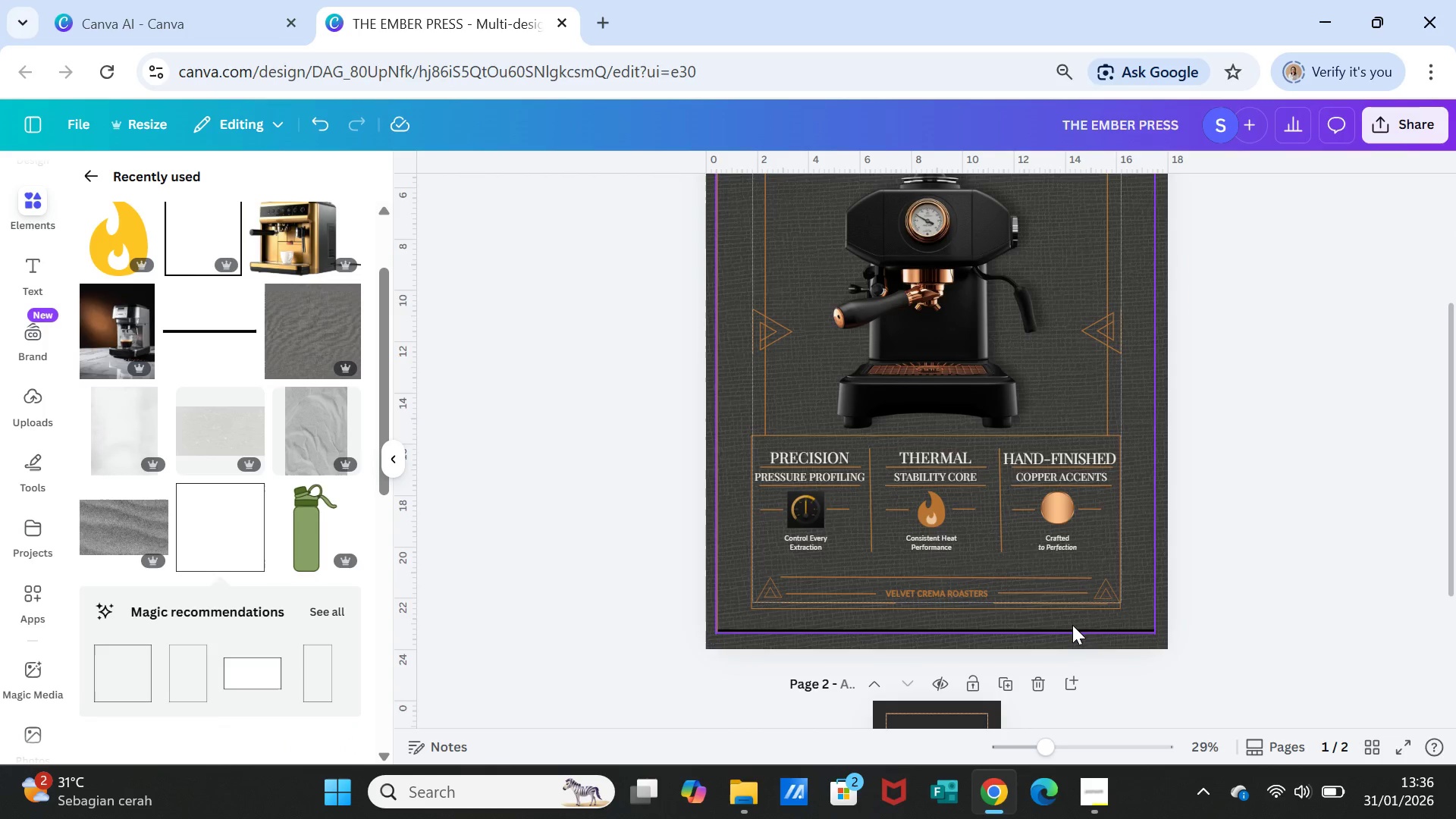 
left_click([1072, 625])
 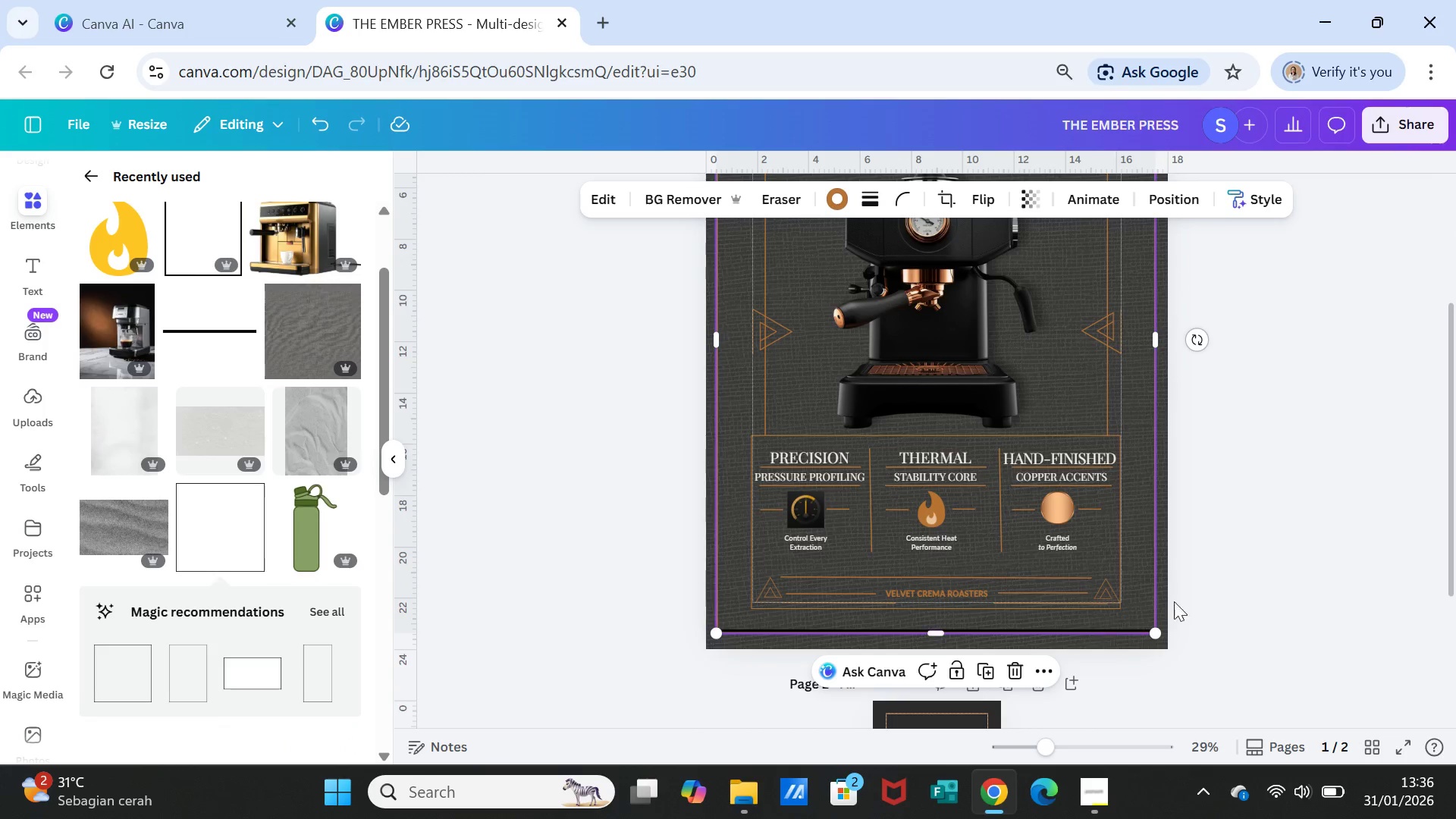 
left_click([1214, 586])
 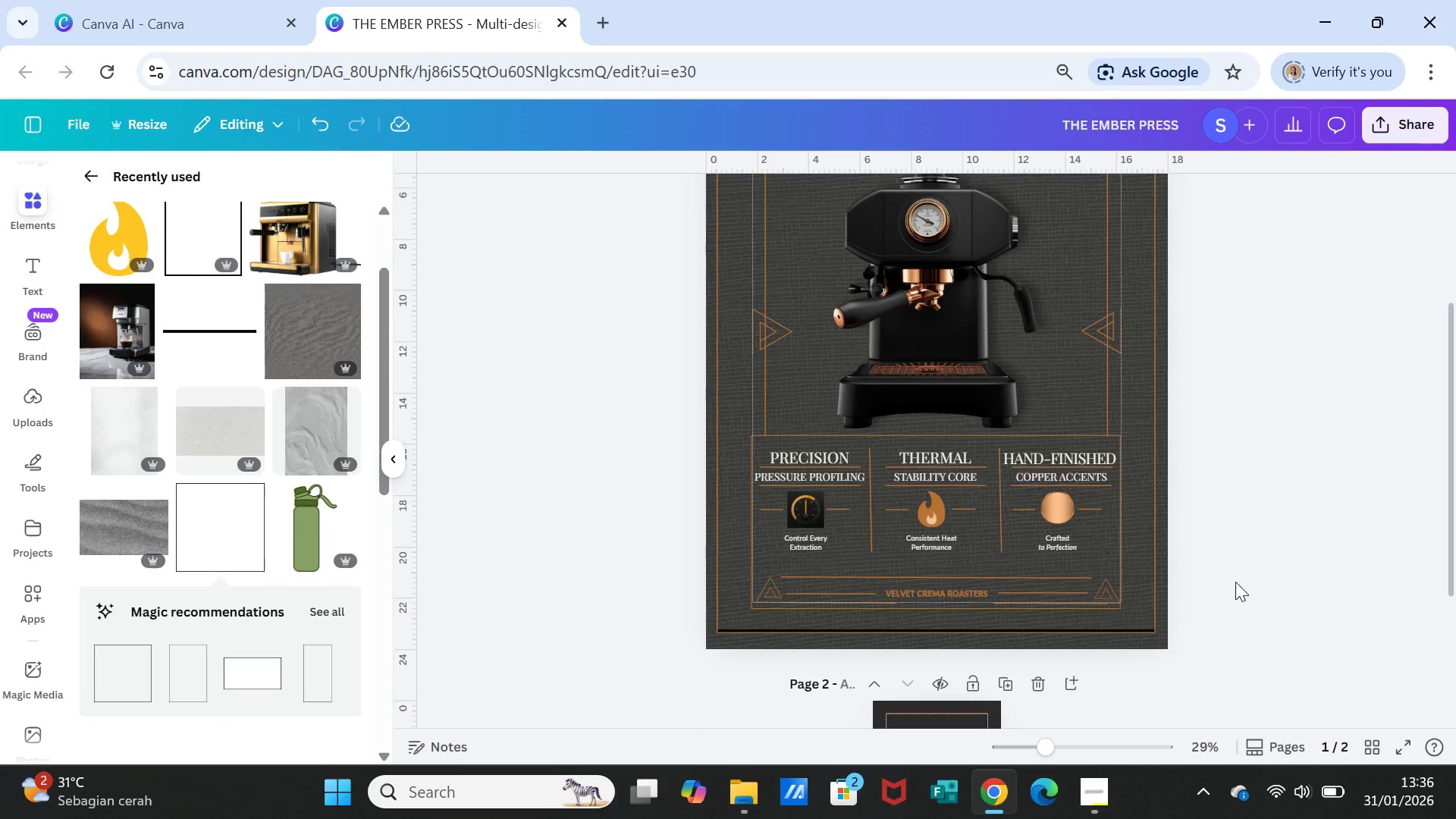 
scroll: coordinate [1235, 582], scroll_direction: up, amount: 2.0
 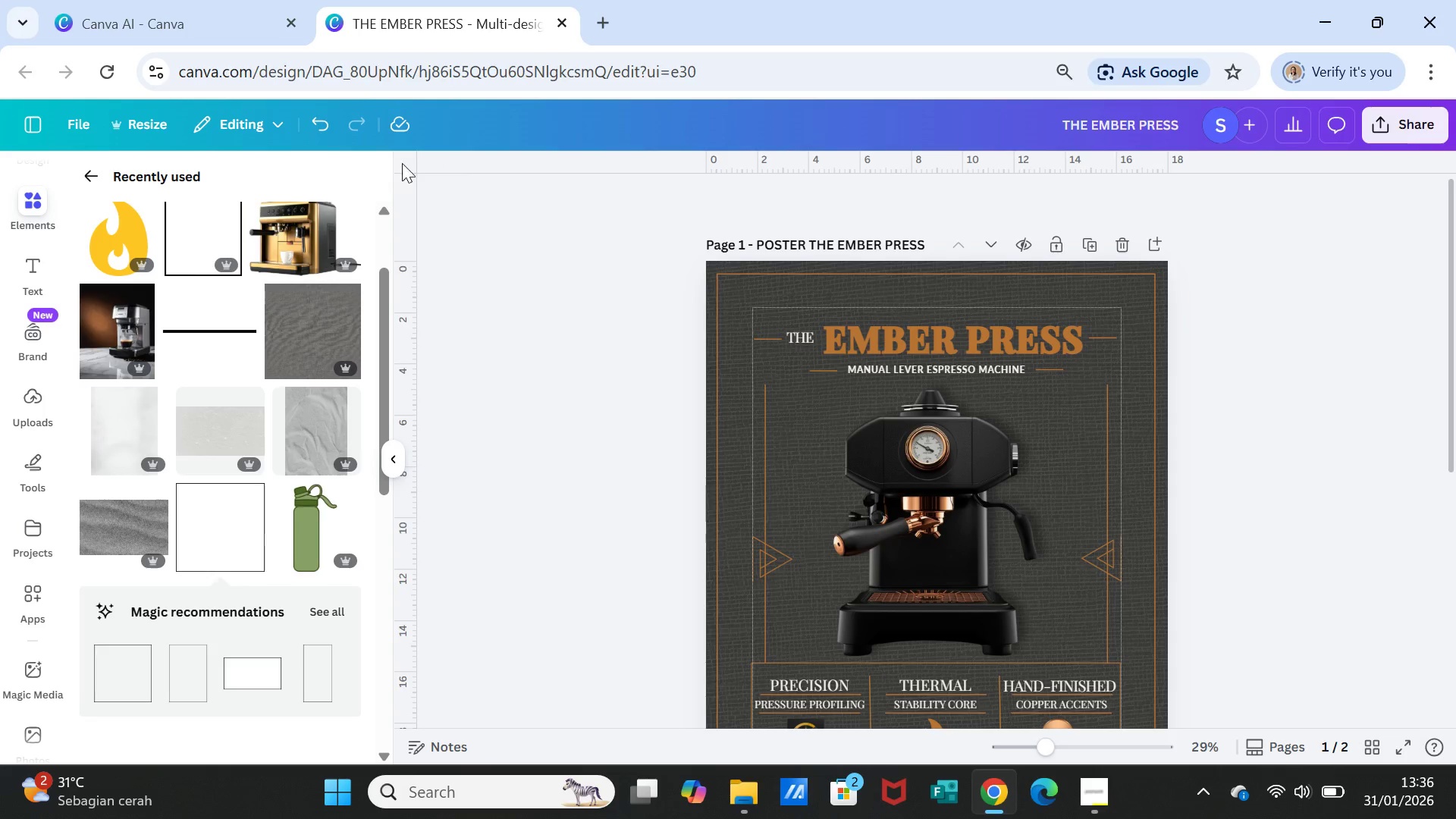 
wait(5.51)
 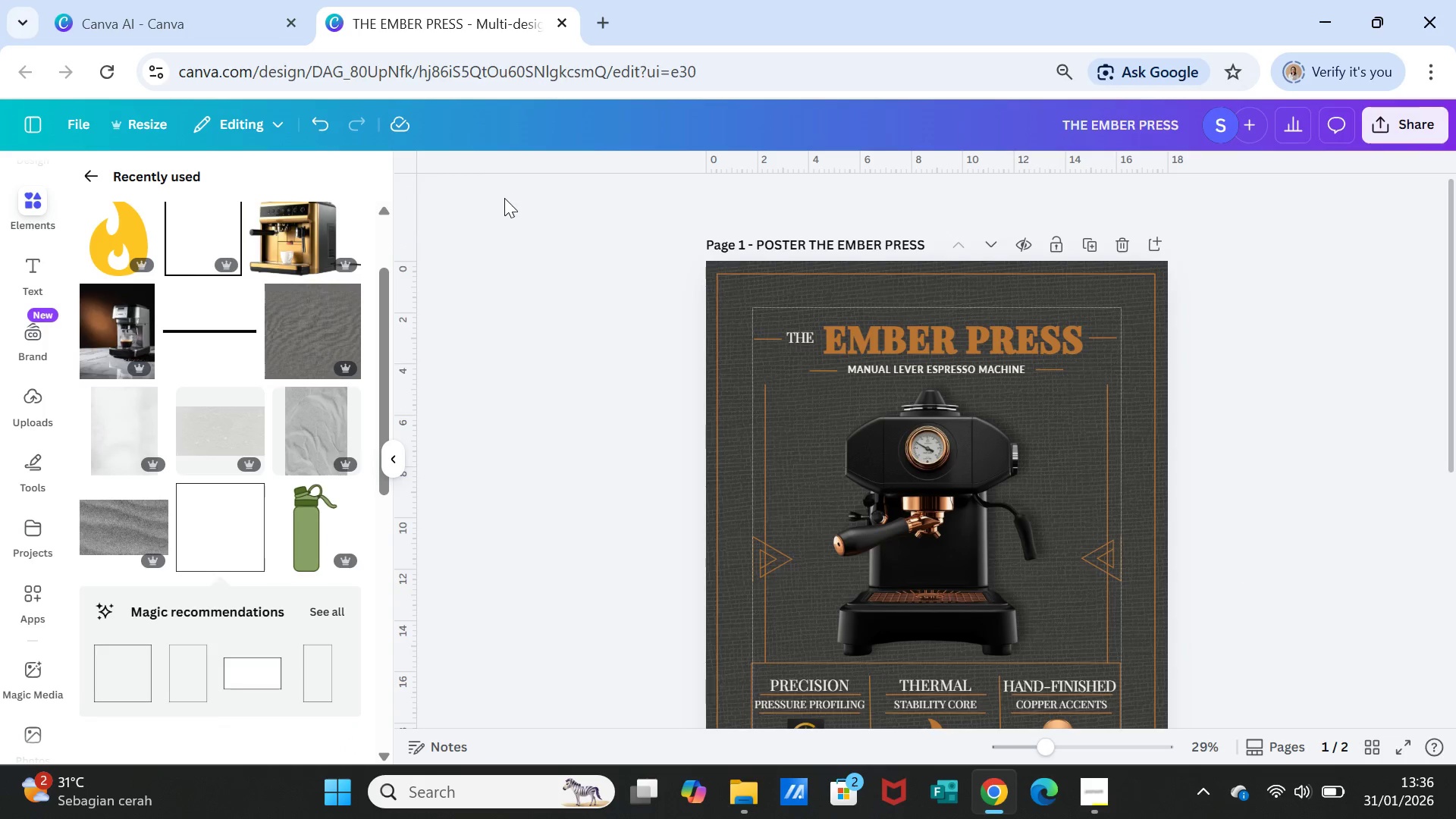 
left_click([843, 307])
 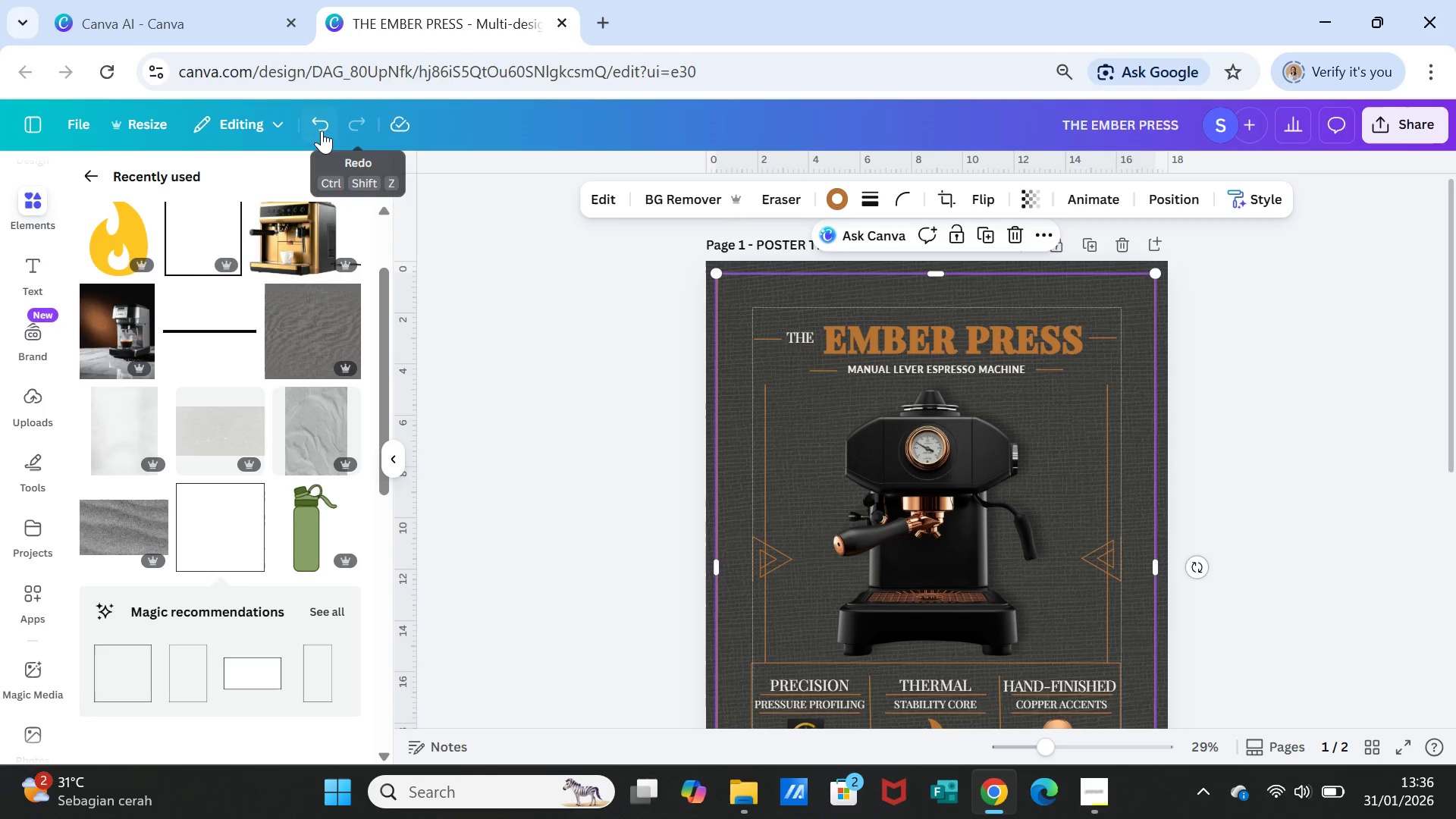 
double_click([323, 128])
 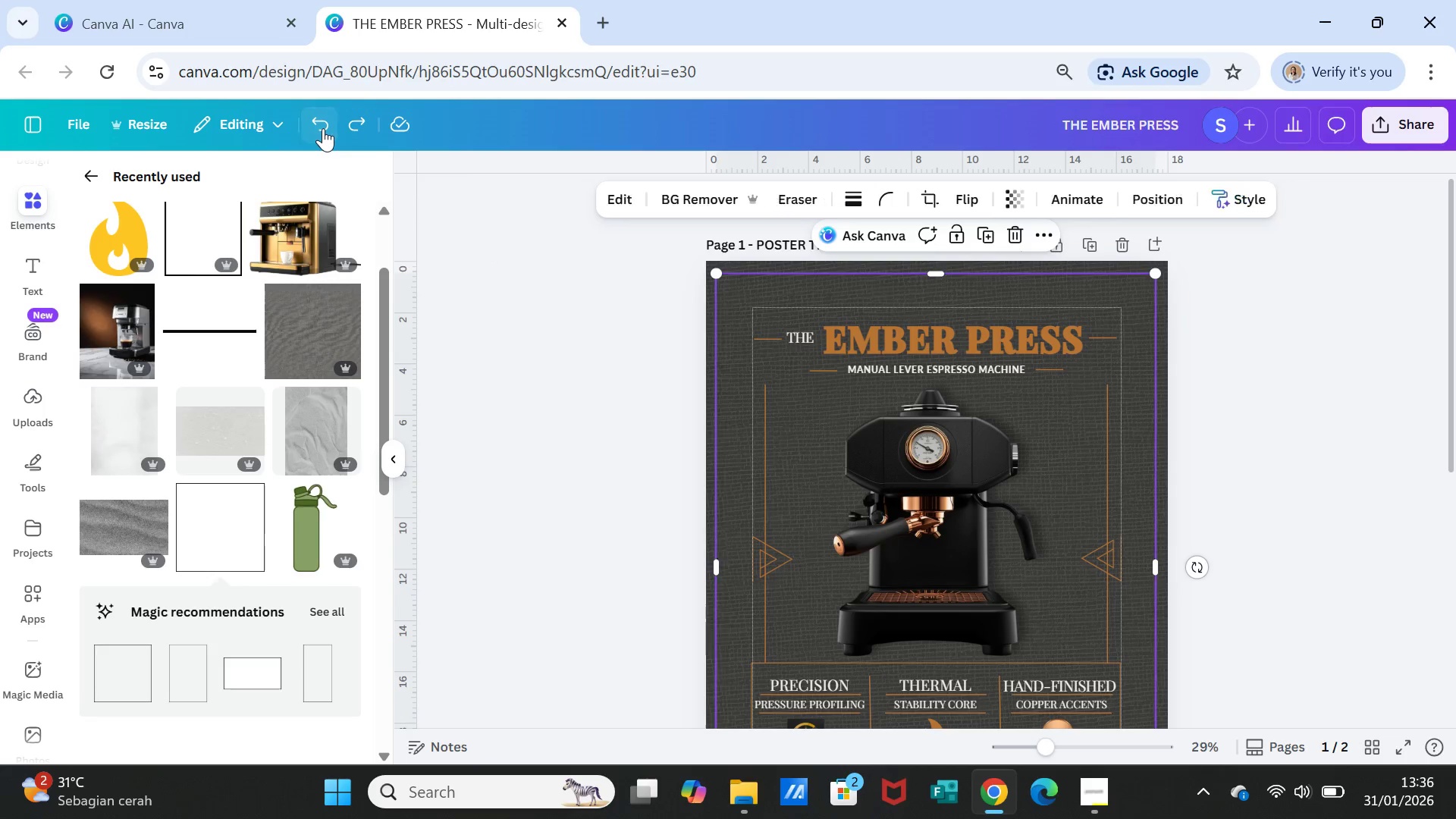 
triple_click([323, 128])
 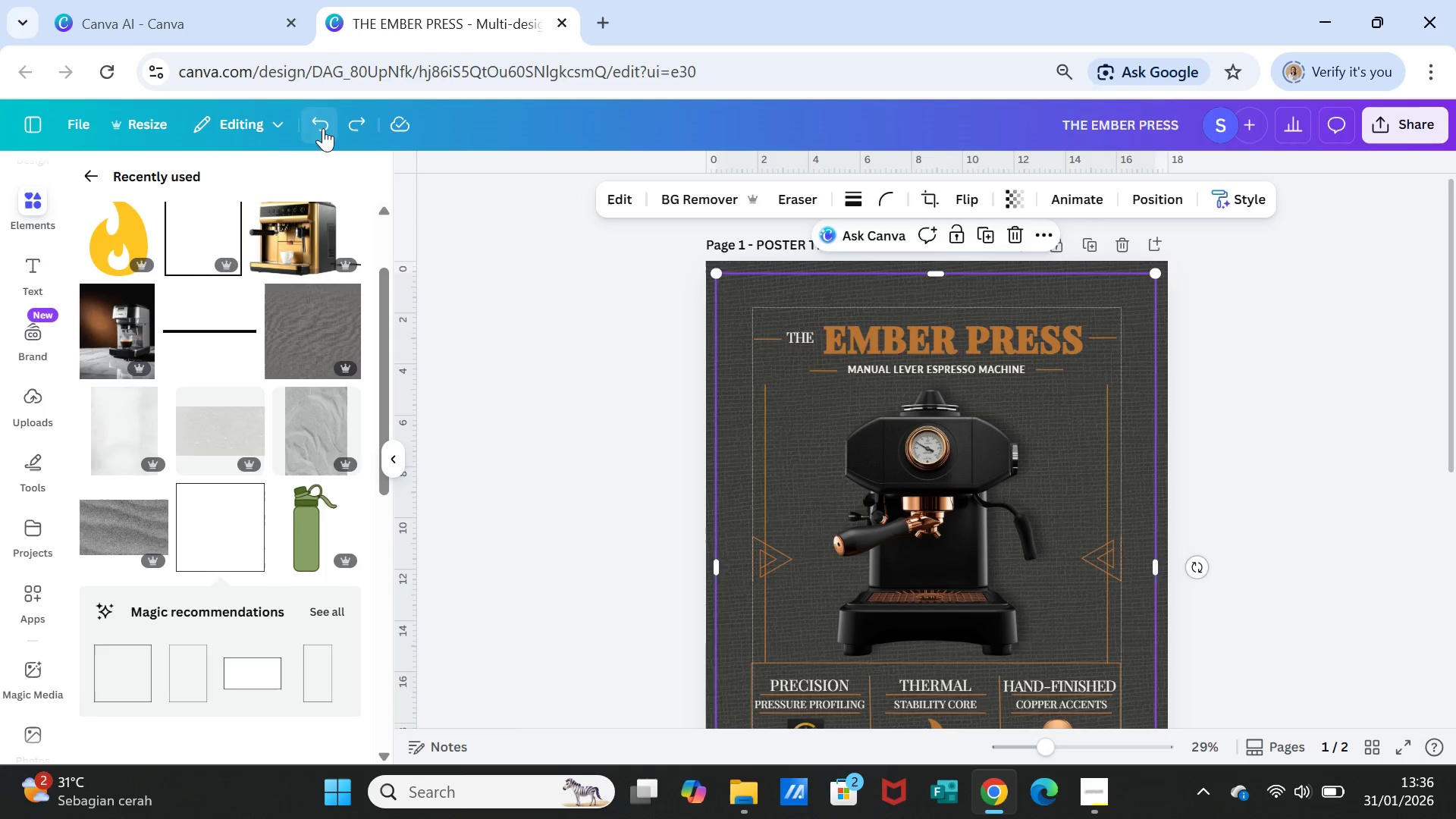 
triple_click([323, 128])
 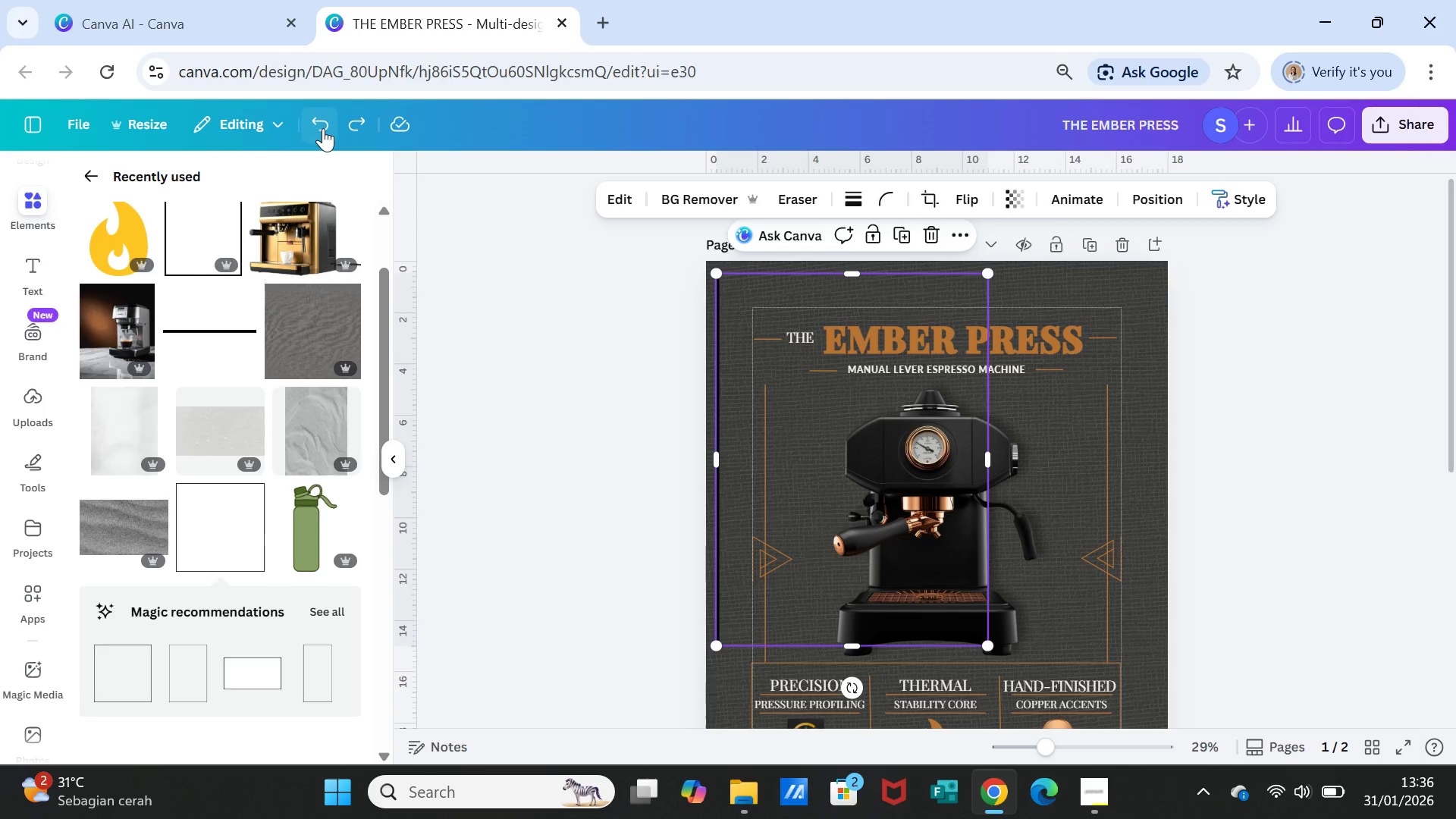 
triple_click([323, 128])
 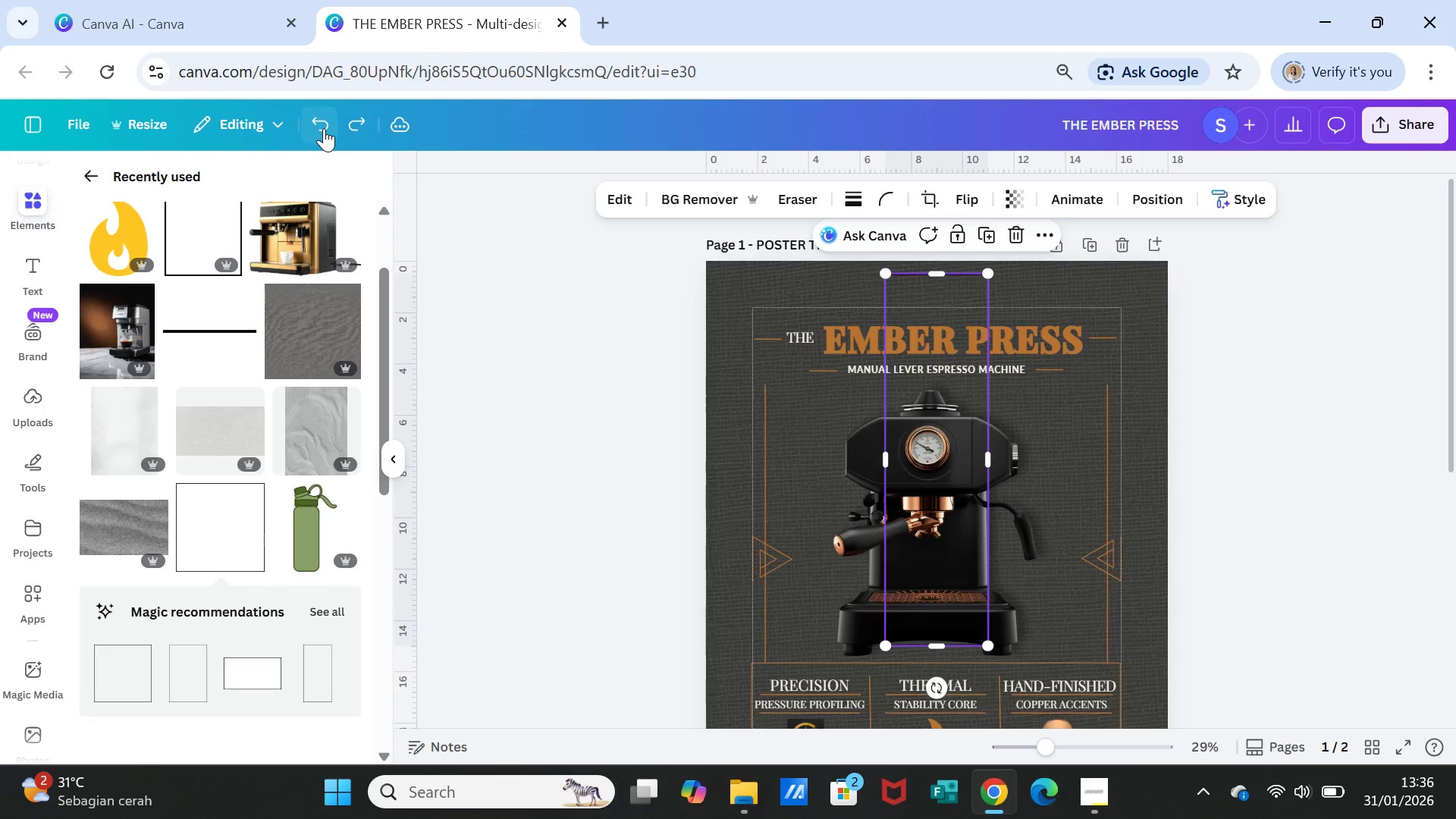 
triple_click([324, 128])
 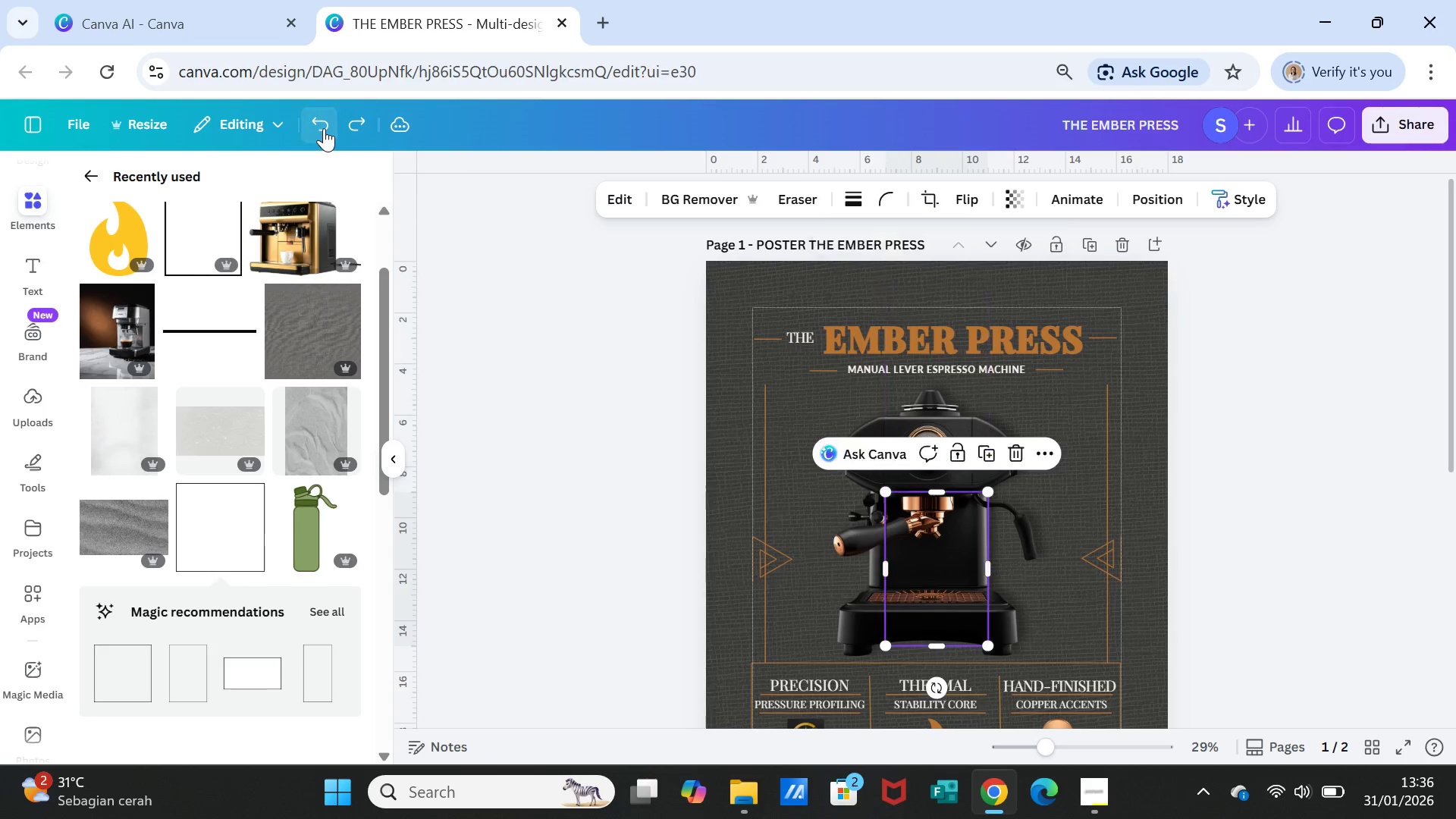 
triple_click([324, 128])
 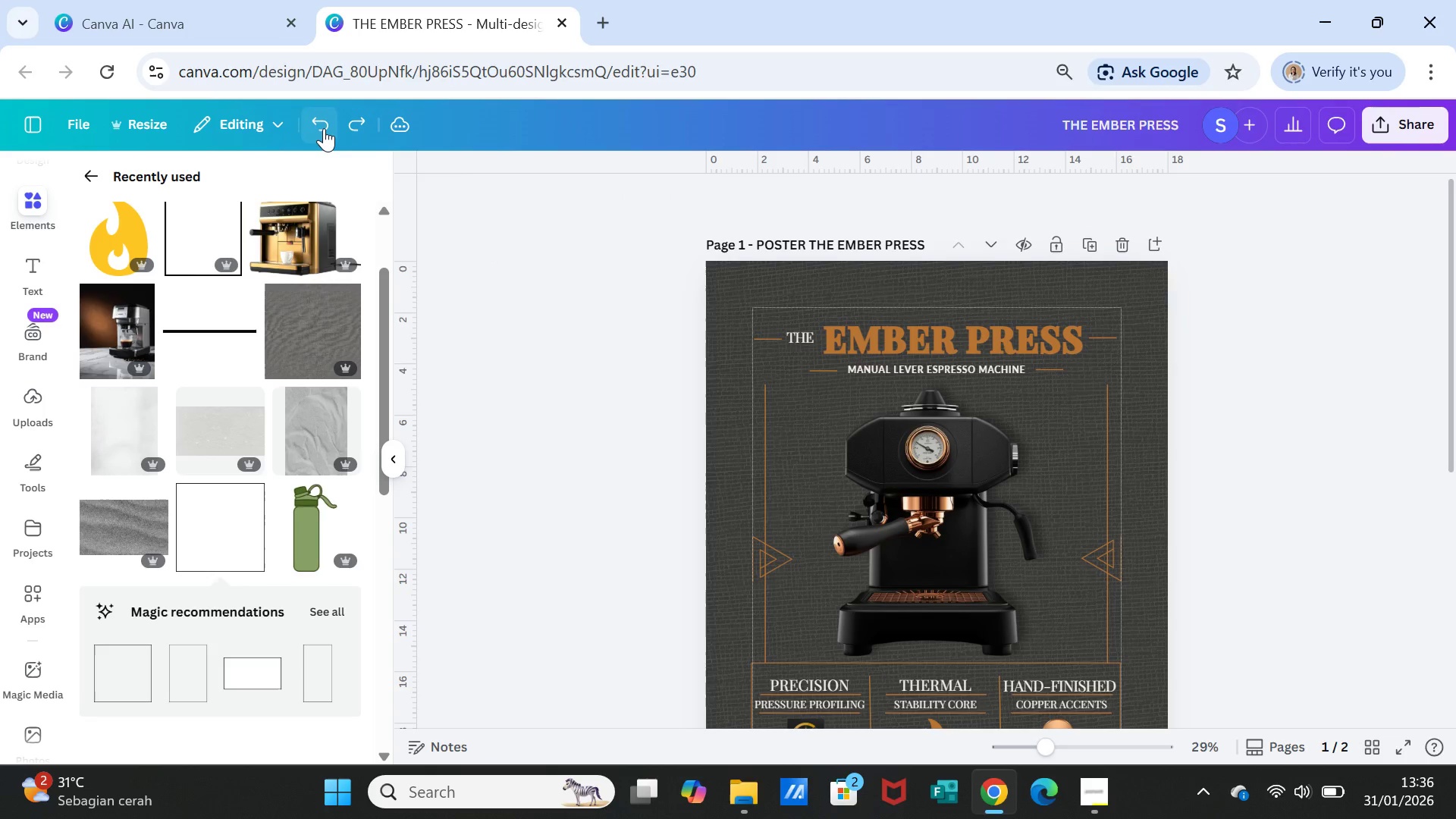 
left_click([324, 128])
 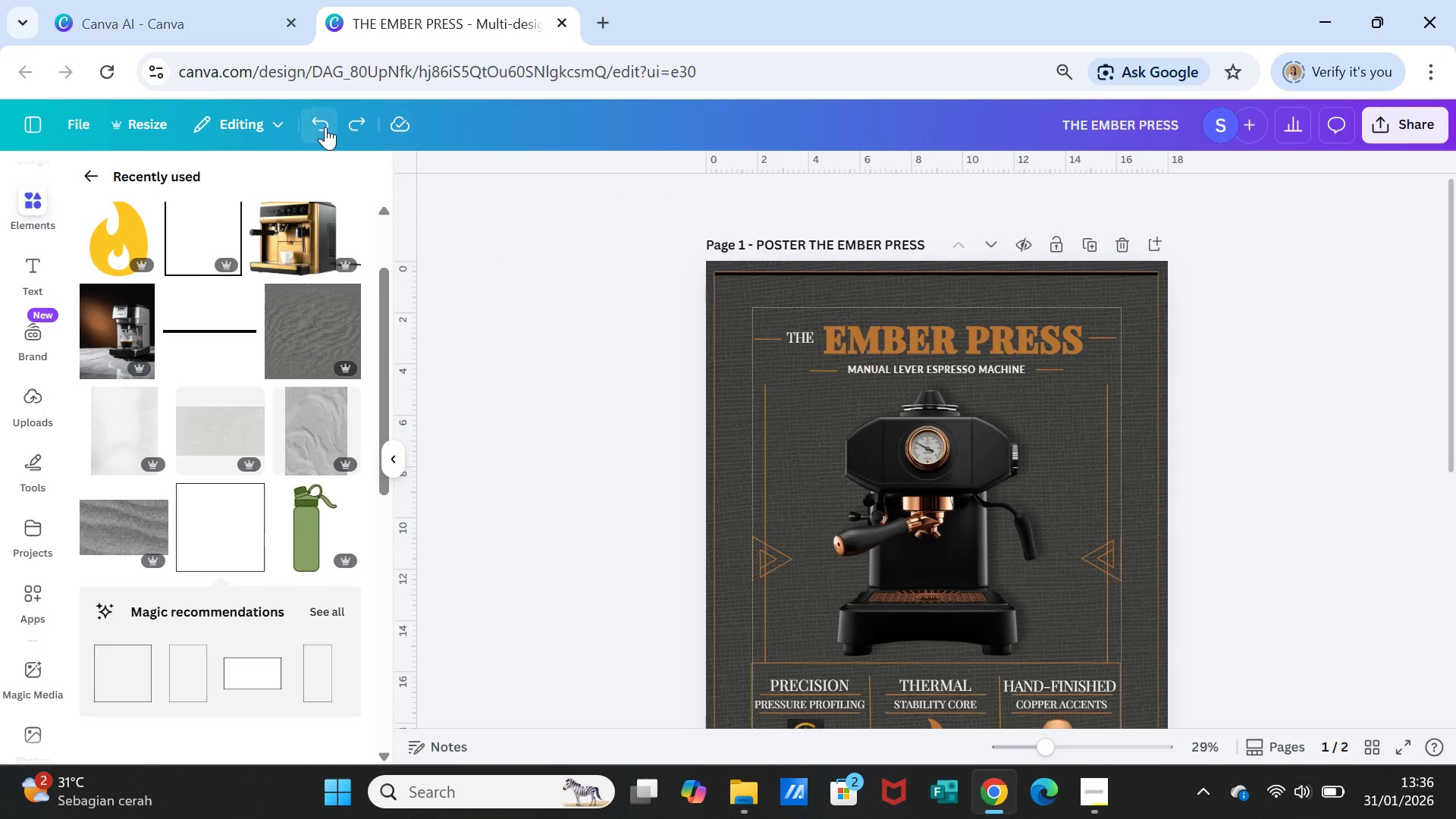 
double_click([325, 127])
 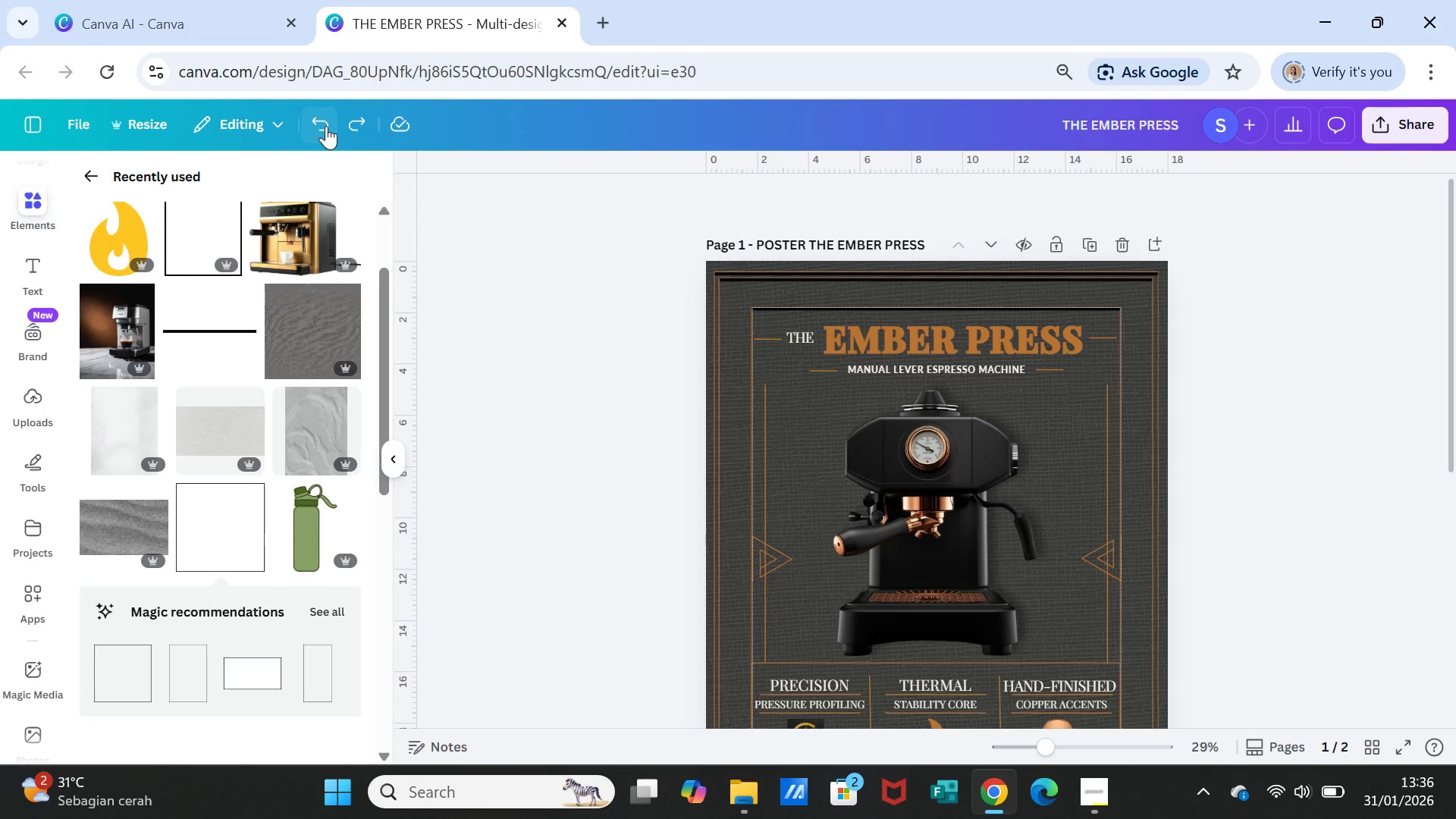 
left_click([326, 126])
 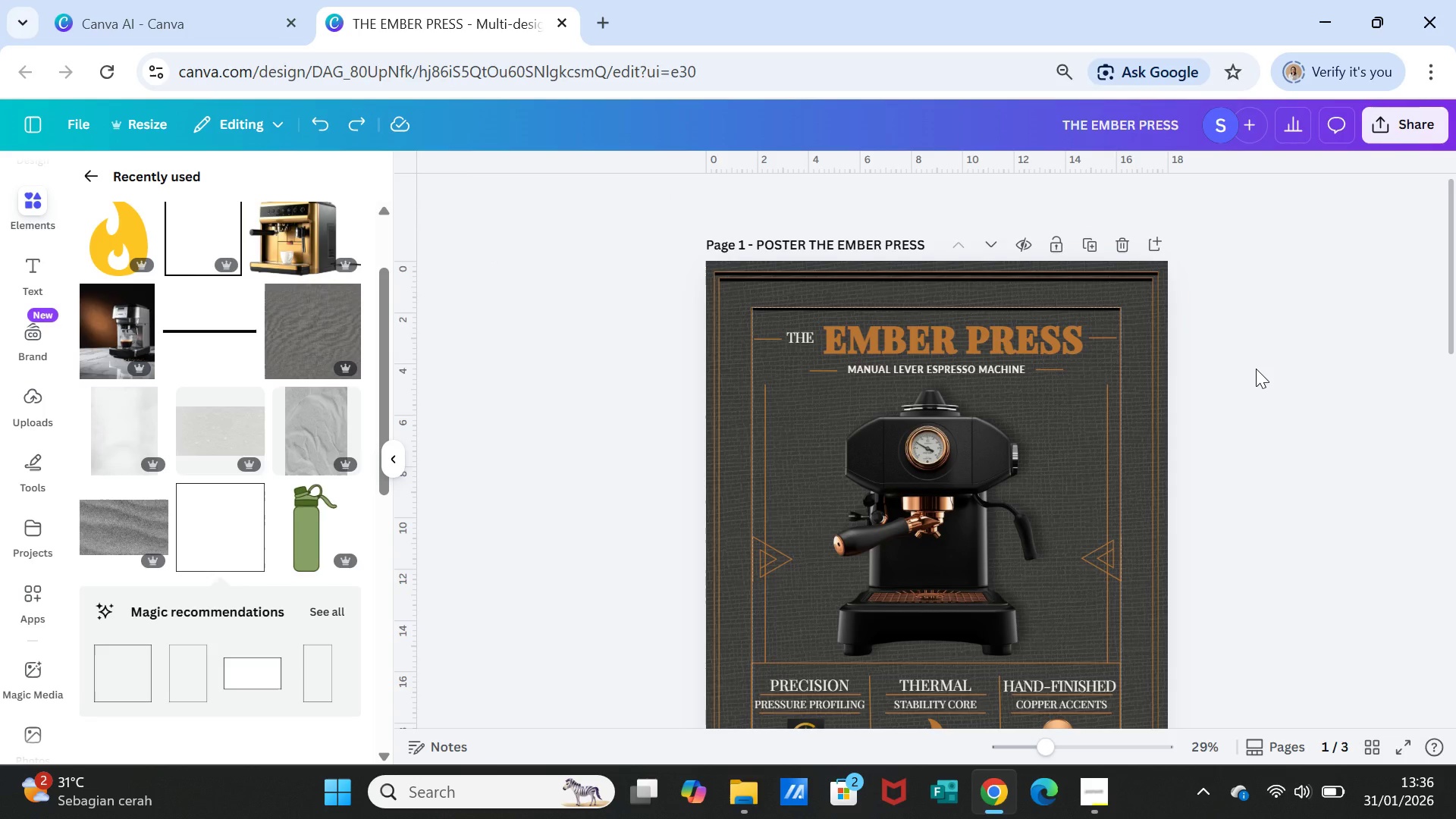 
scroll: coordinate [1257, 363], scroll_direction: down, amount: 3.0
 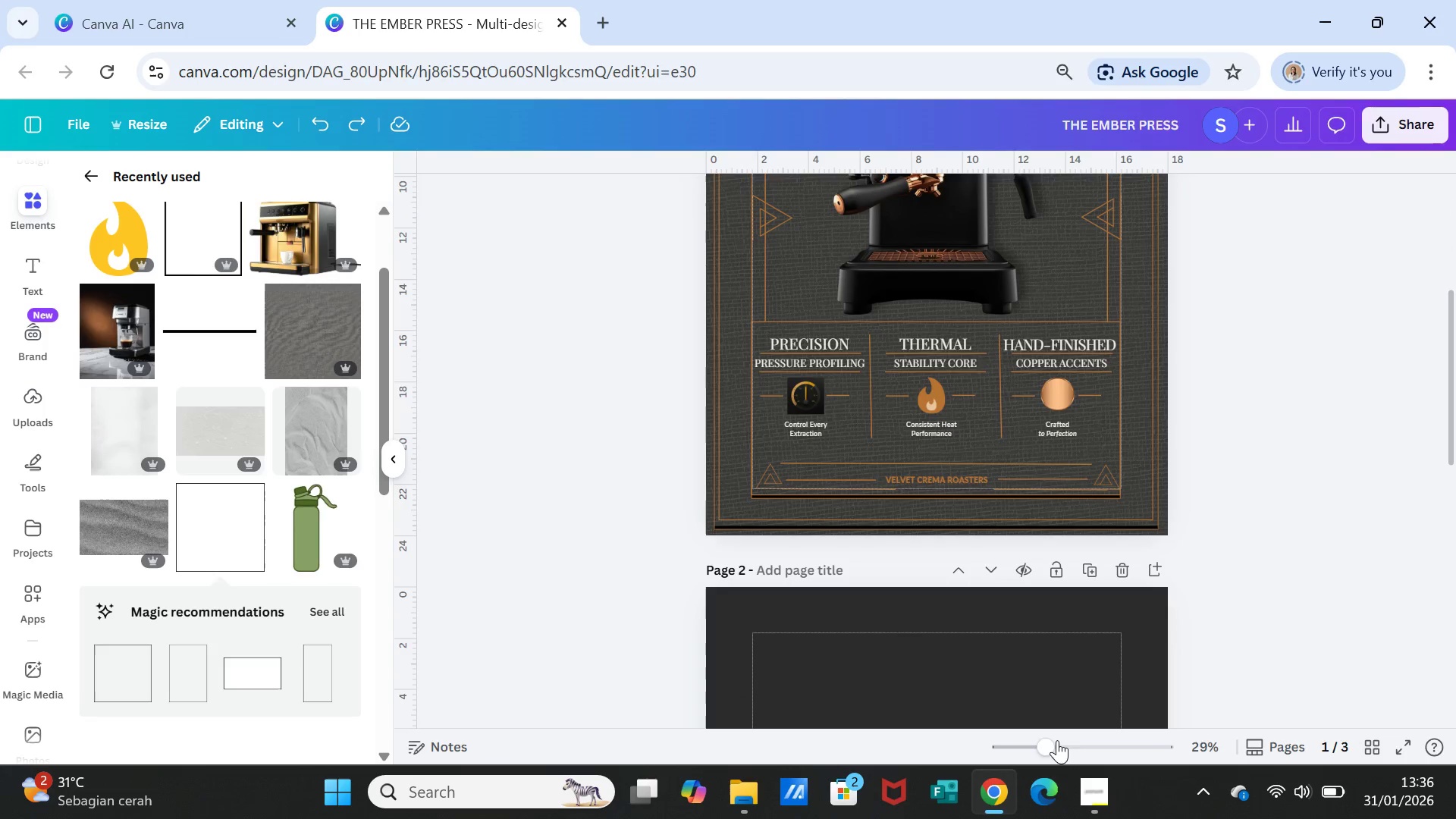 
left_click_drag(start_coordinate=[1053, 749], to_coordinate=[1068, 748])
 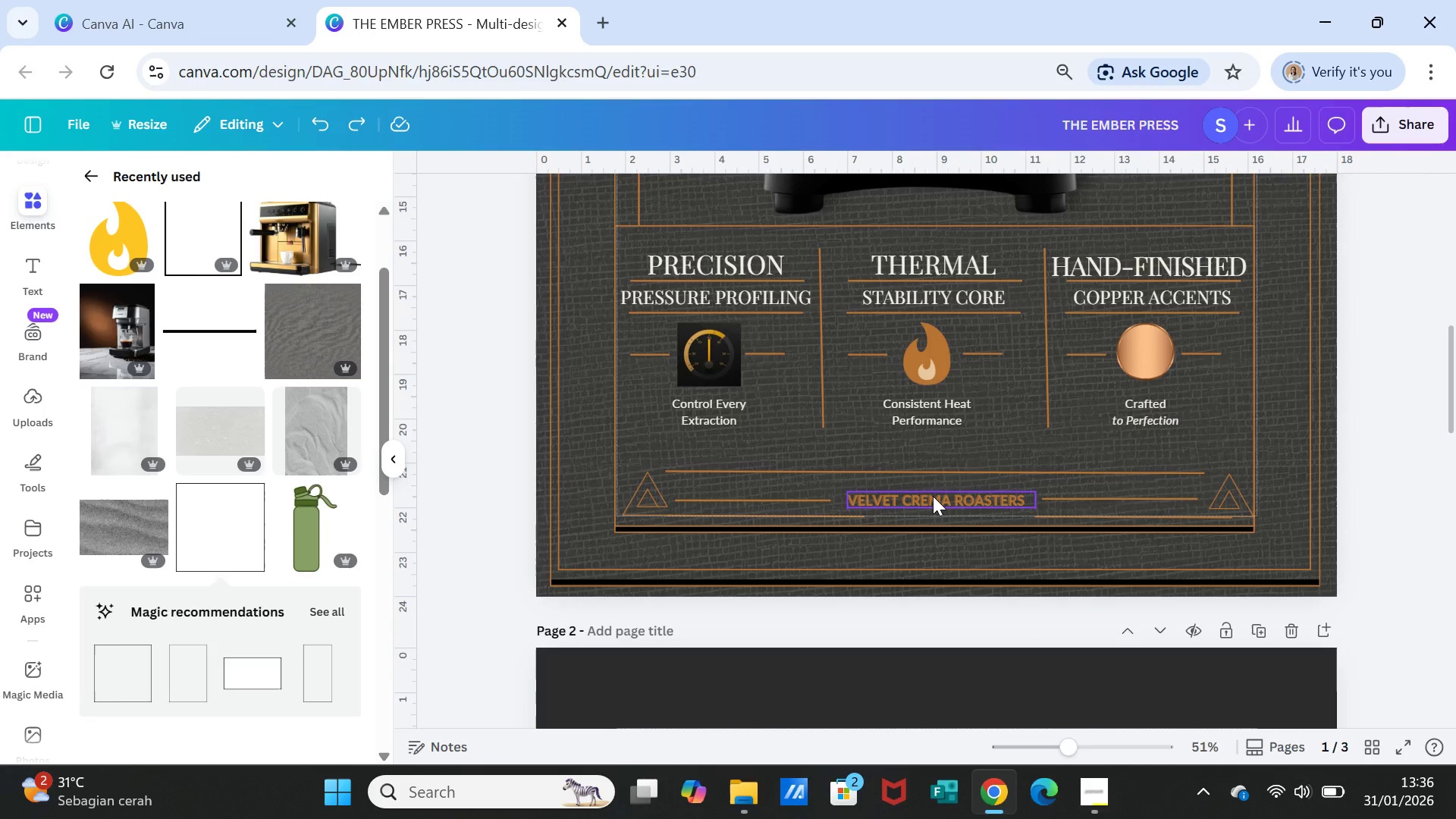 
left_click([933, 496])
 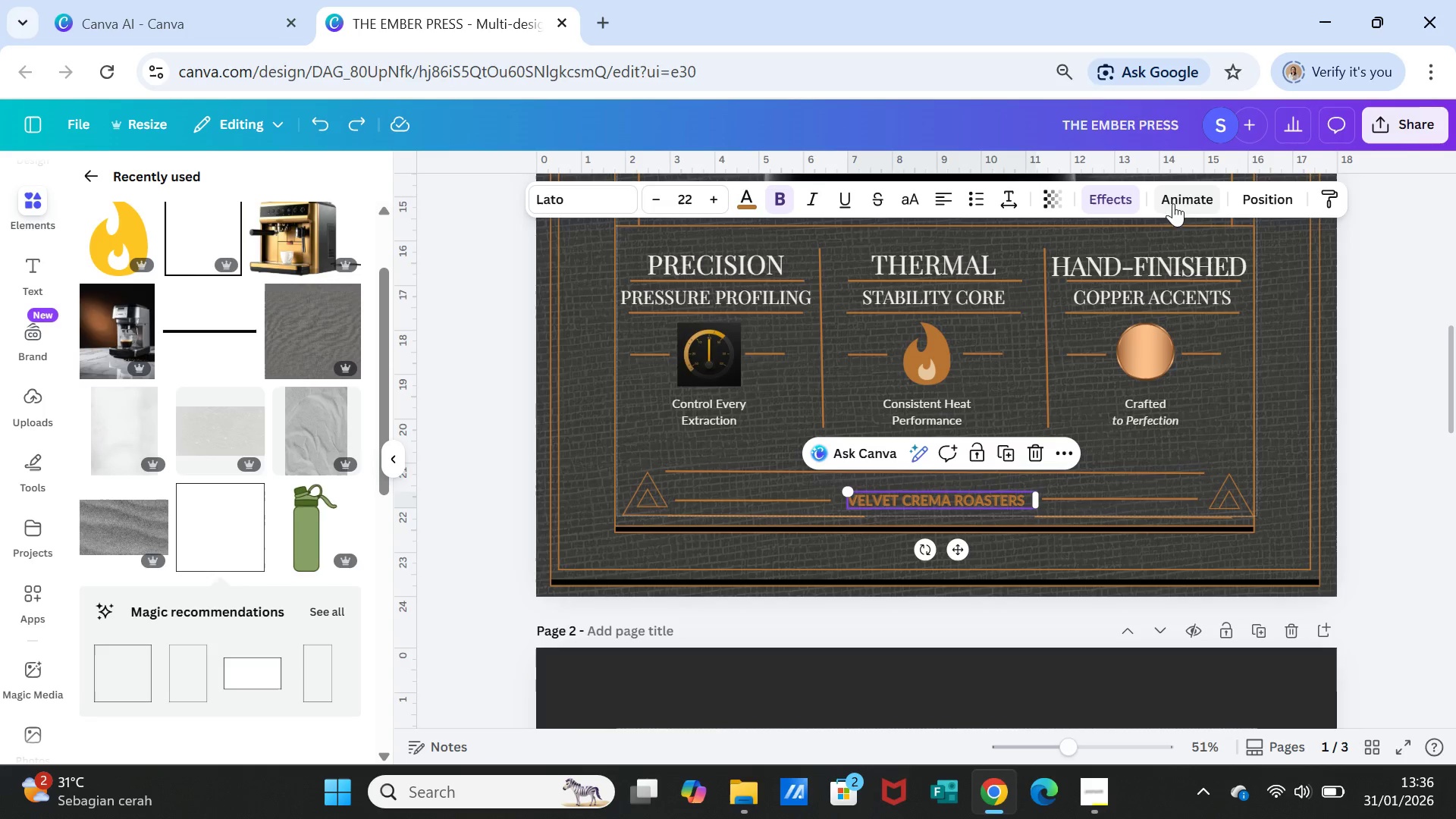 
left_click([1116, 192])
 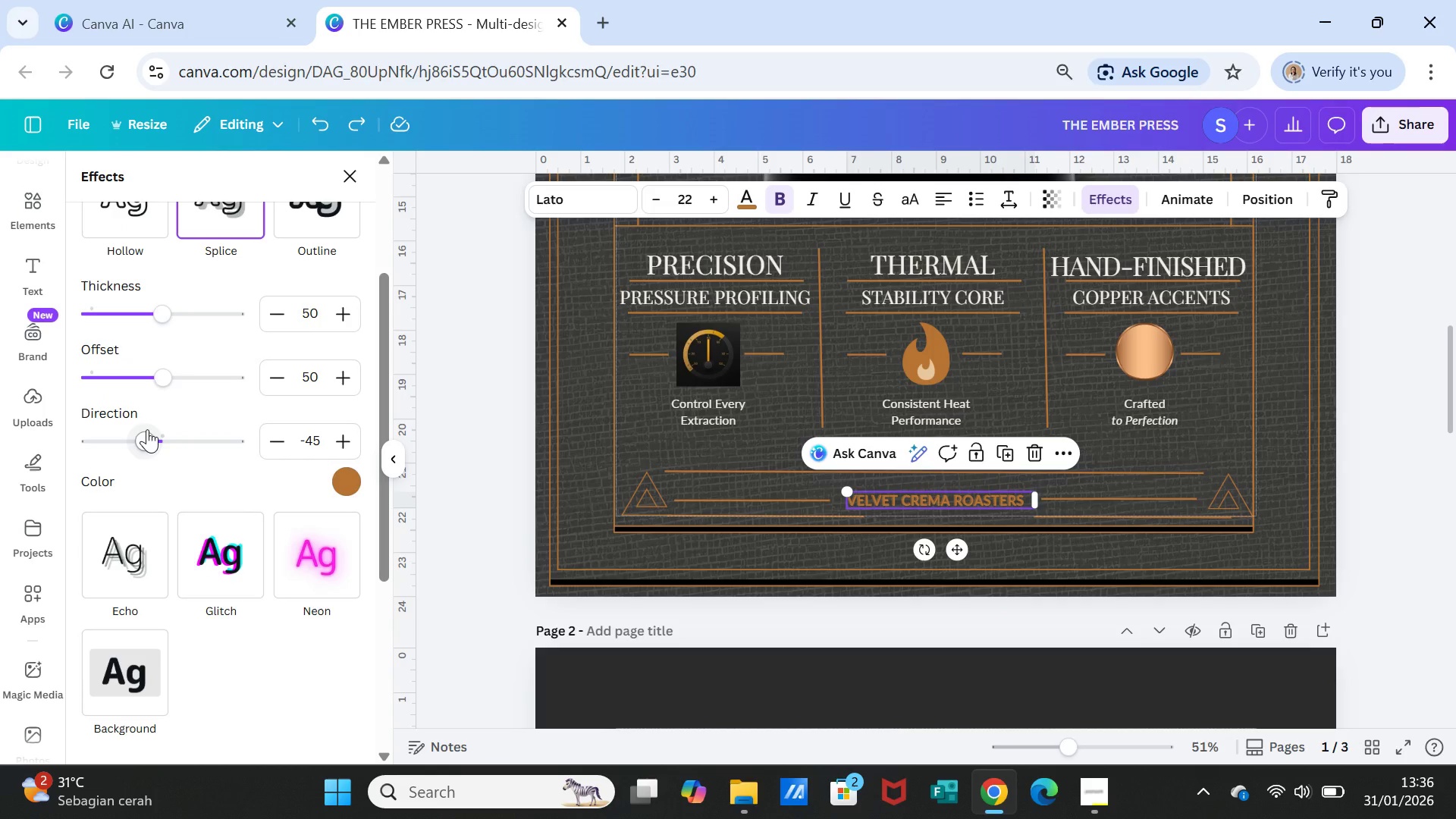 
left_click_drag(start_coordinate=[148, 428], to_coordinate=[135, 419])
 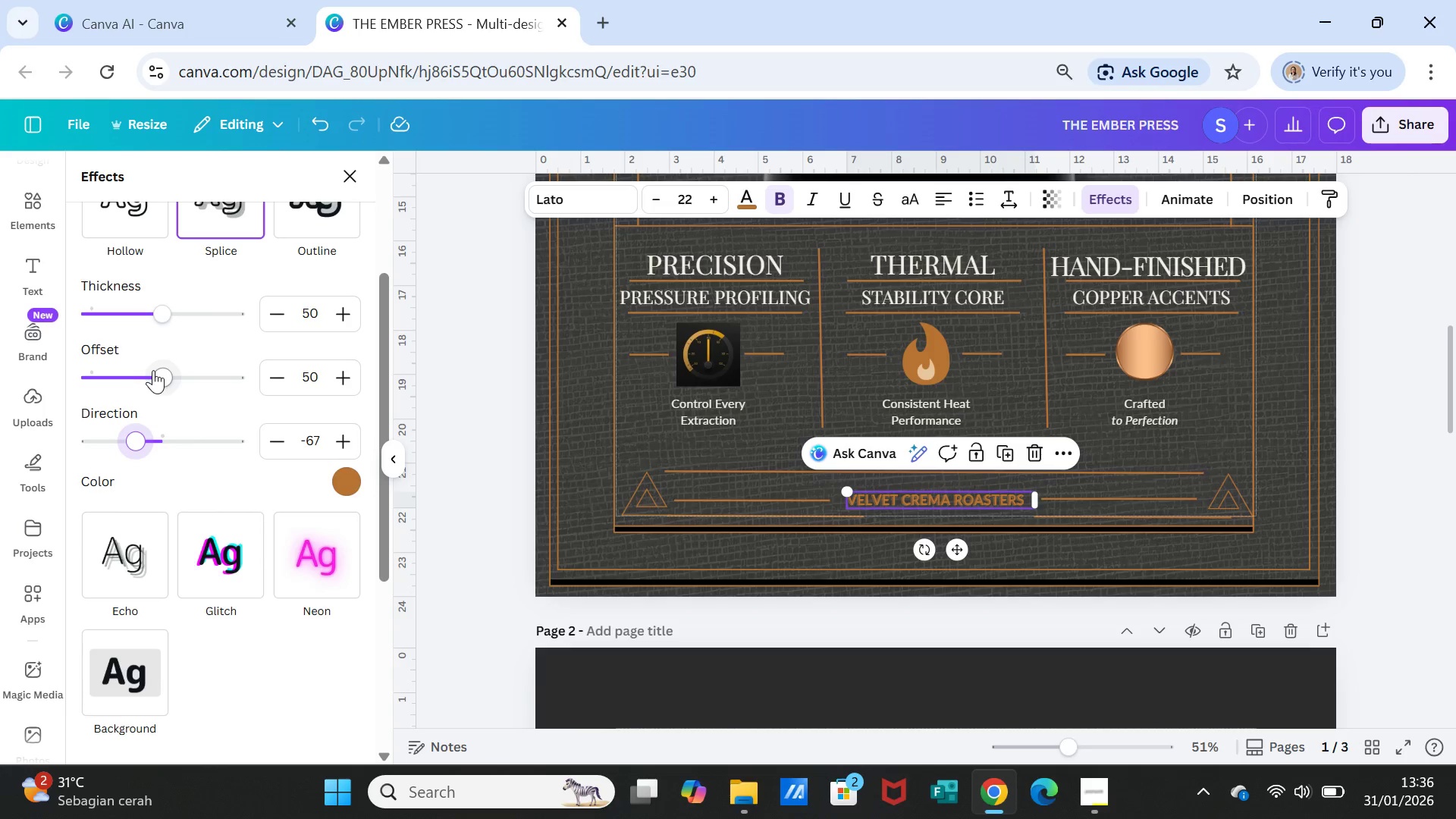 
left_click_drag(start_coordinate=[158, 371], to_coordinate=[111, 368])
 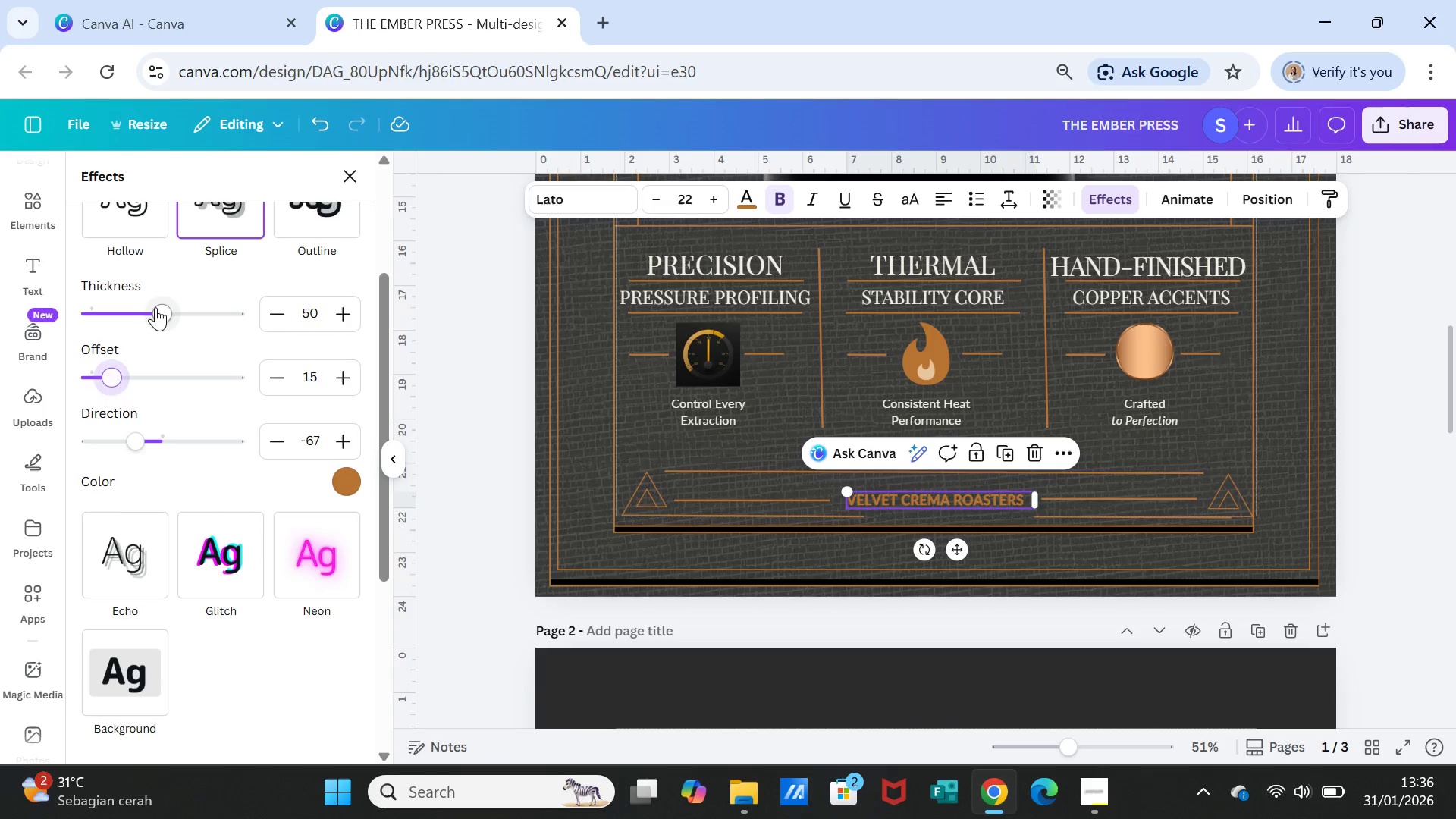 
left_click_drag(start_coordinate=[155, 307], to_coordinate=[214, 311])
 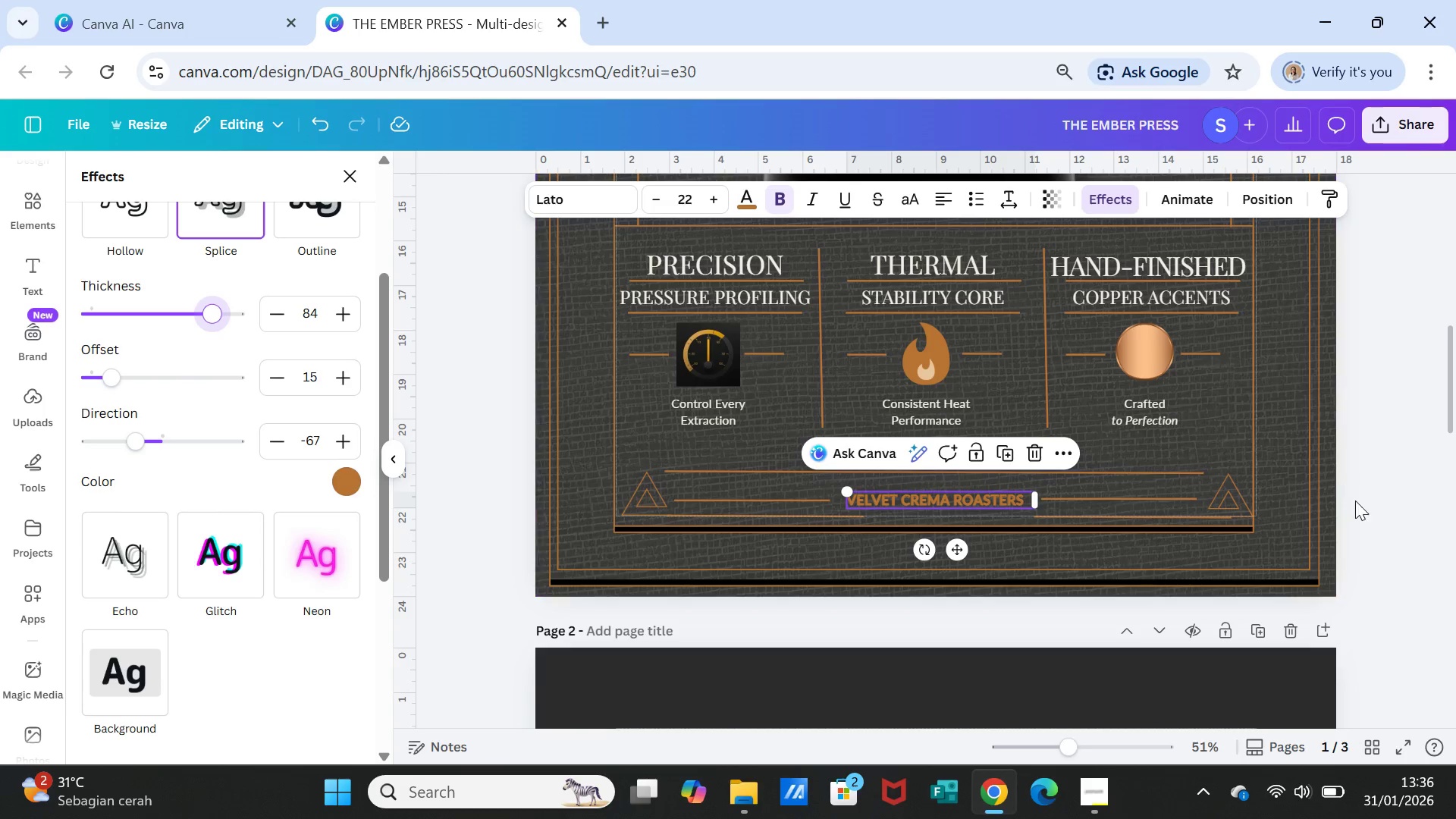 
left_click([1375, 505])
 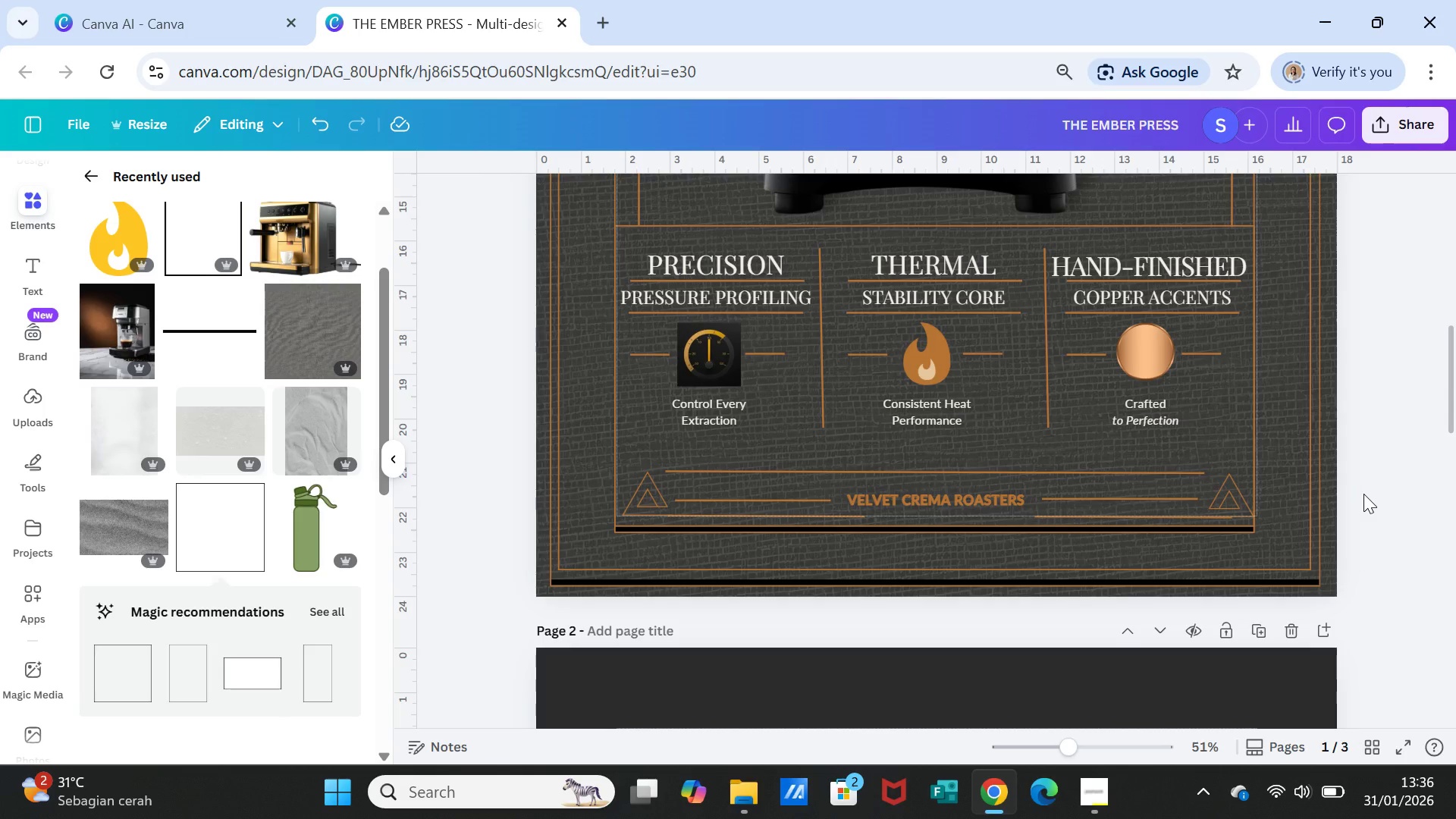 
scroll: coordinate [1363, 494], scroll_direction: down, amount: 4.0
 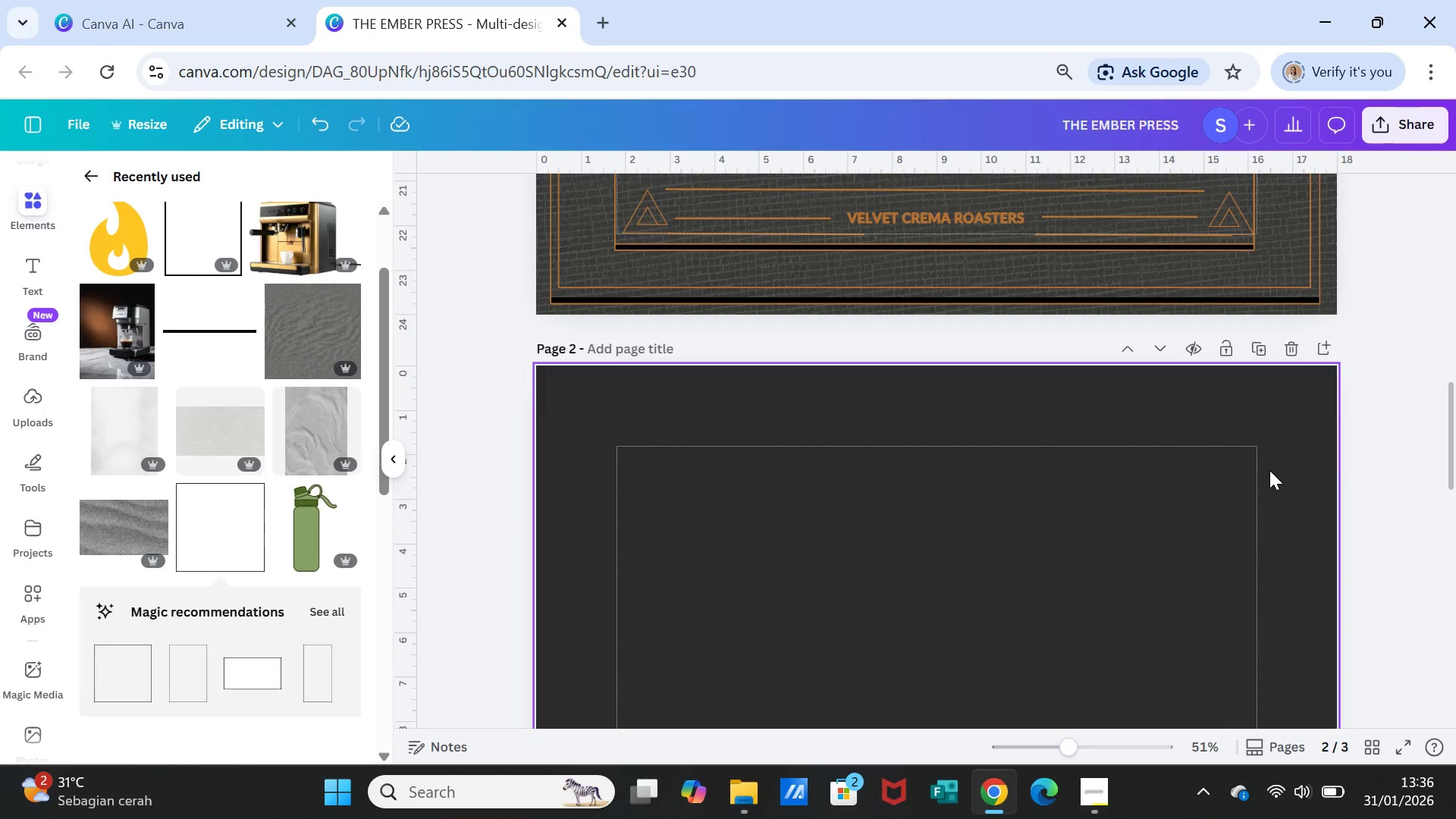 
left_click([1269, 470])
 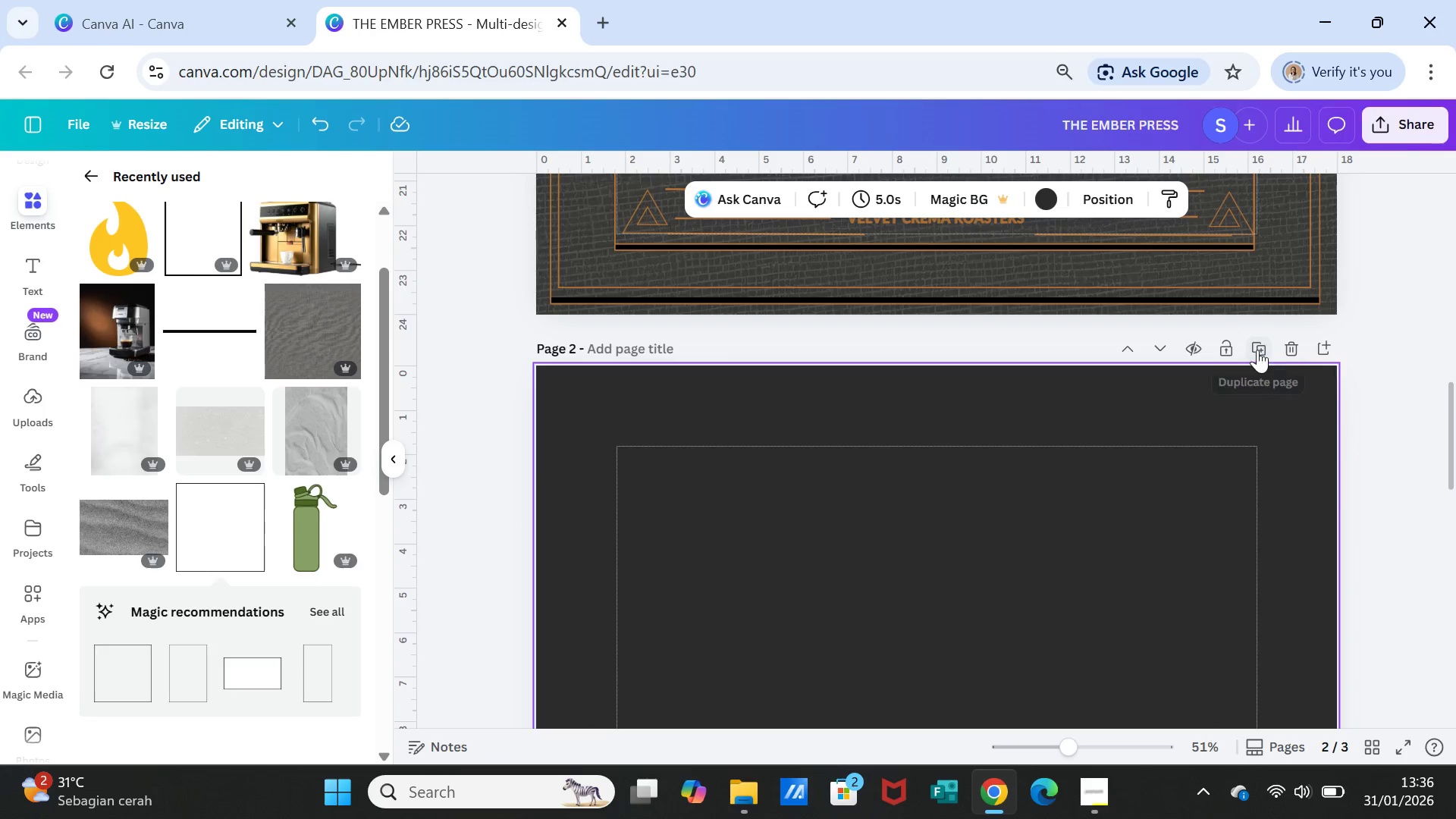 
left_click([1257, 349])
 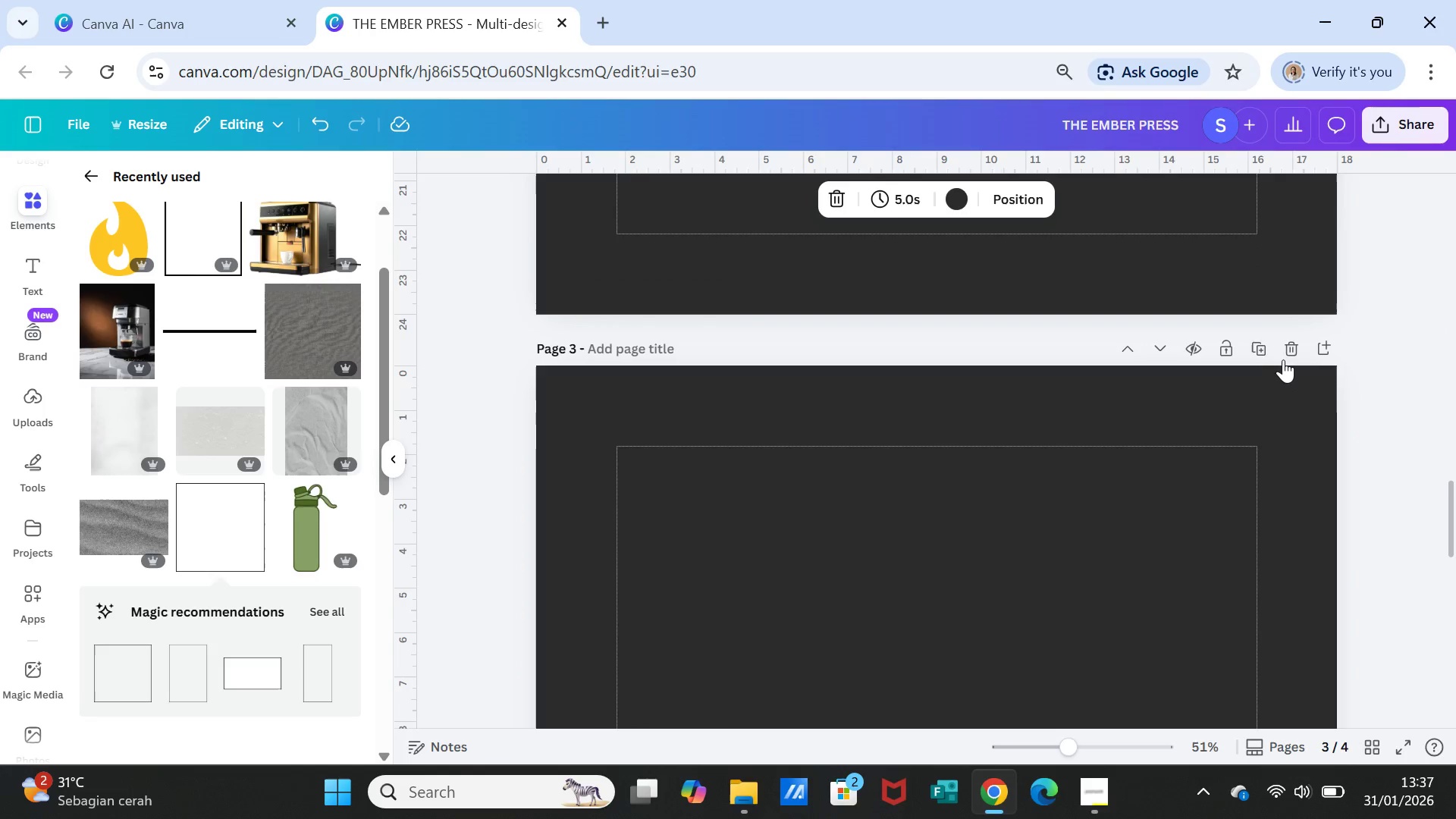 
left_click([1285, 353])
 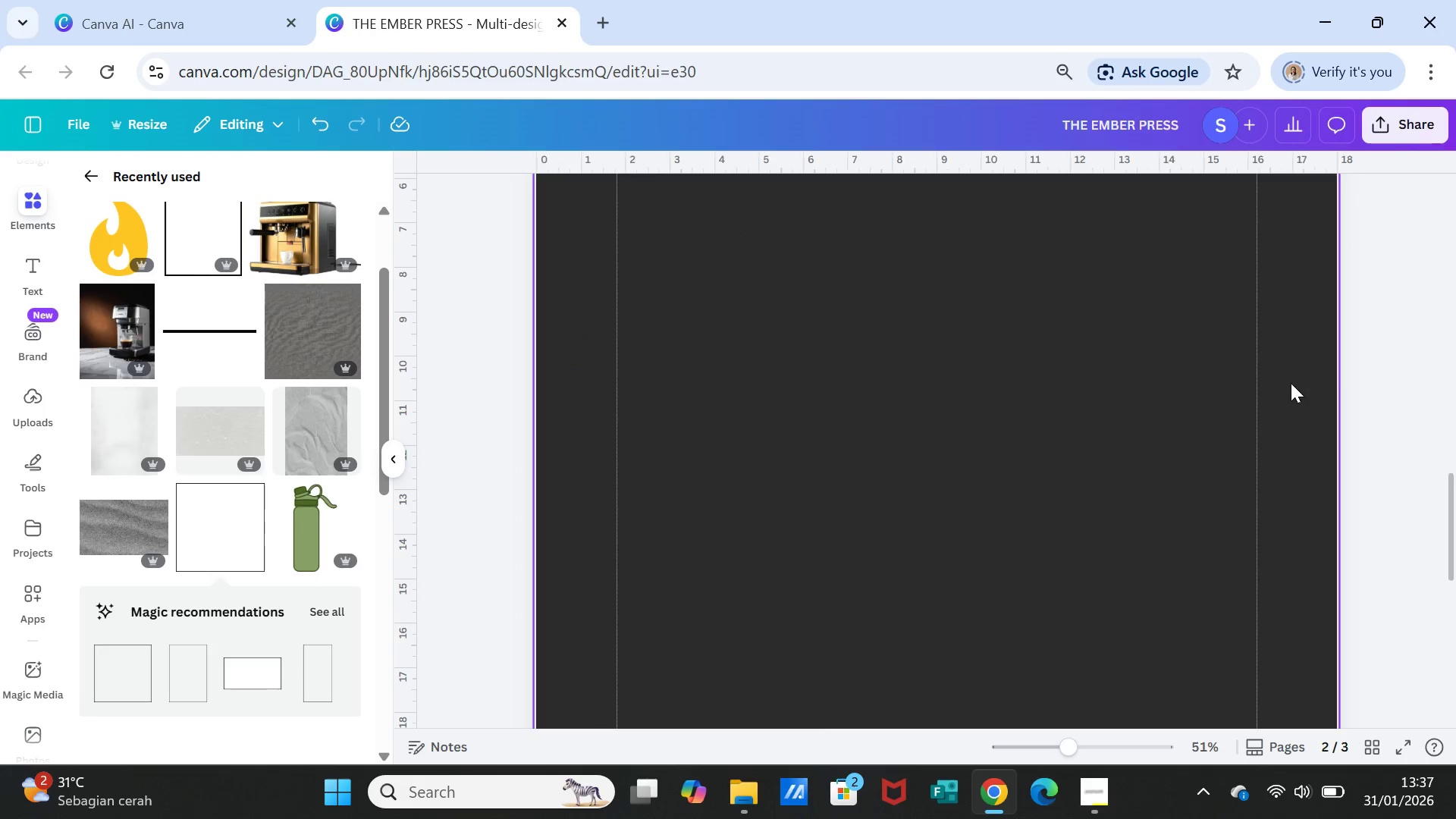 
scroll: coordinate [1282, 377], scroll_direction: up, amount: 5.0
 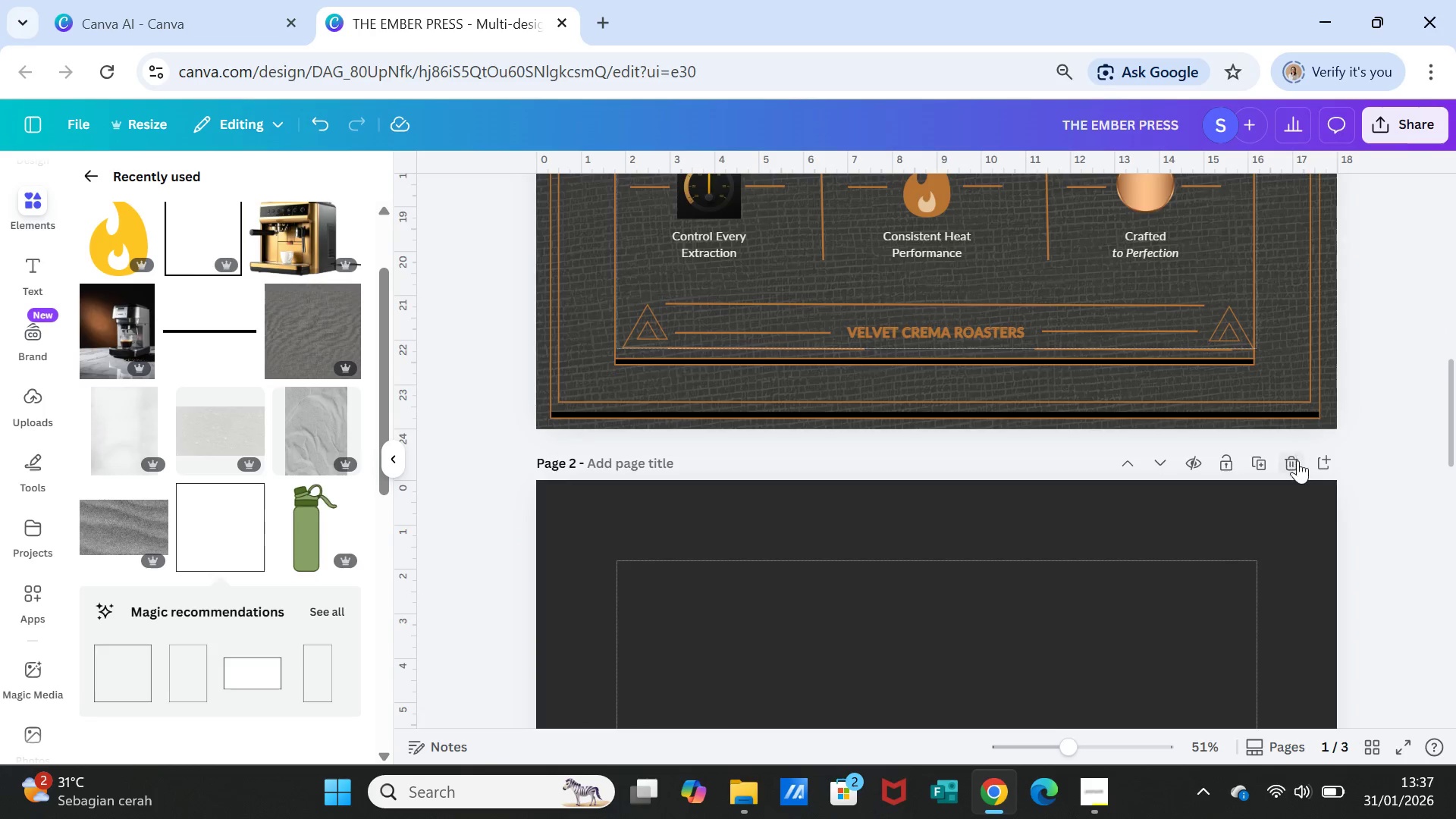 
left_click([1298, 462])
 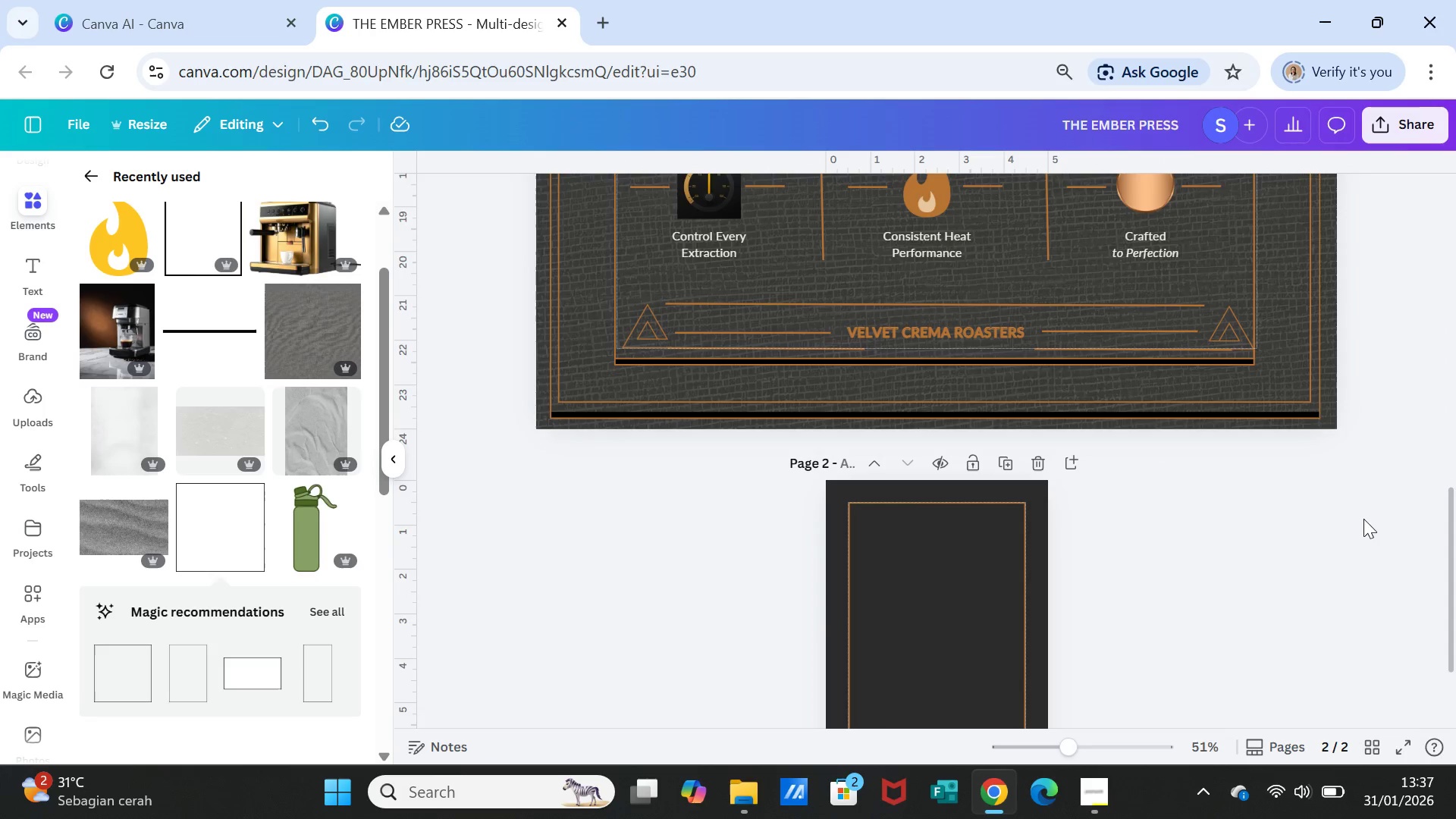 
left_click([1351, 518])
 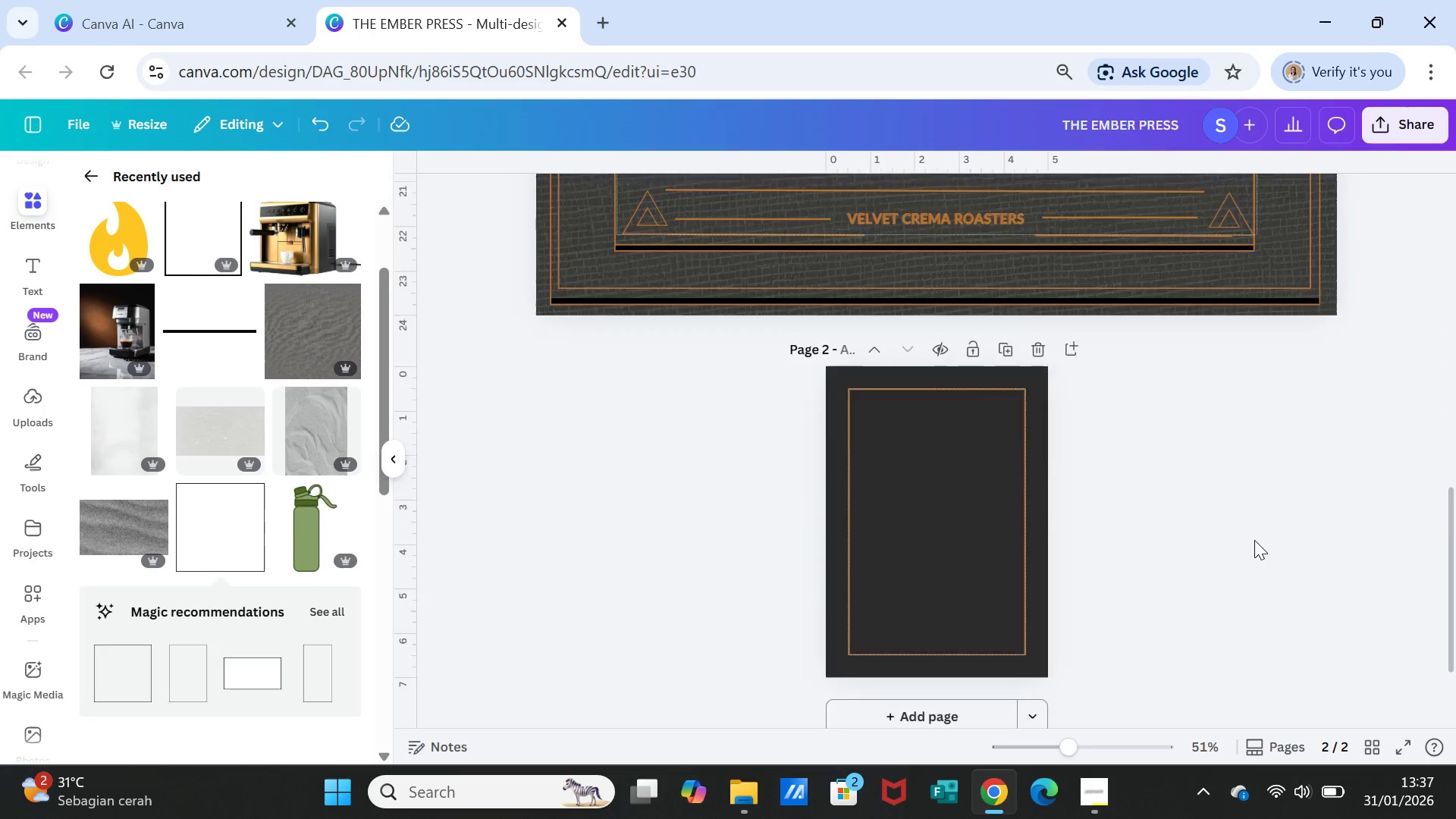 
scroll: coordinate [1254, 540], scroll_direction: down, amount: 2.0
 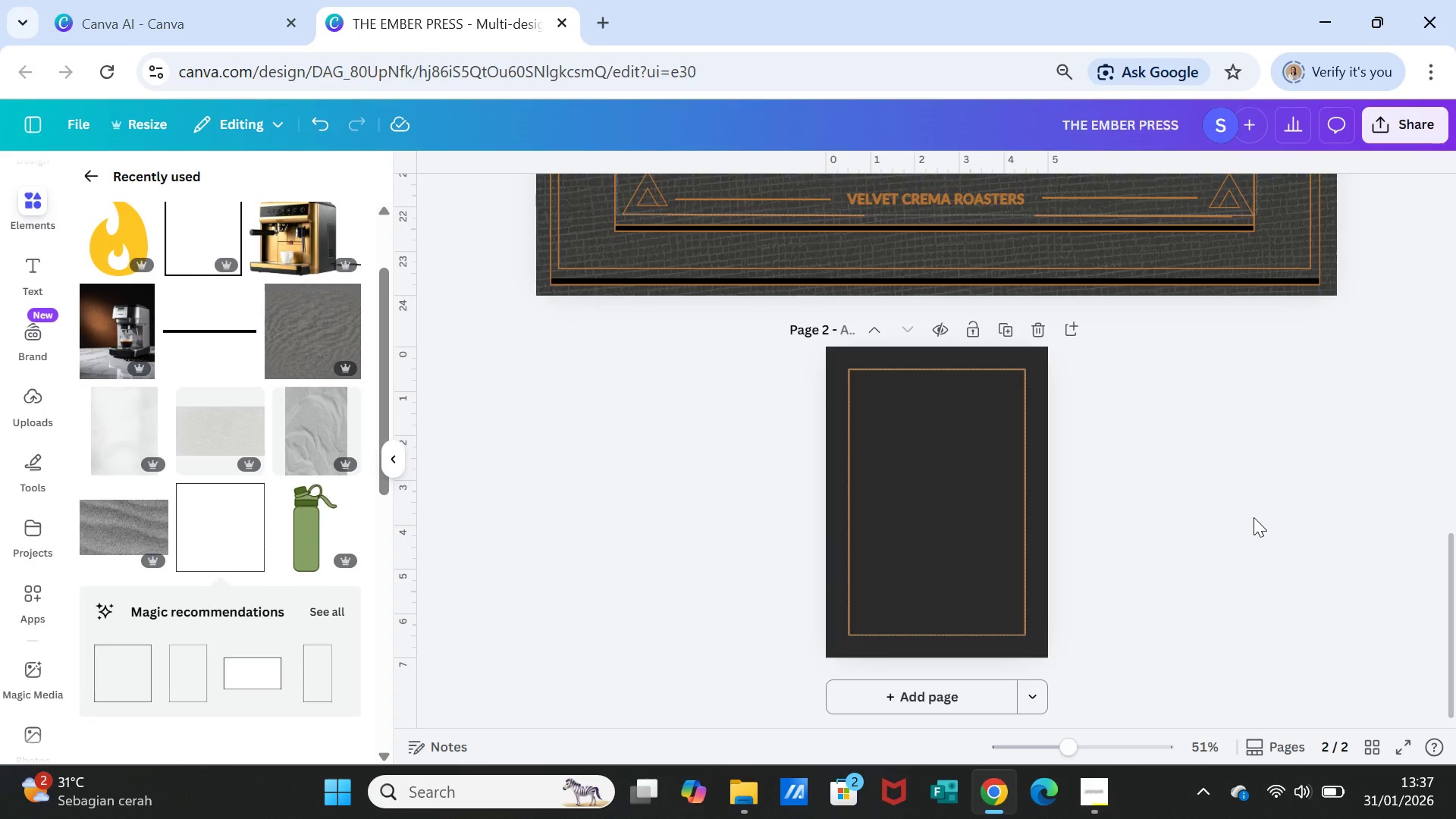 
scroll: coordinate [1249, 510], scroll_direction: up, amount: 2.0
 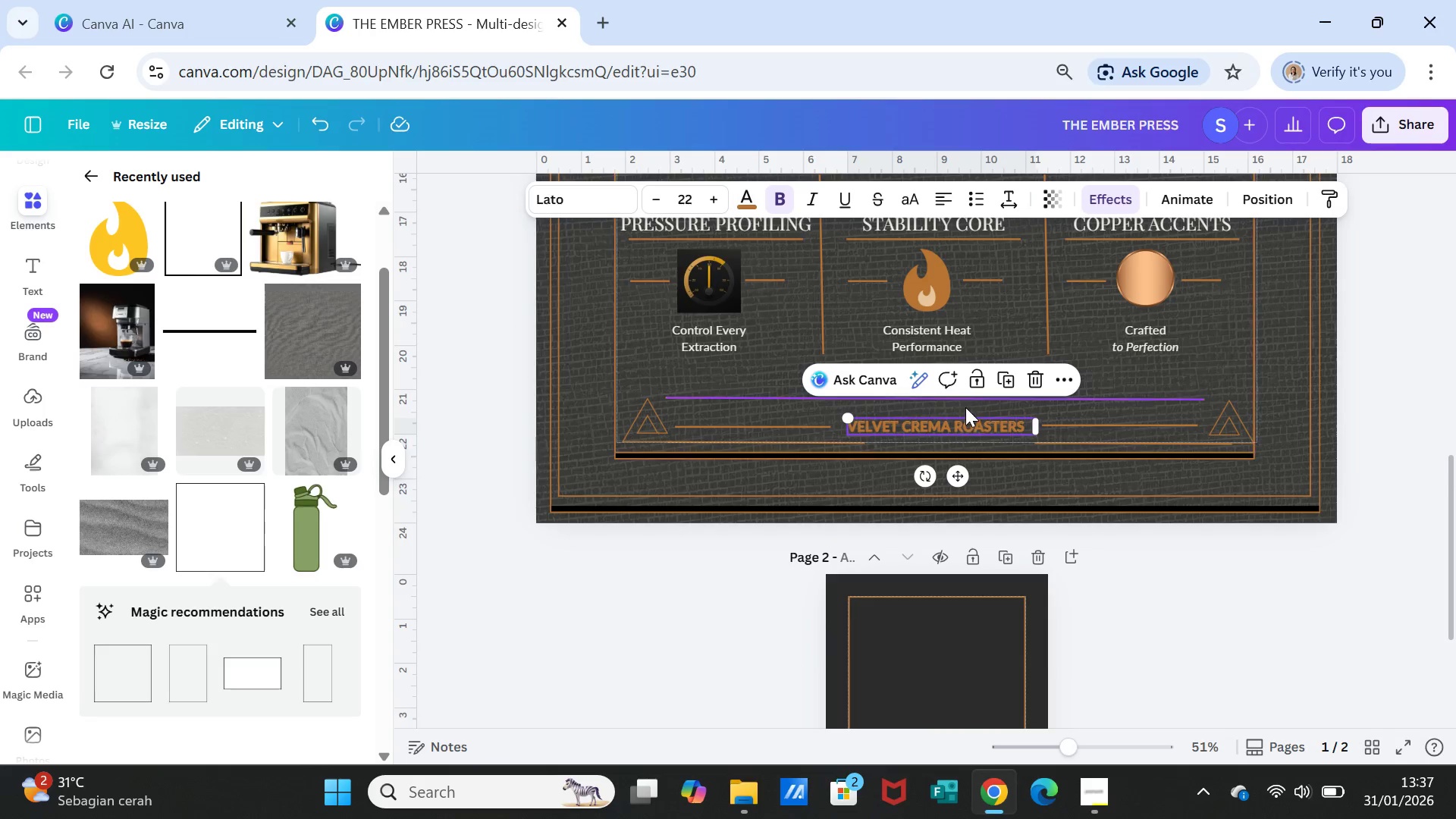 
left_click([1004, 379])
 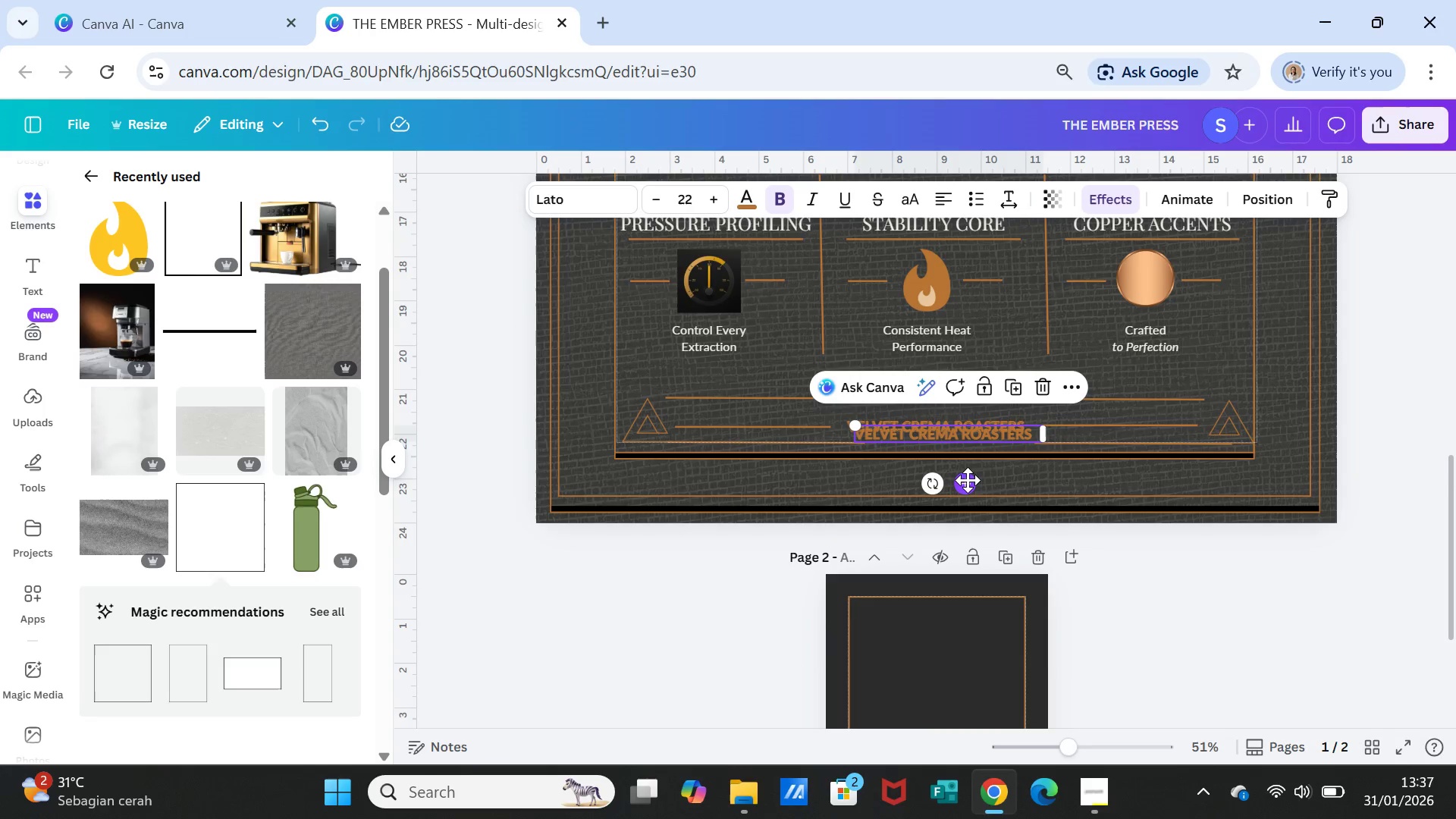 
left_click_drag(start_coordinate=[966, 481], to_coordinate=[960, 664])
 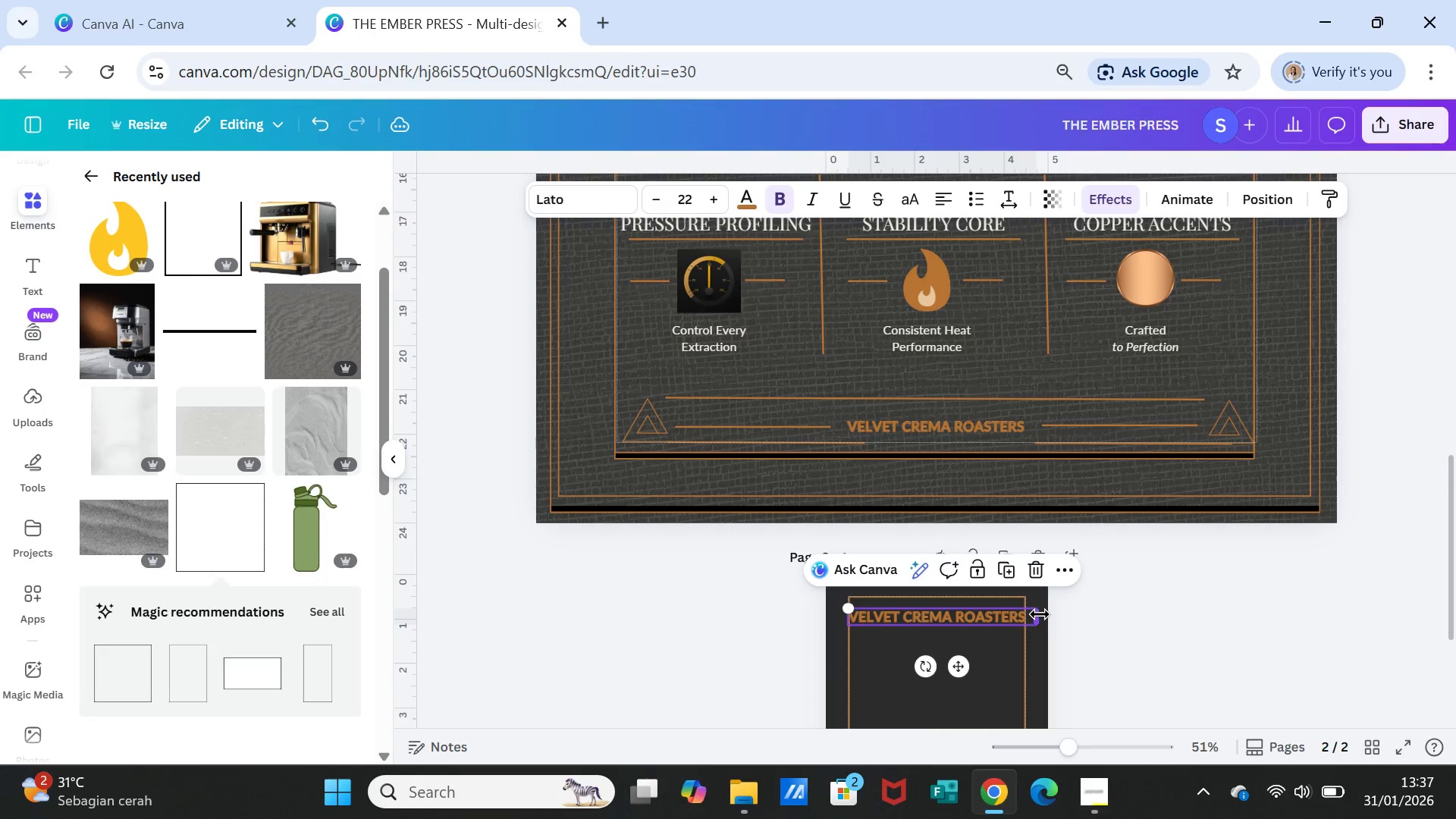 
left_click_drag(start_coordinate=[1040, 614], to_coordinate=[1013, 615])
 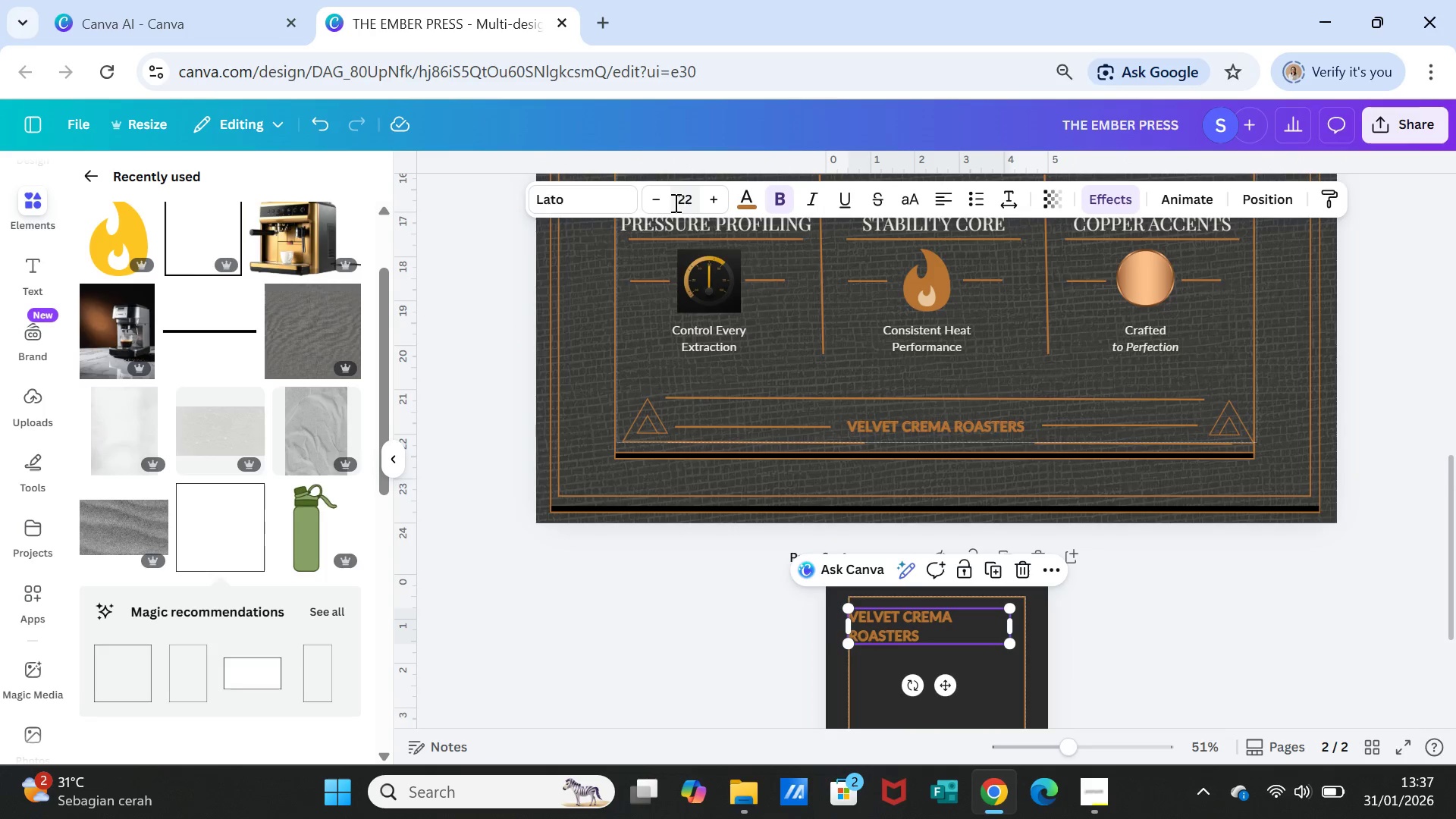 
left_click([676, 201])
 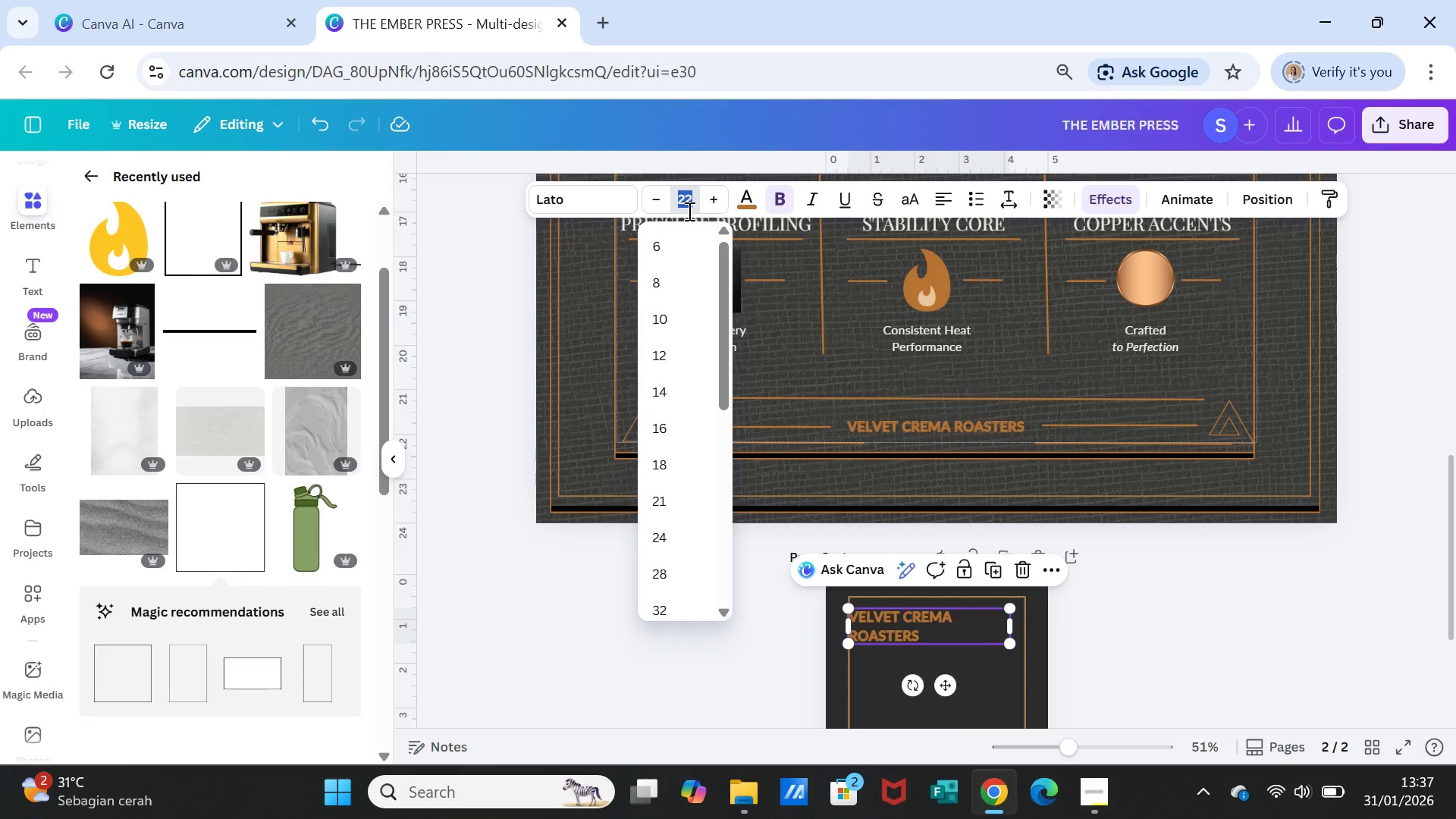 
type(20)
 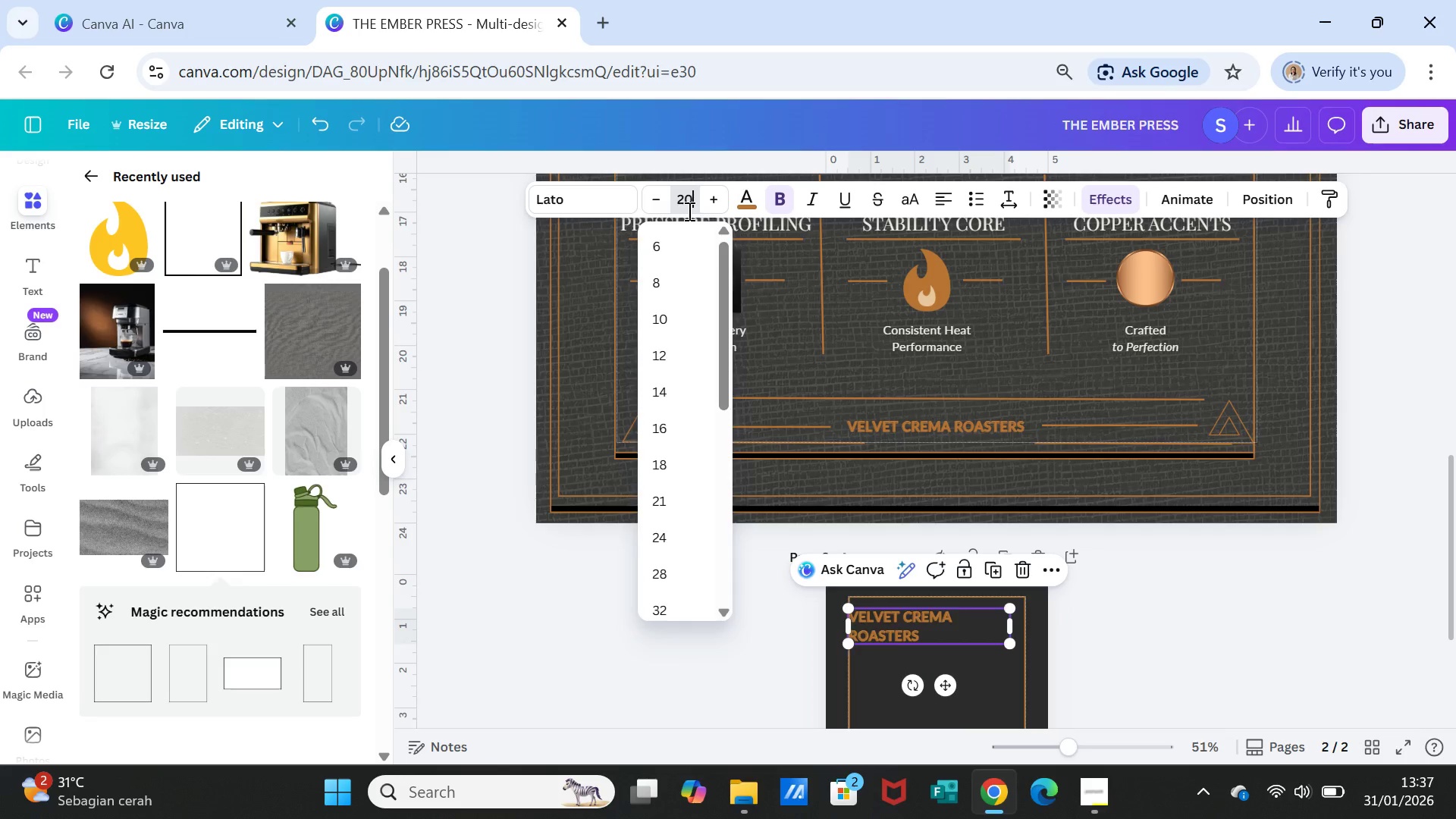 
key(Enter)
 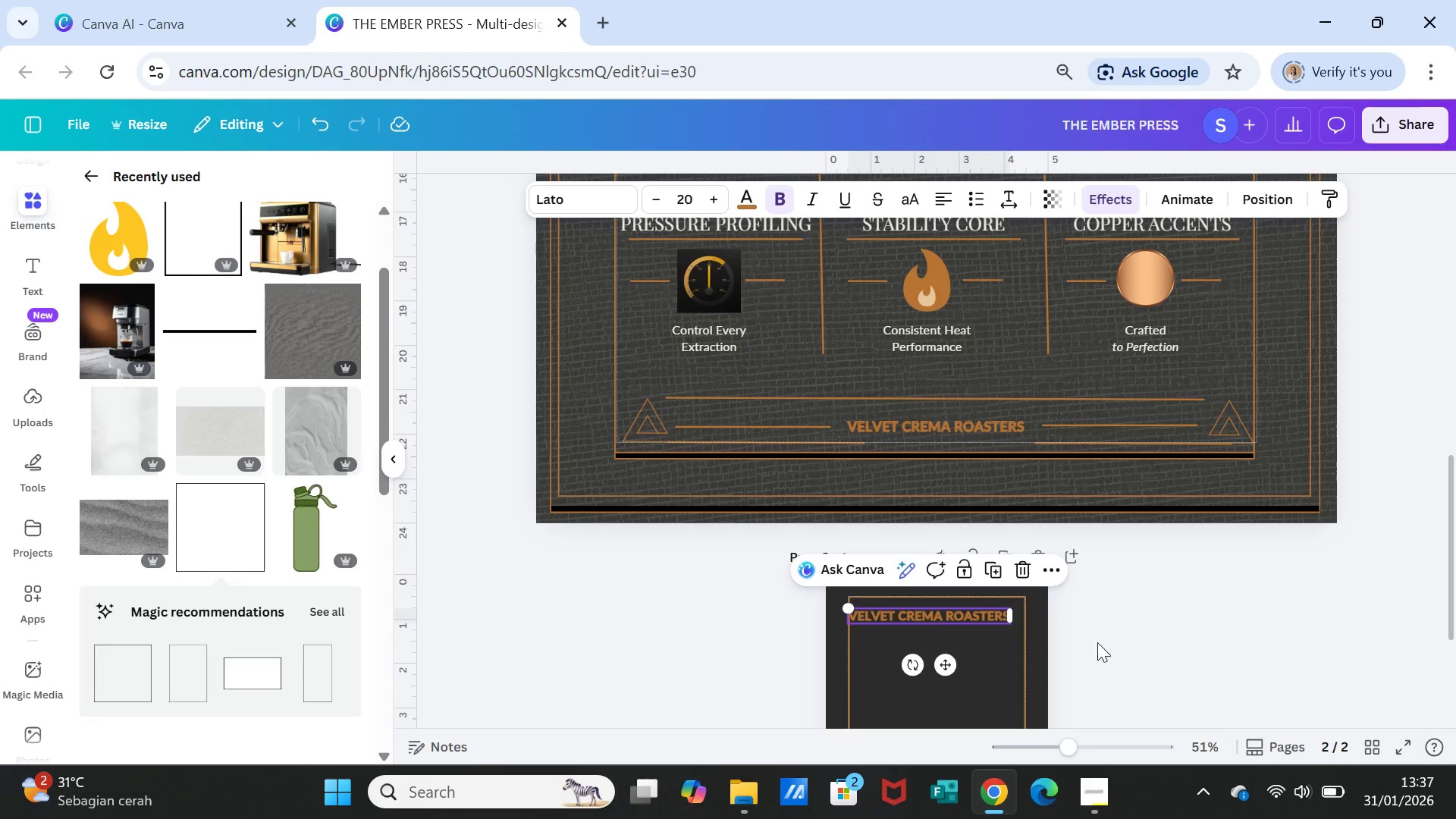 
left_click([1160, 642])
 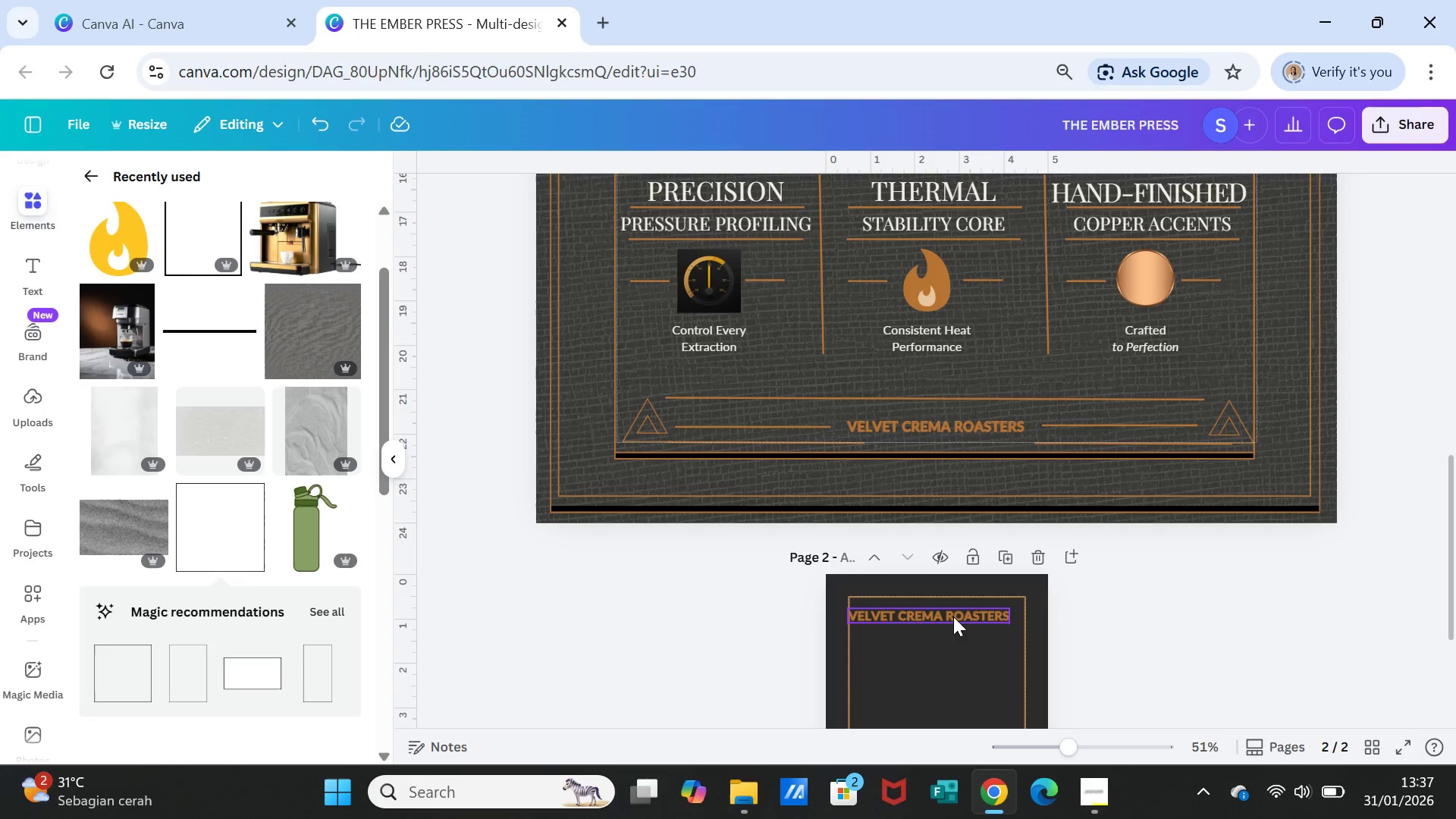 
double_click([954, 617])
 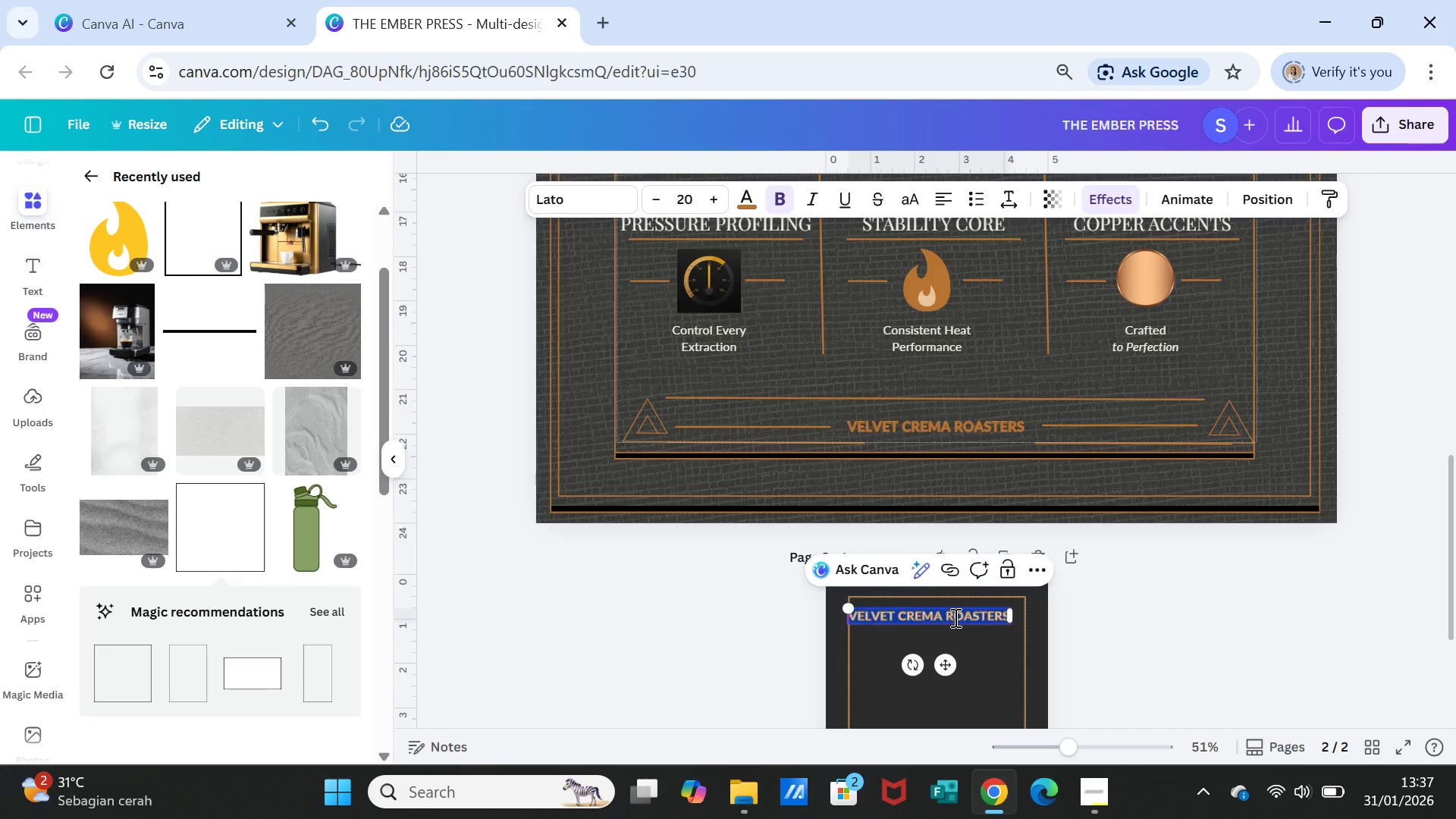 
triple_click([954, 617])
 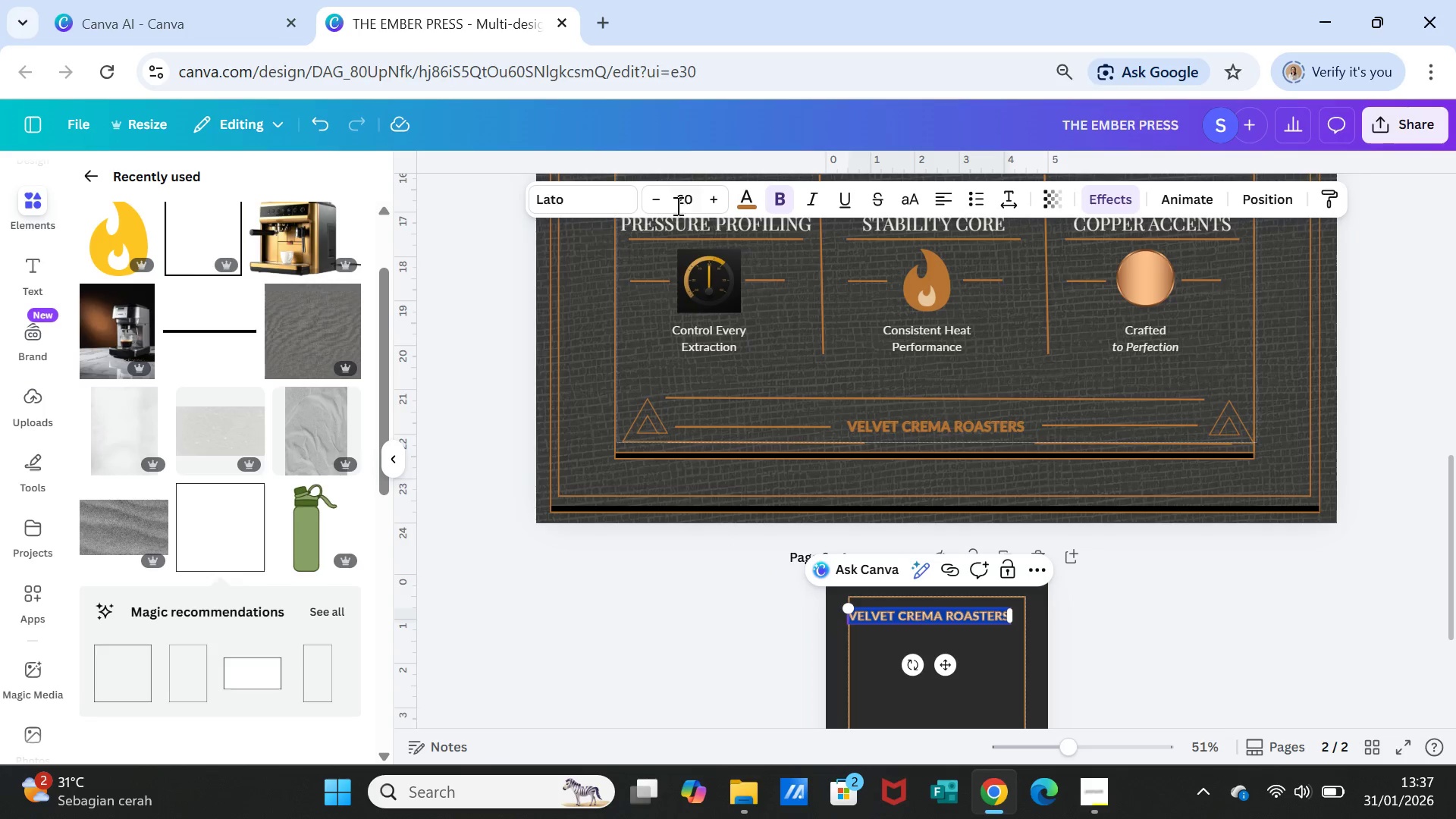 
left_click([676, 203])
 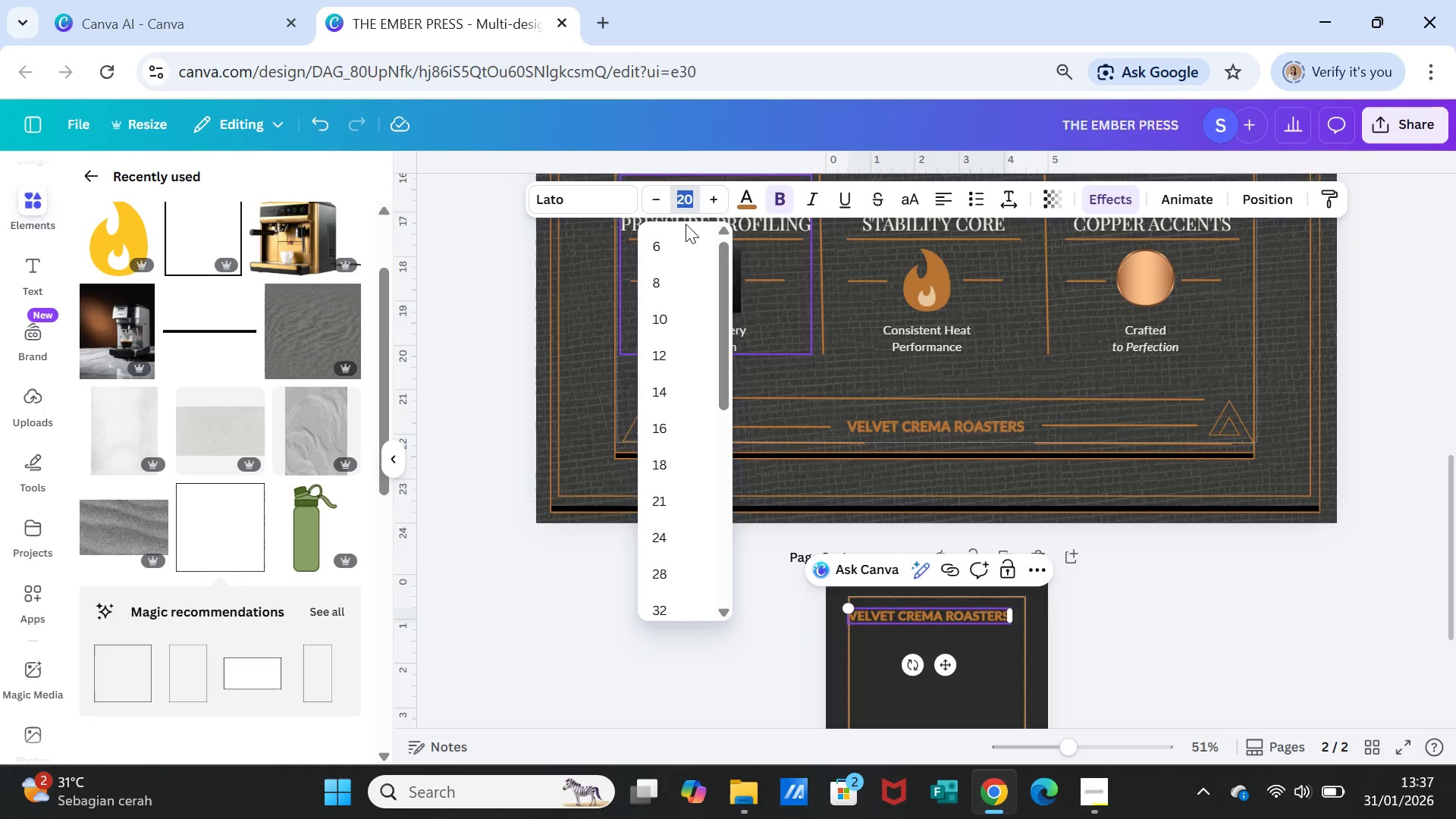 
key(1)
 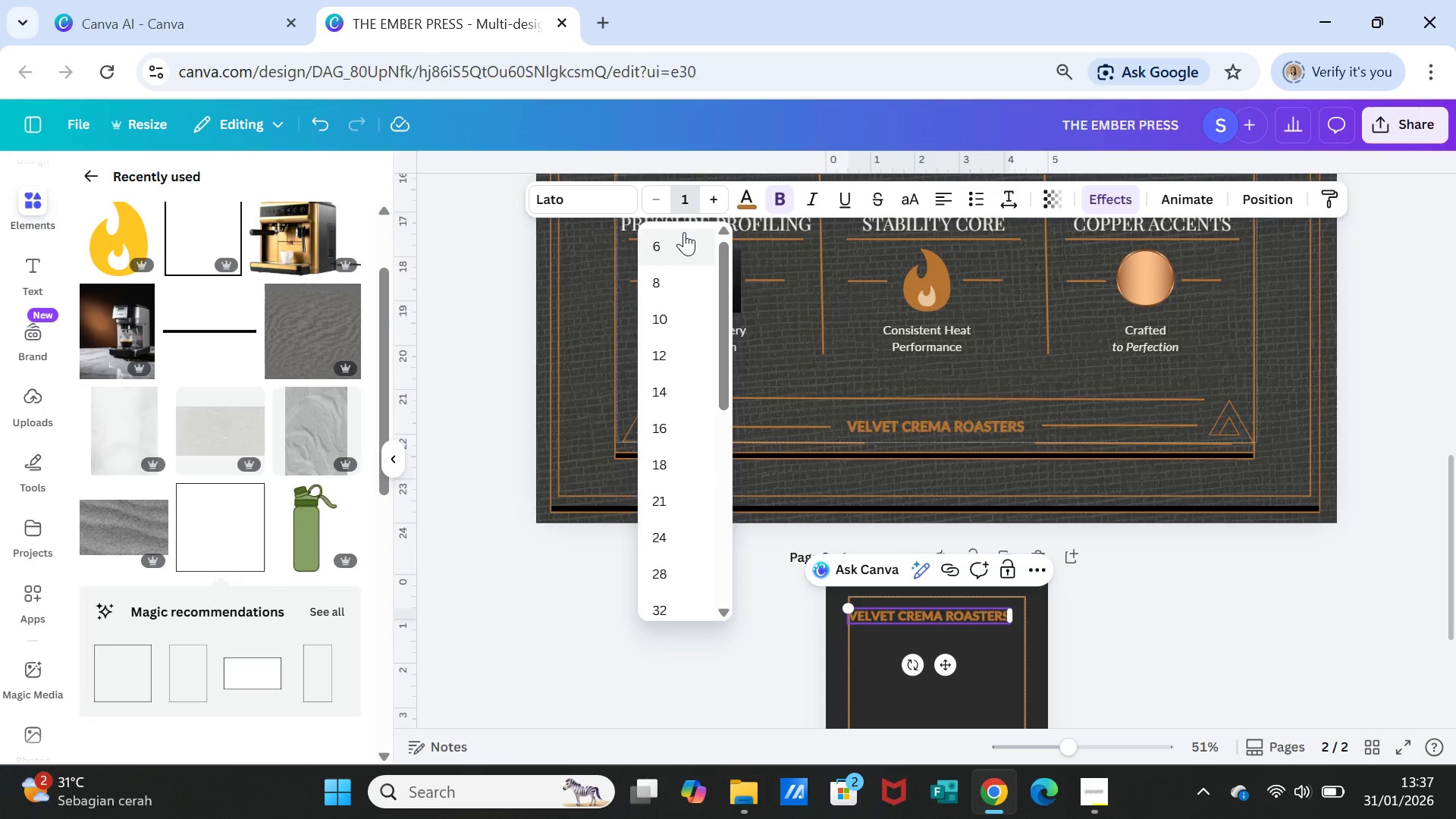 
key(7)
 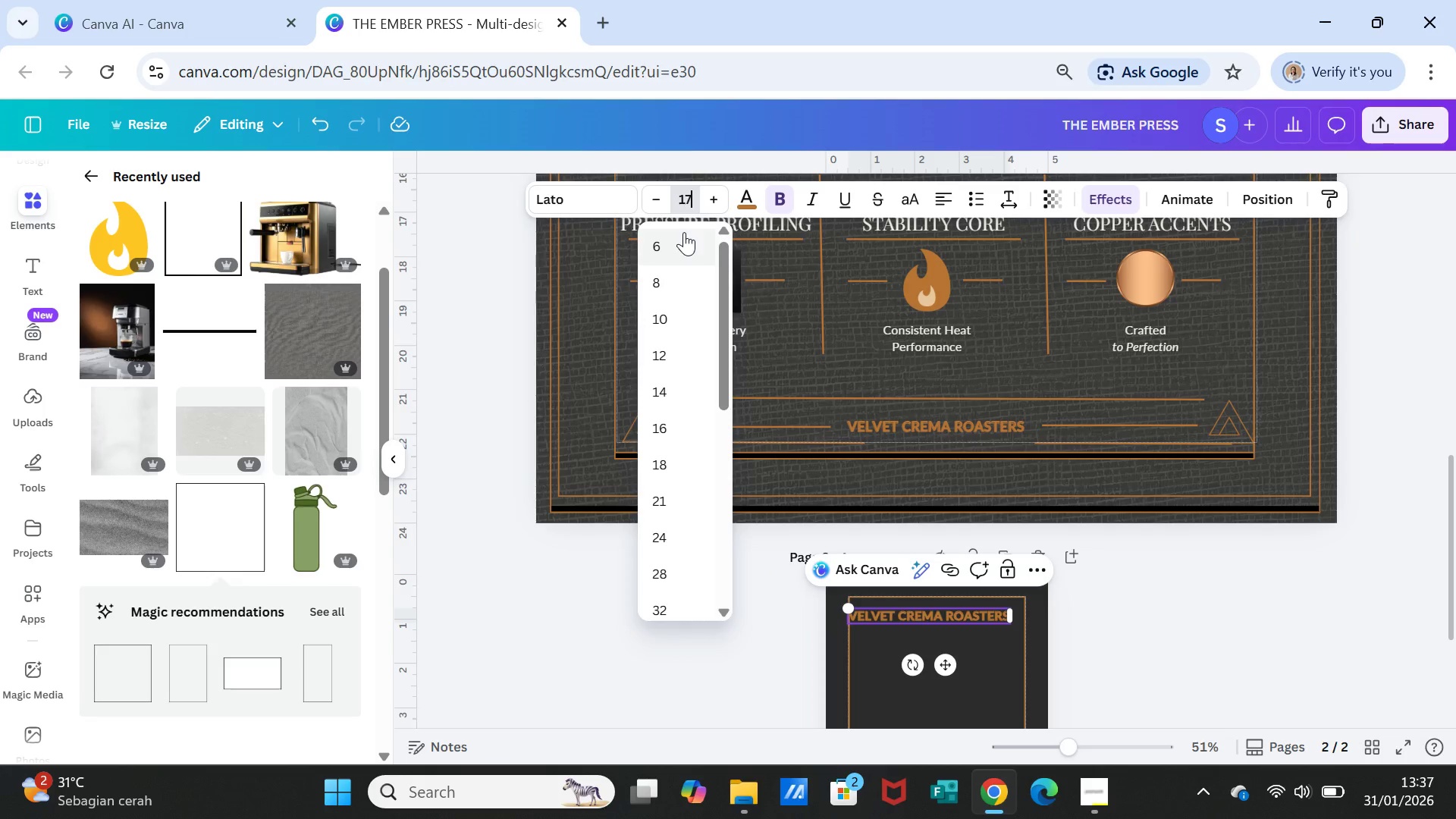 
key(Enter)
 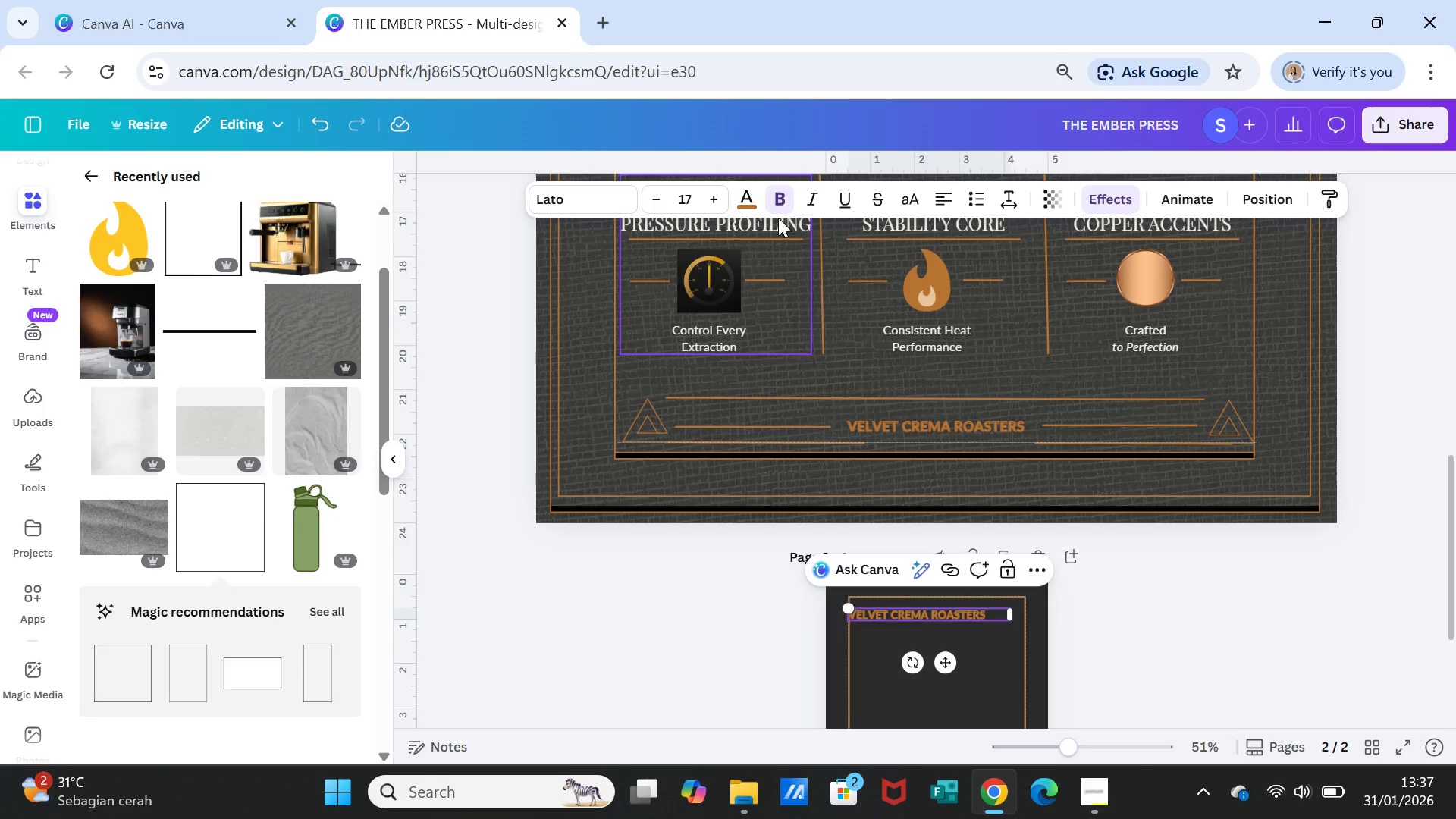 
left_click([688, 191])
 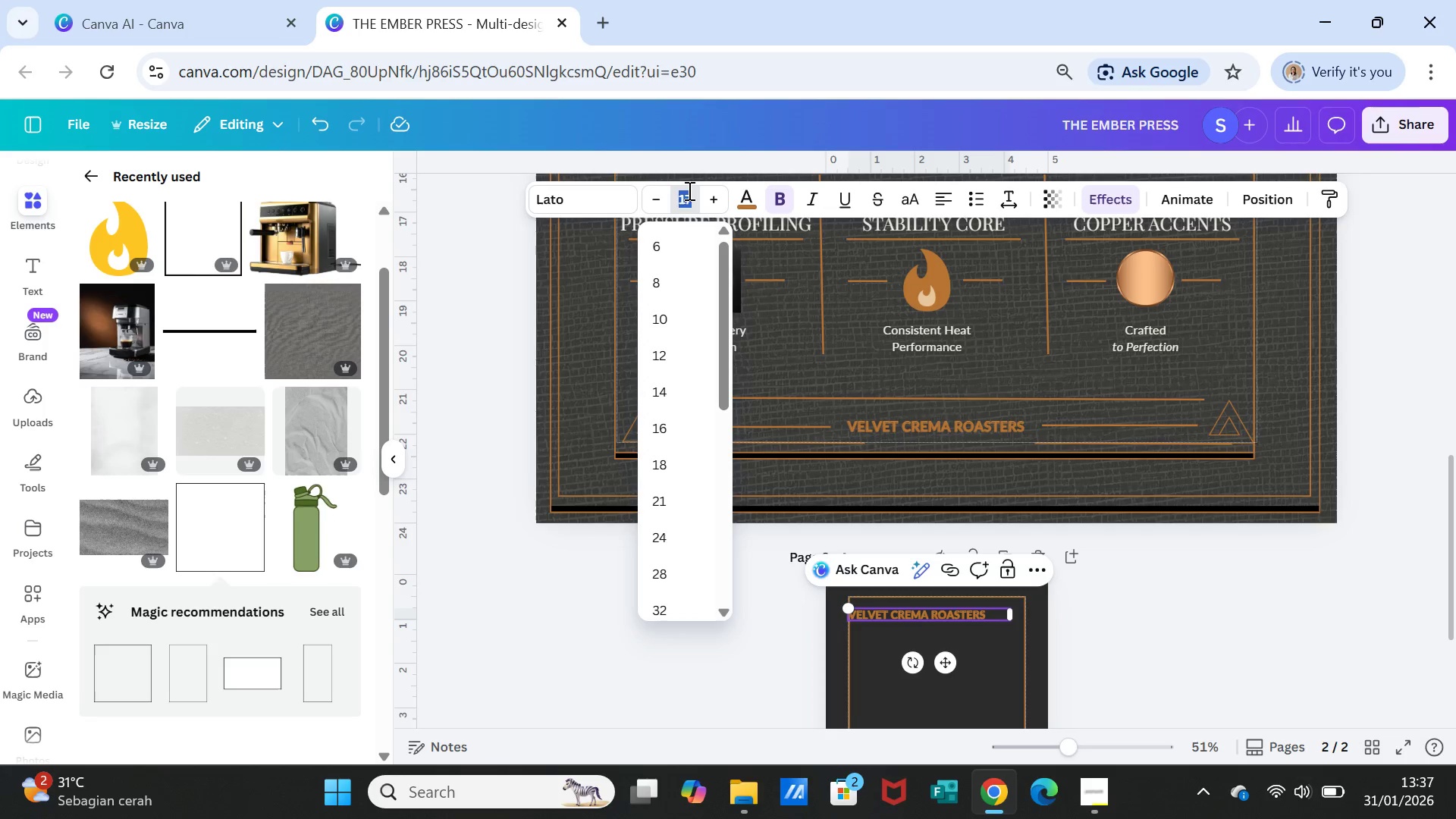 
type(15)
 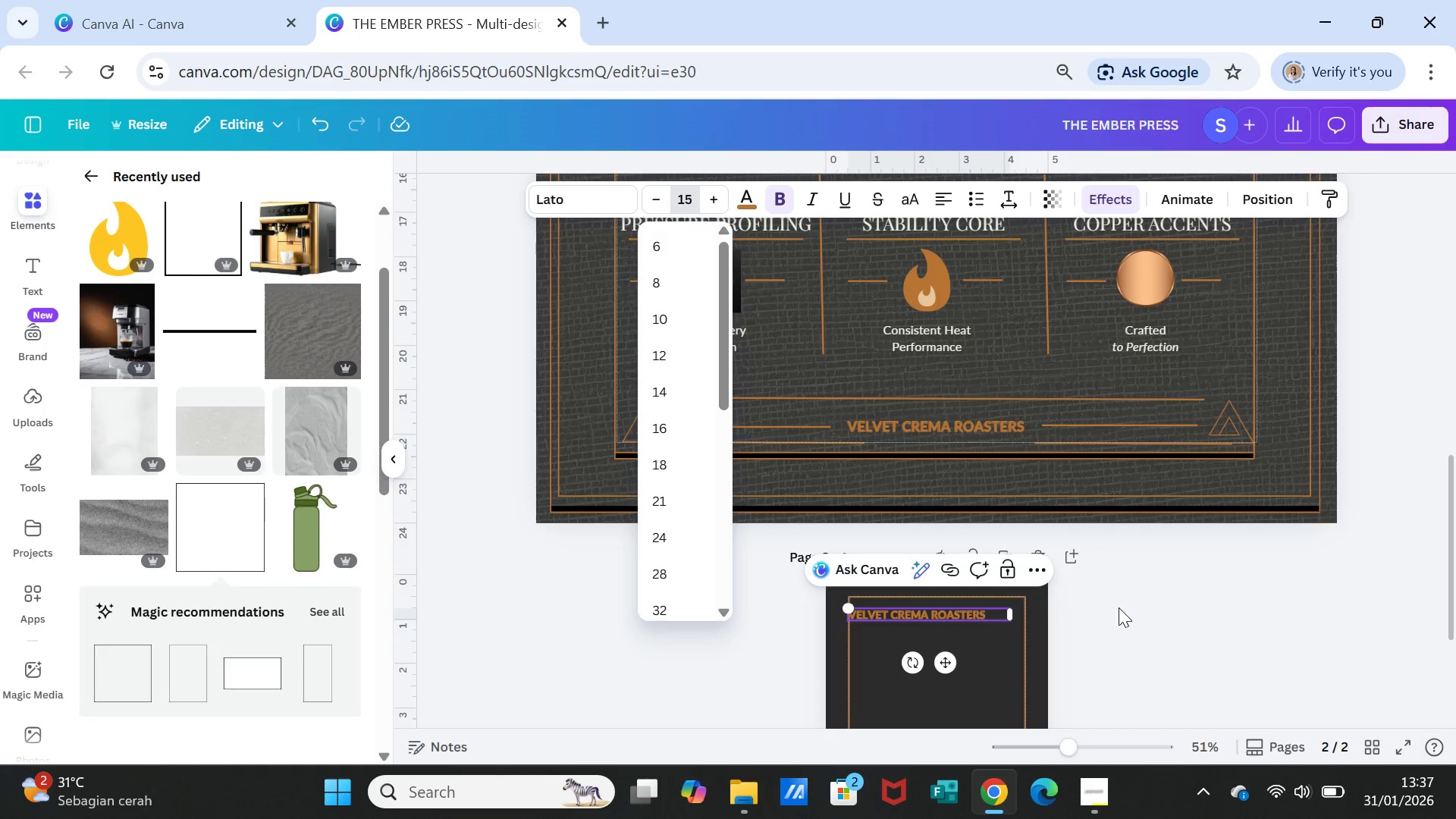 
left_click([1119, 608])
 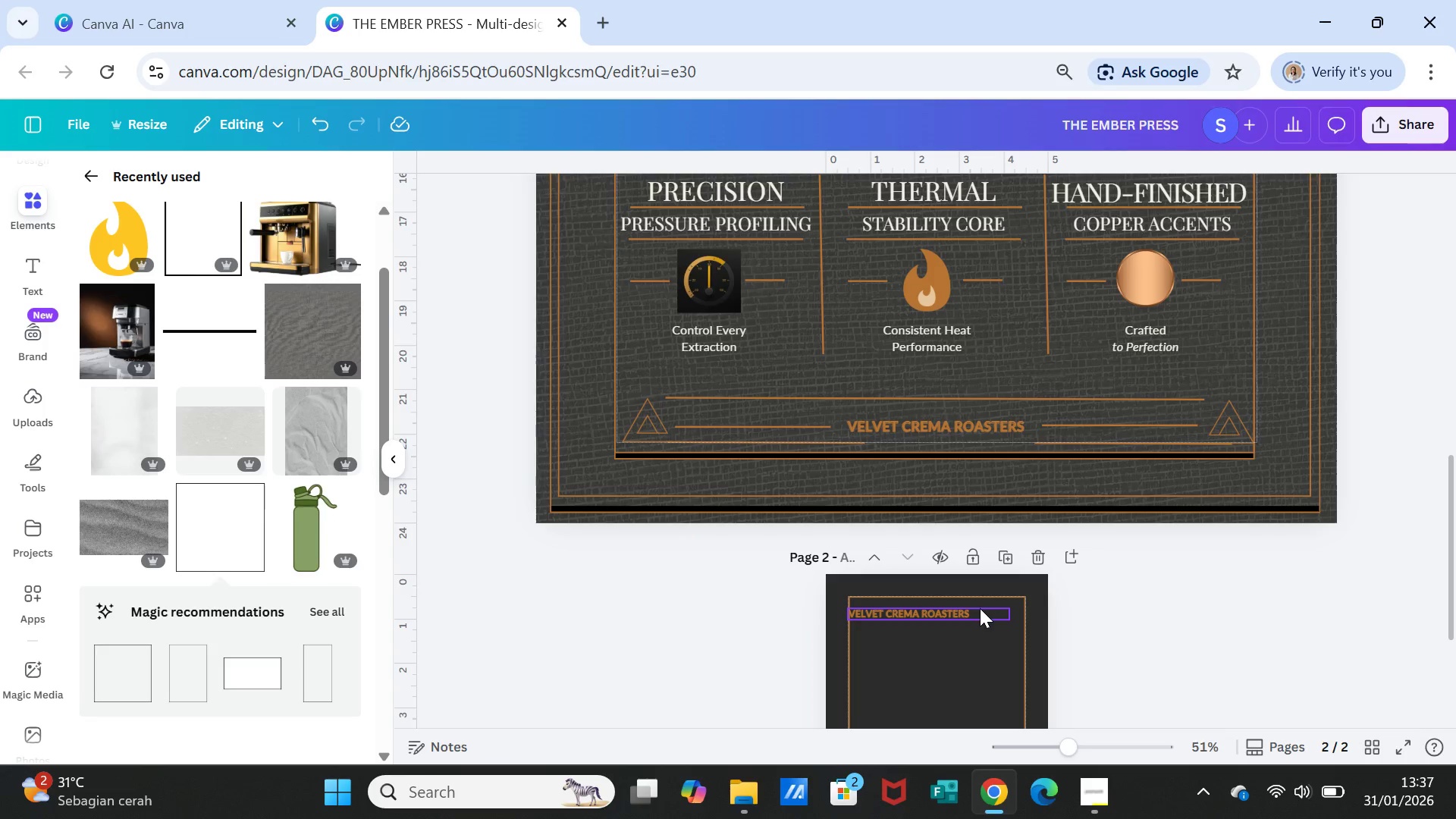 
left_click([980, 608])
 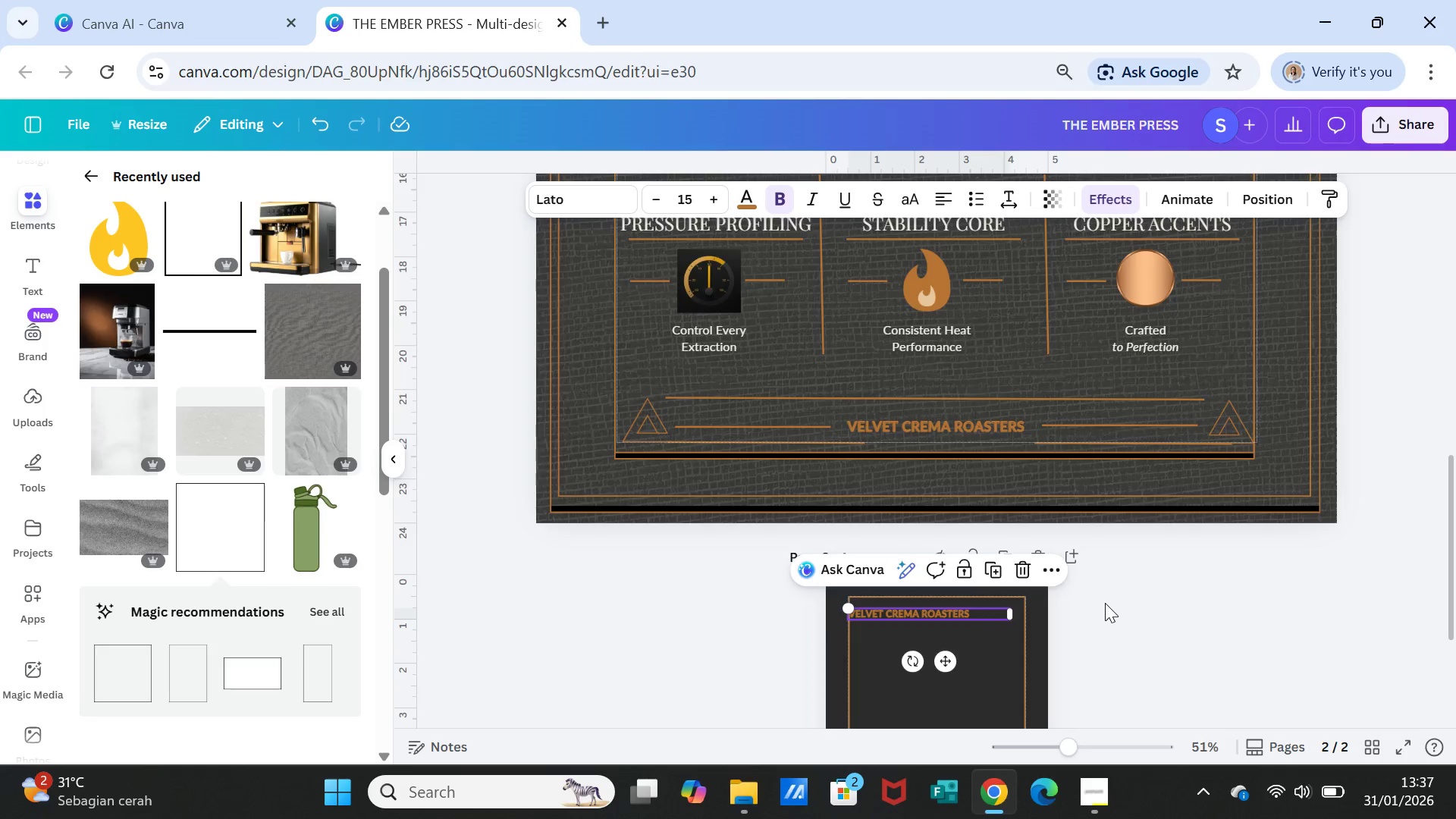 
scroll: coordinate [1105, 603], scroll_direction: down, amount: 2.0
 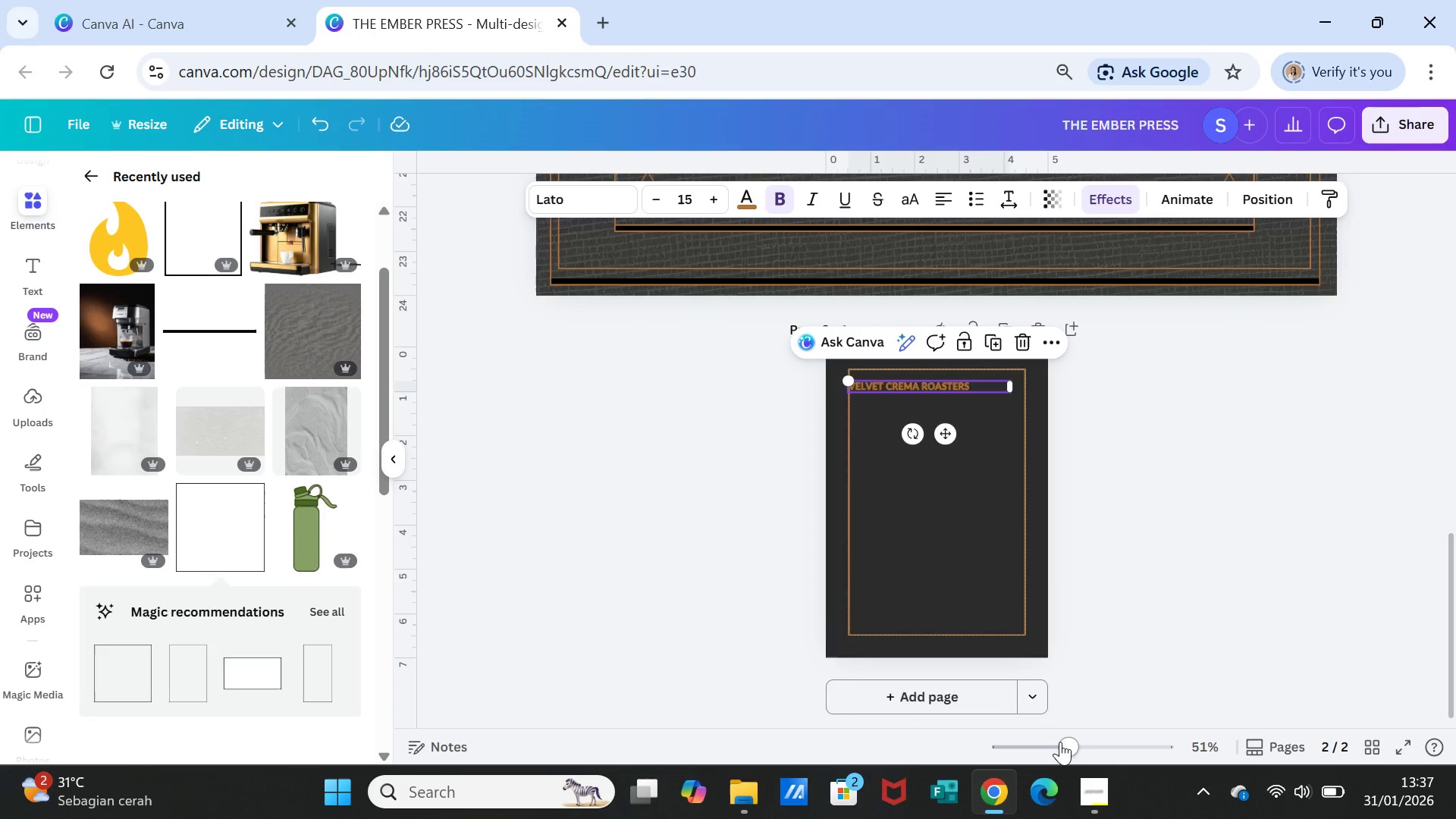 
left_click_drag(start_coordinate=[1061, 742], to_coordinate=[1103, 739])
 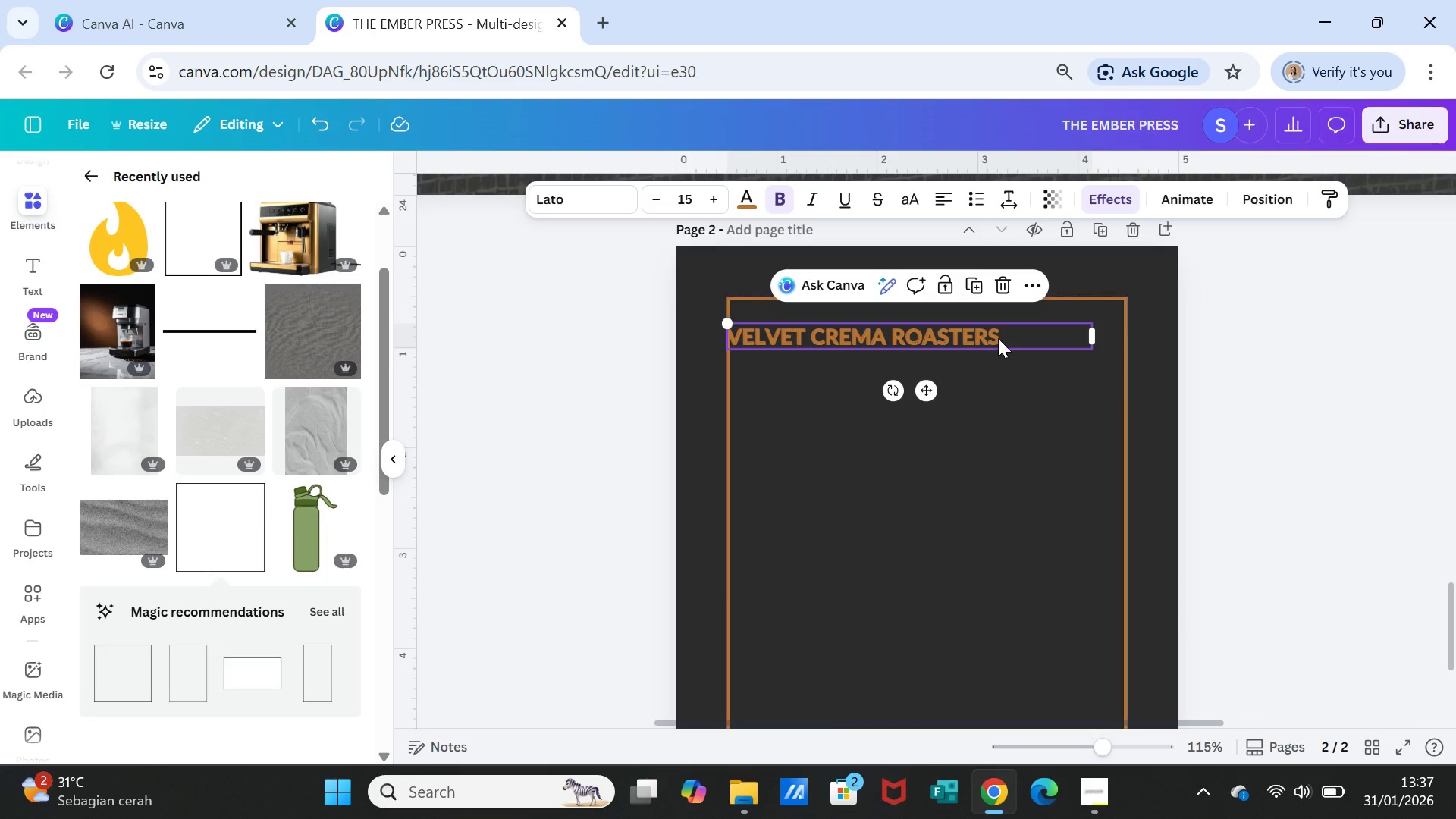 
left_click([998, 338])
 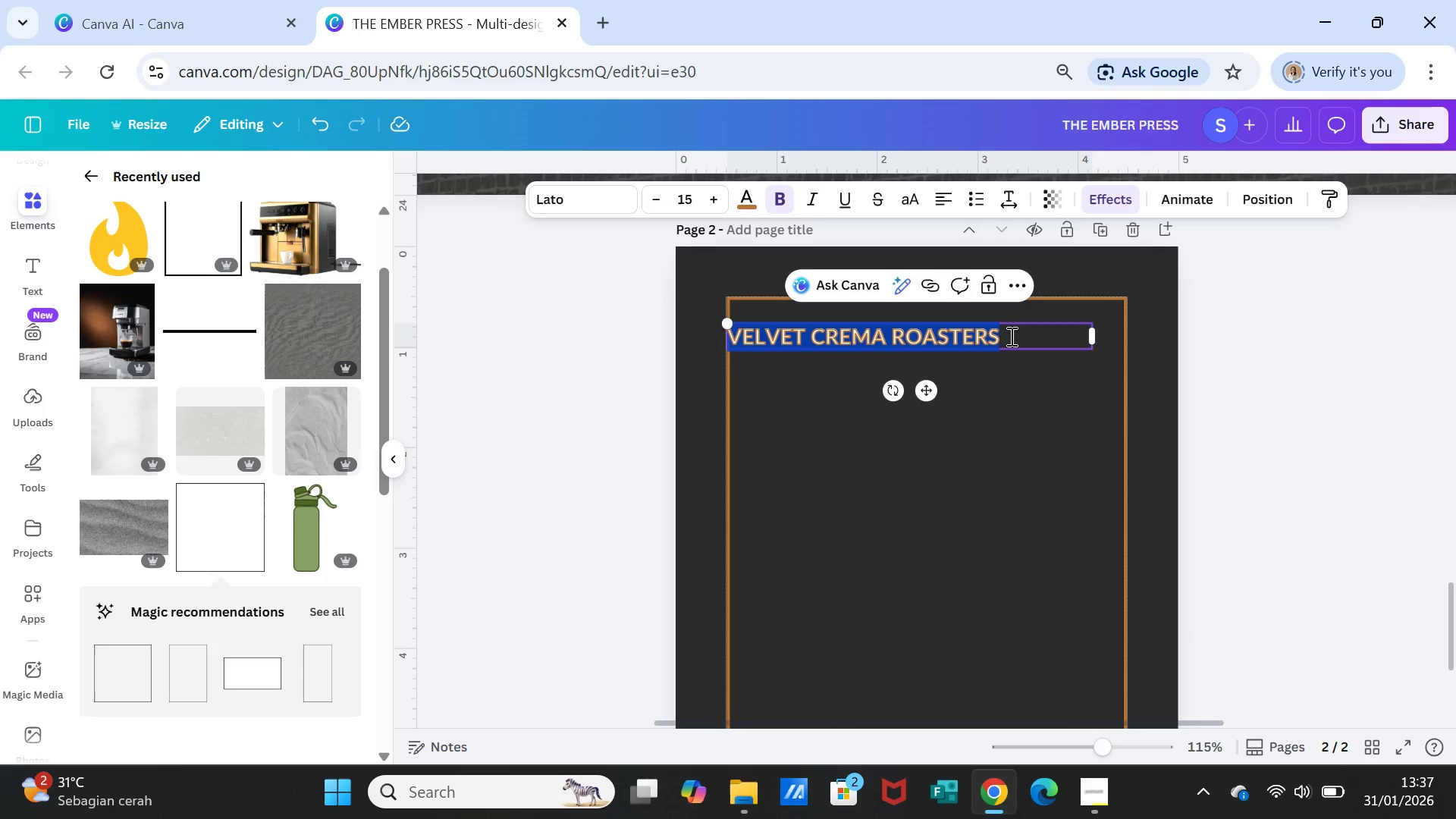 
left_click([1010, 336])
 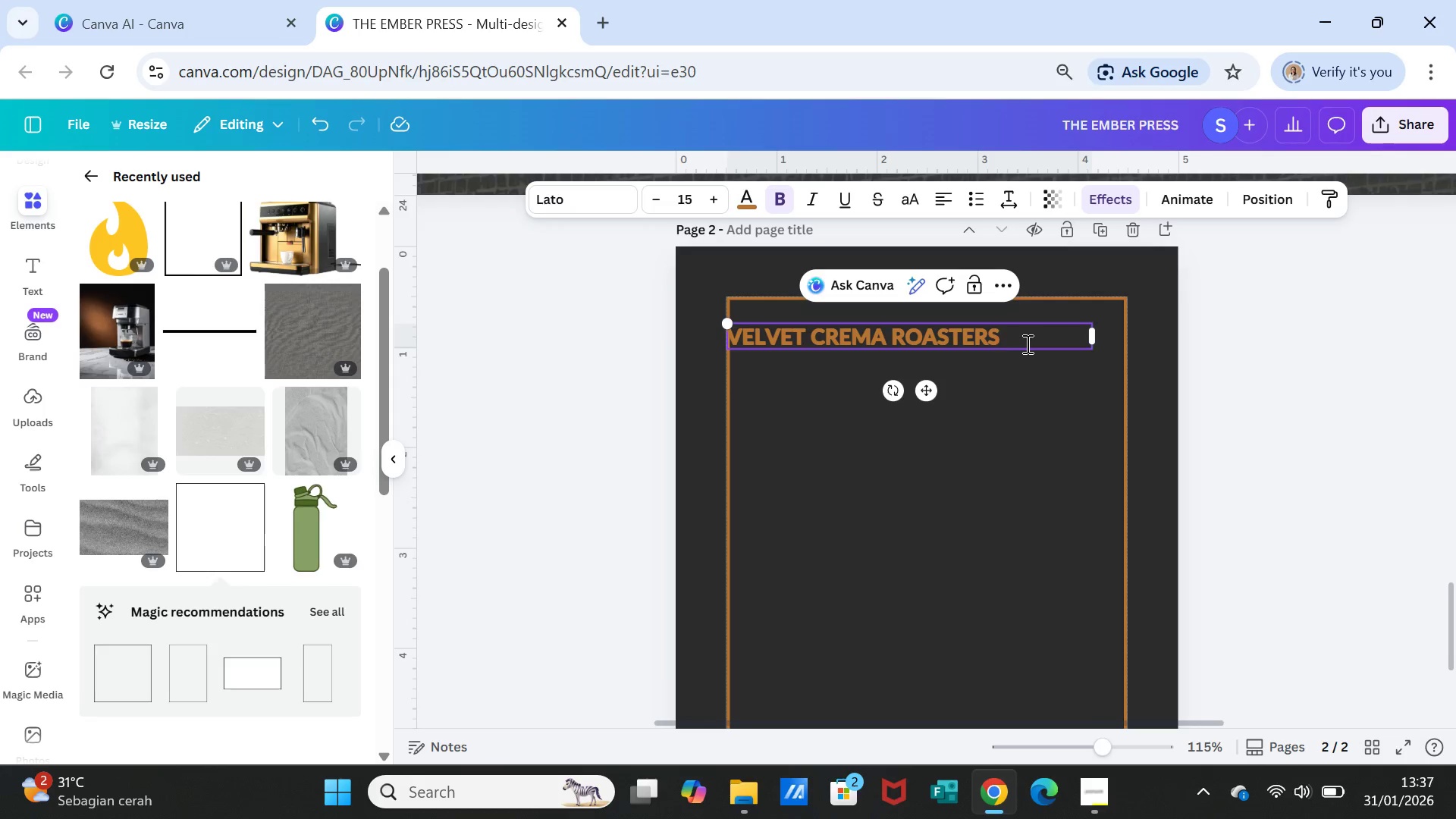 
type( PRESENTS)
 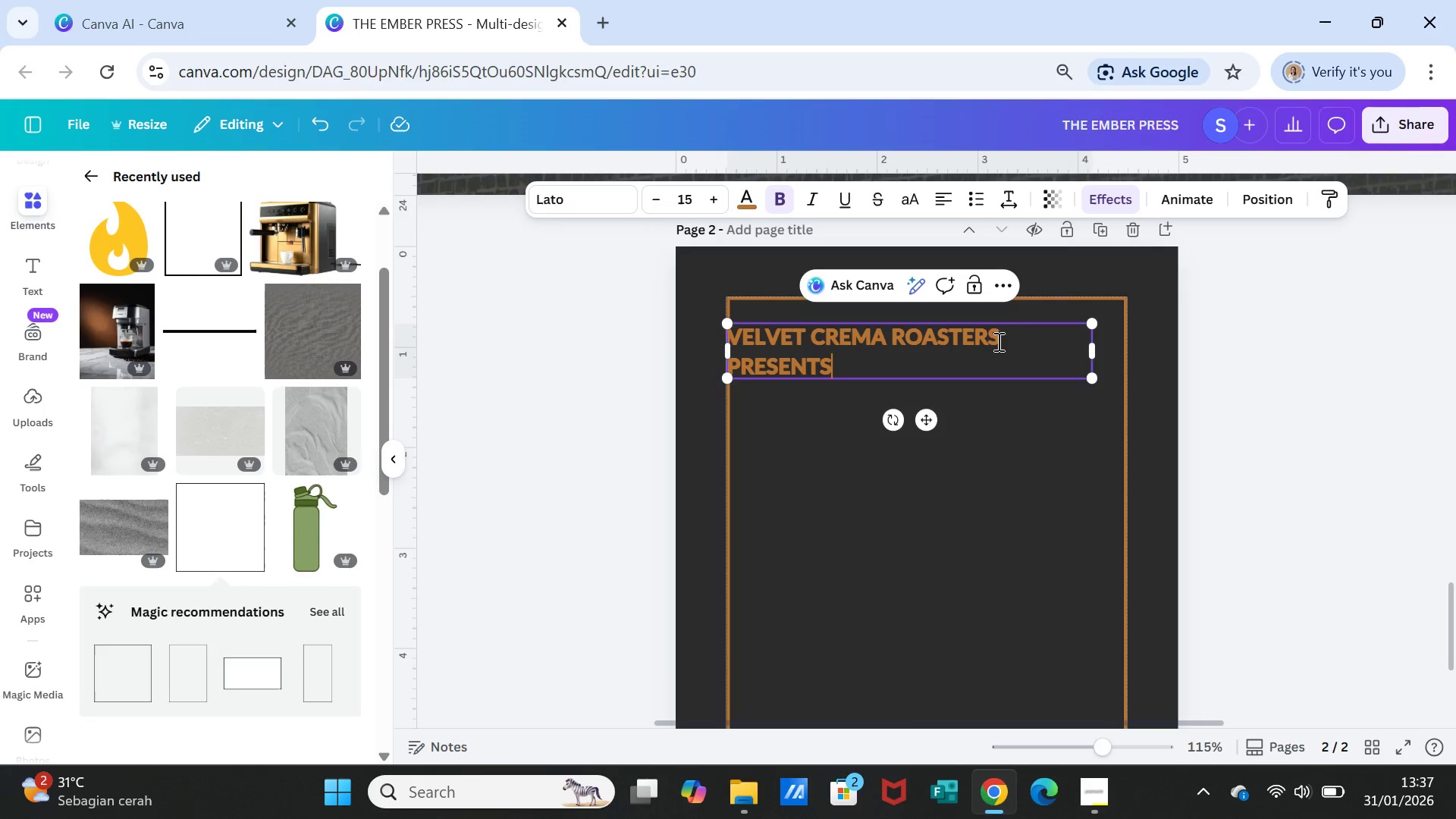 
double_click([987, 343])
 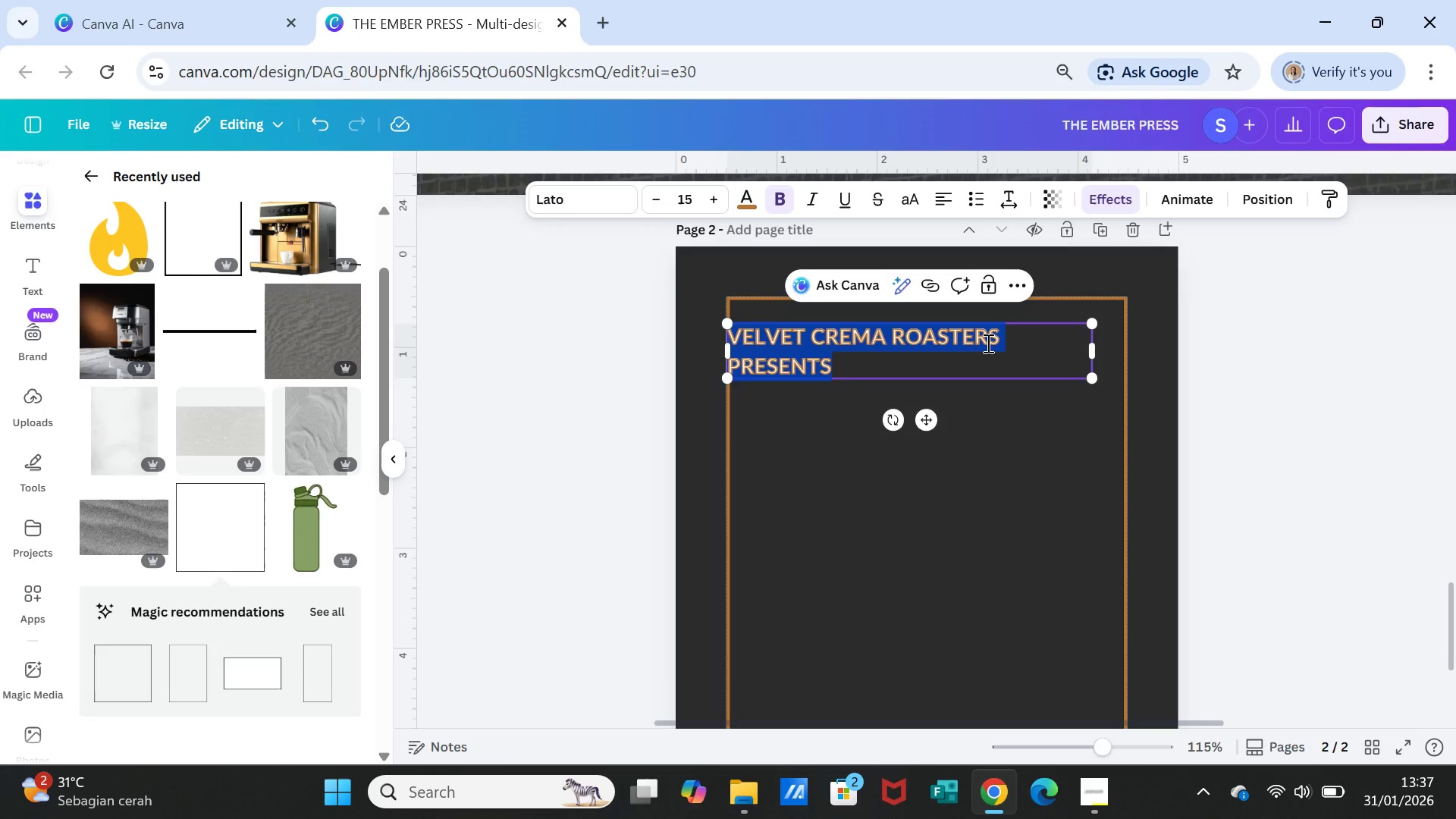 
triple_click([987, 343])
 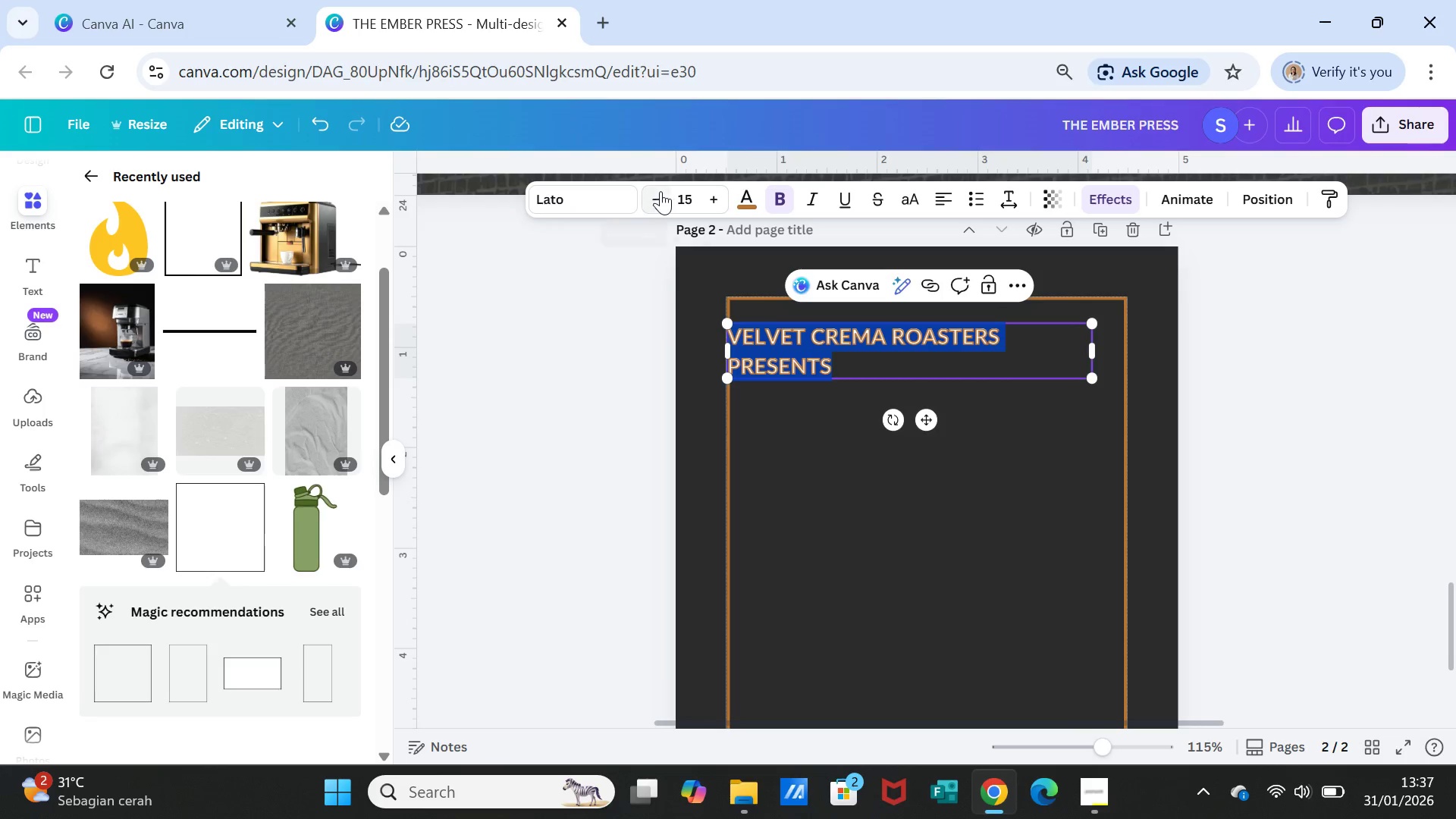 
double_click([661, 191])
 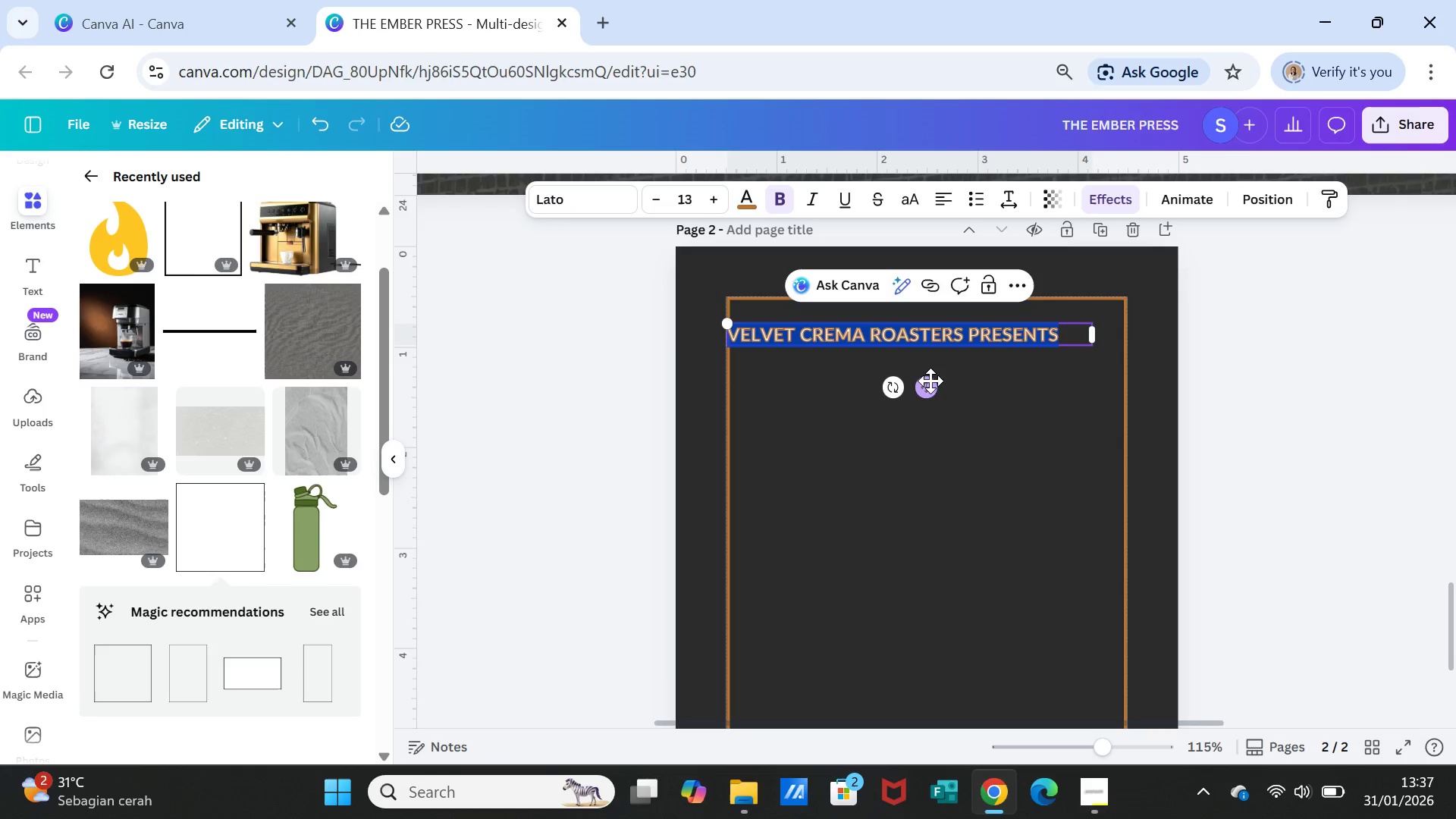 
left_click_drag(start_coordinate=[929, 390], to_coordinate=[948, 388])
 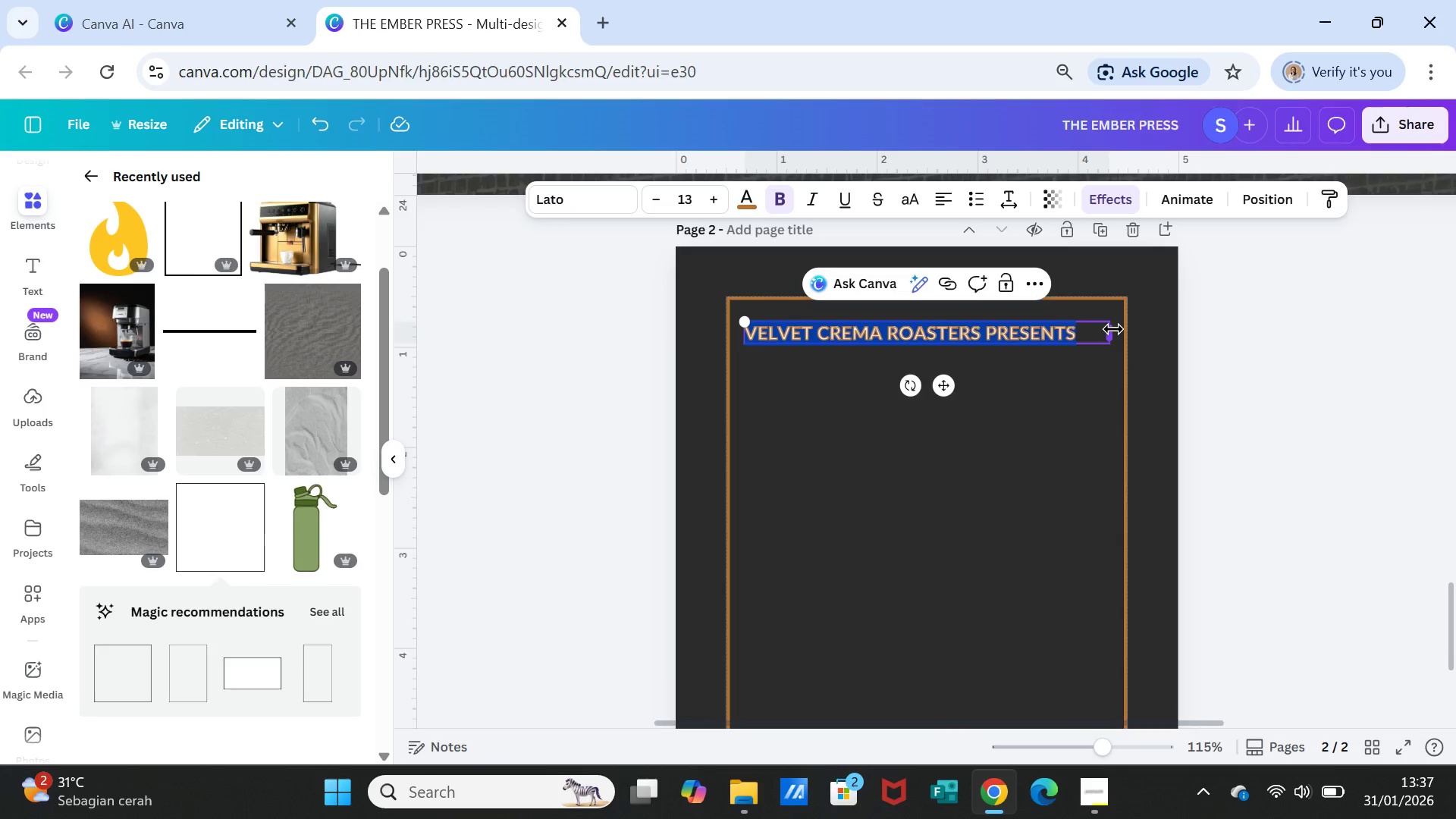 
left_click_drag(start_coordinate=[1113, 329], to_coordinate=[1087, 330])
 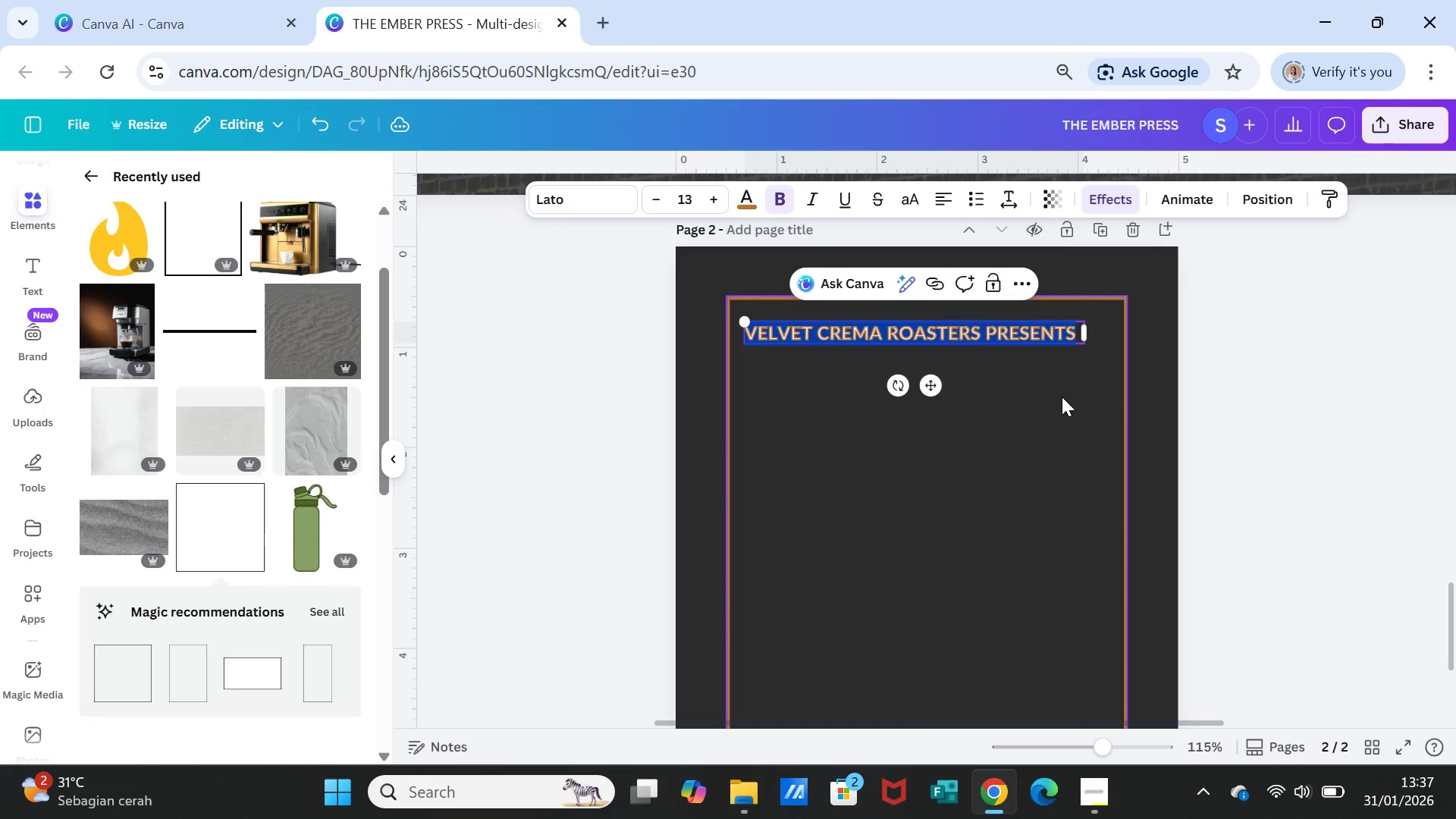 
left_click([1062, 397])
 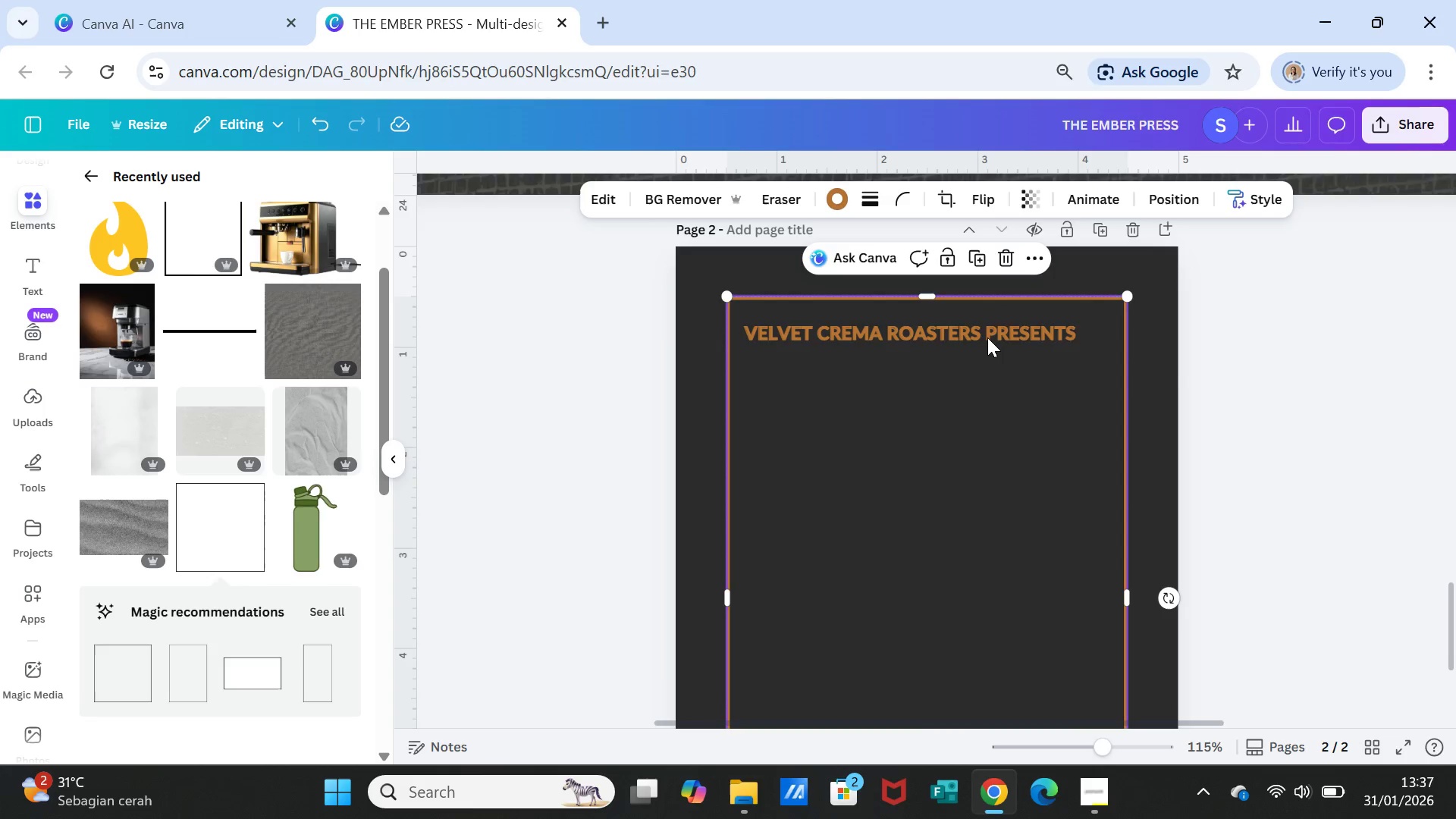 
left_click([987, 334])
 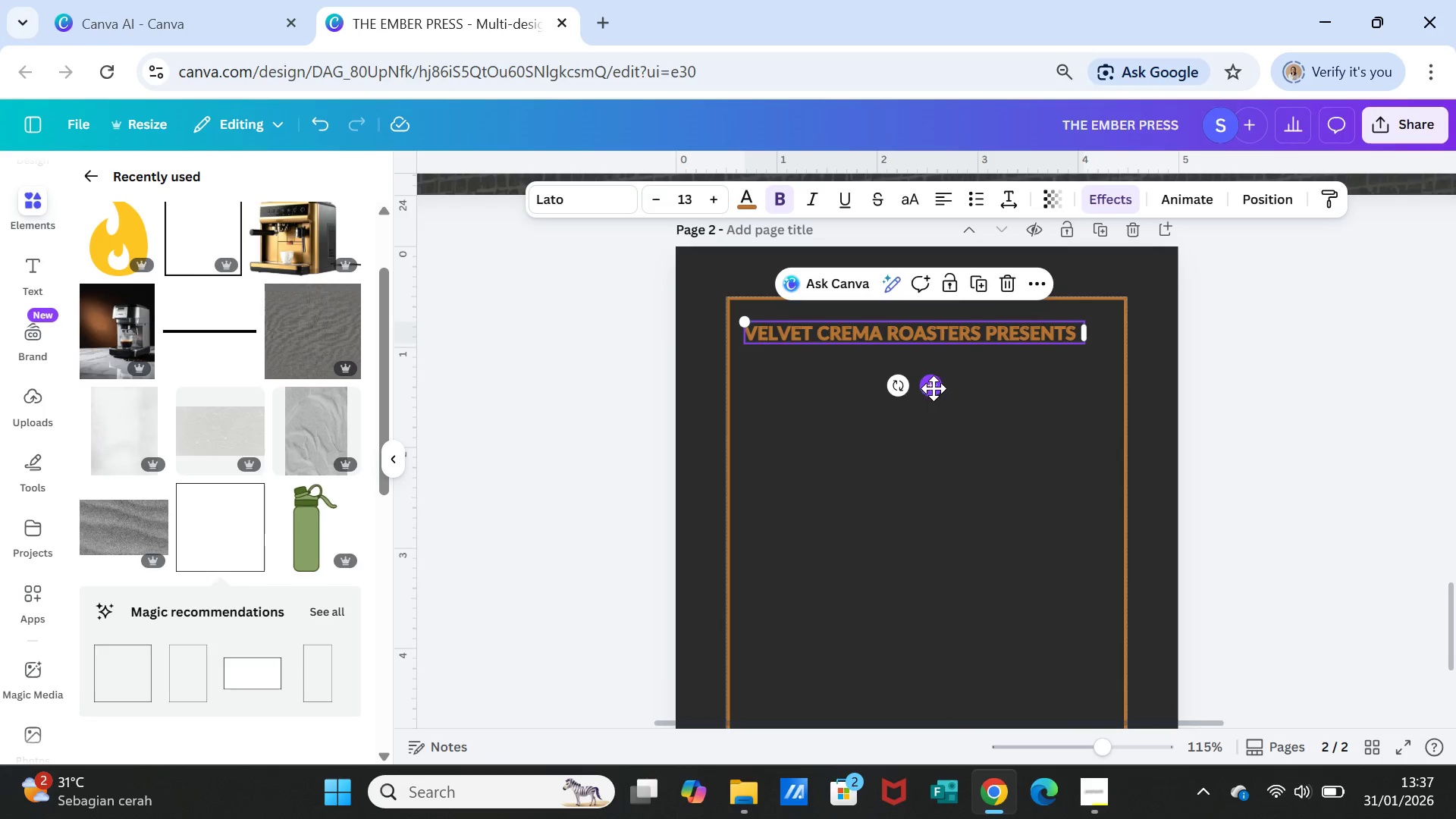 
left_click_drag(start_coordinate=[935, 388], to_coordinate=[944, 387])
 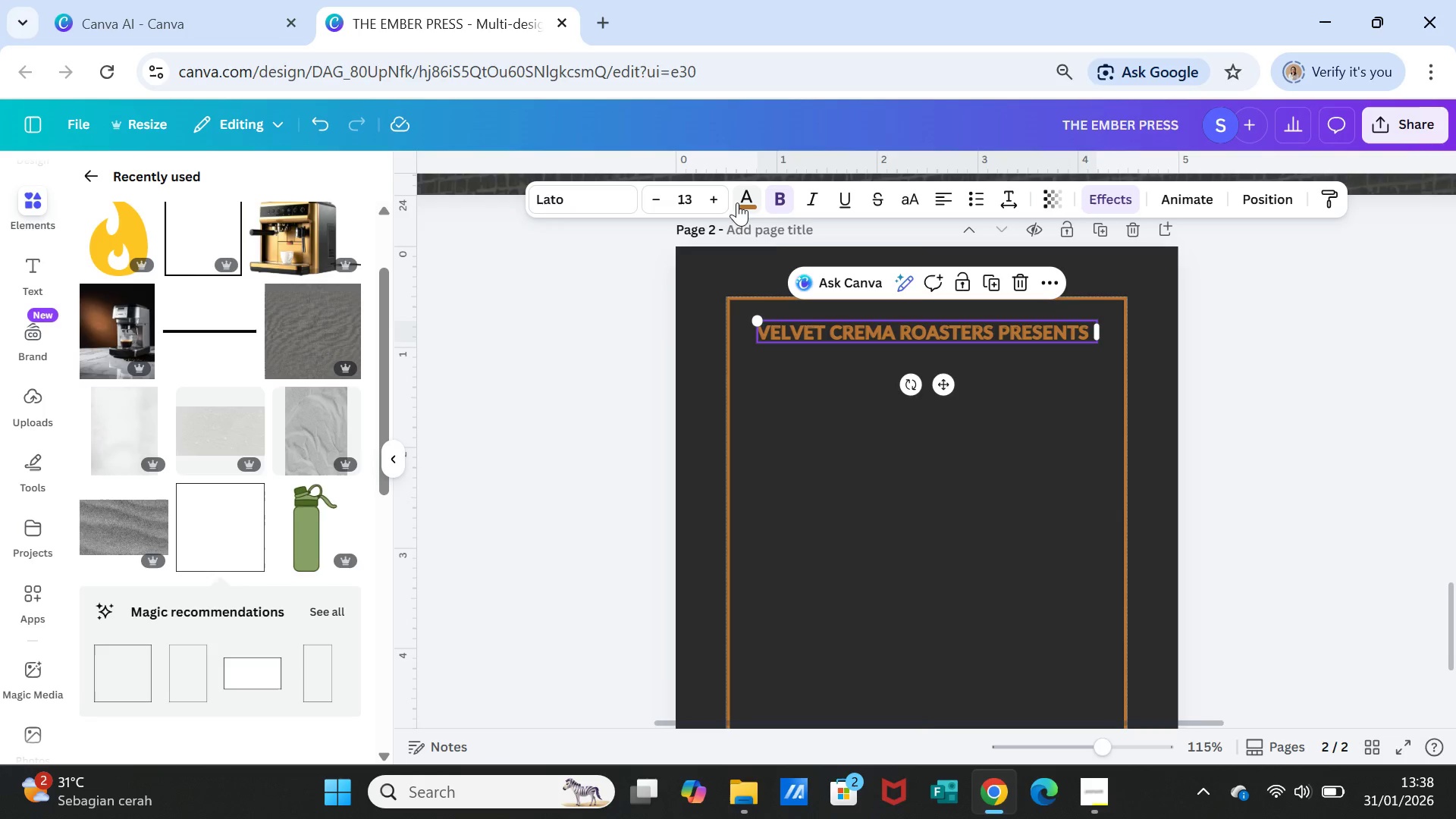 
left_click([739, 201])
 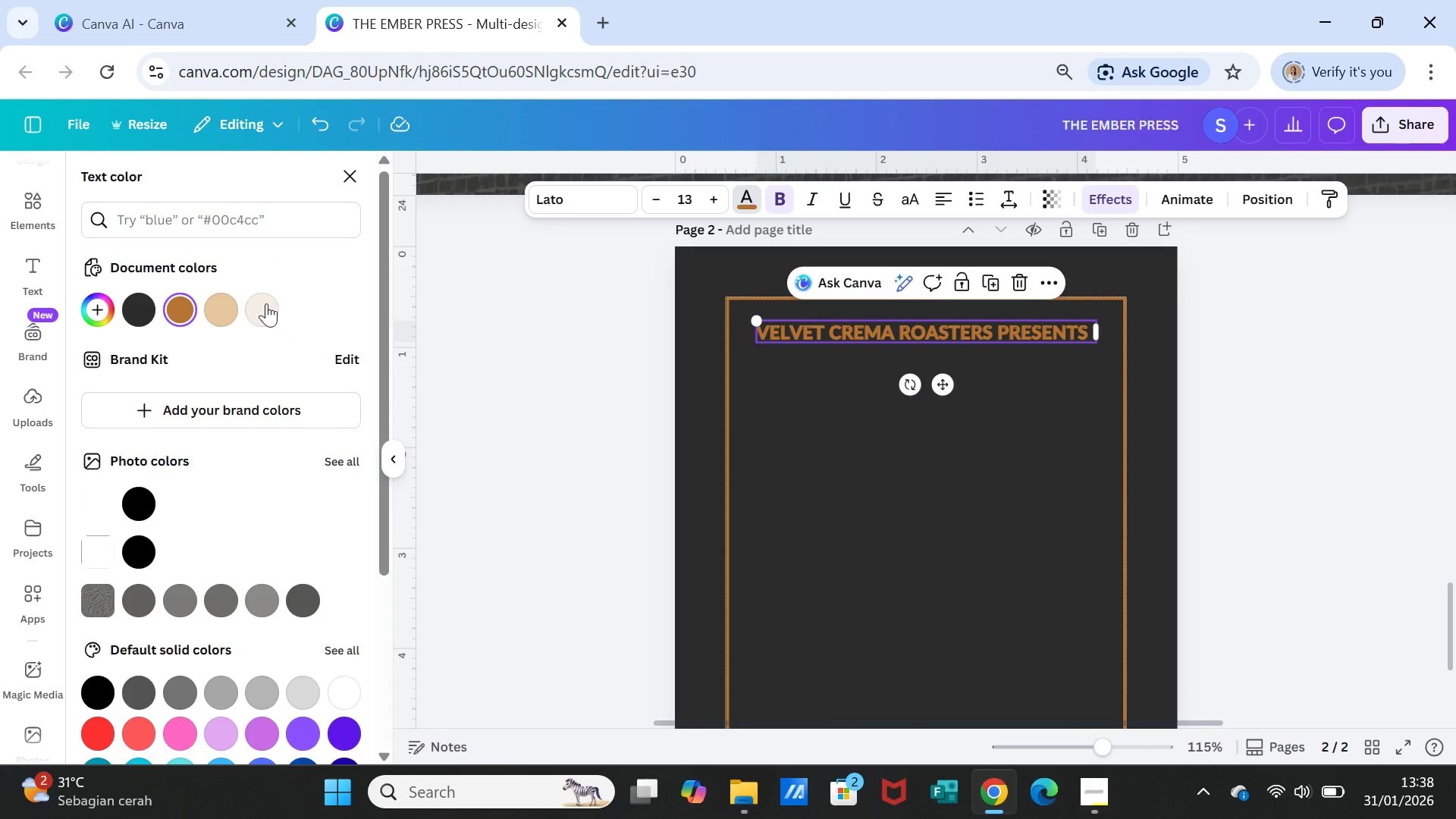 
mouse_move([256, 309])
 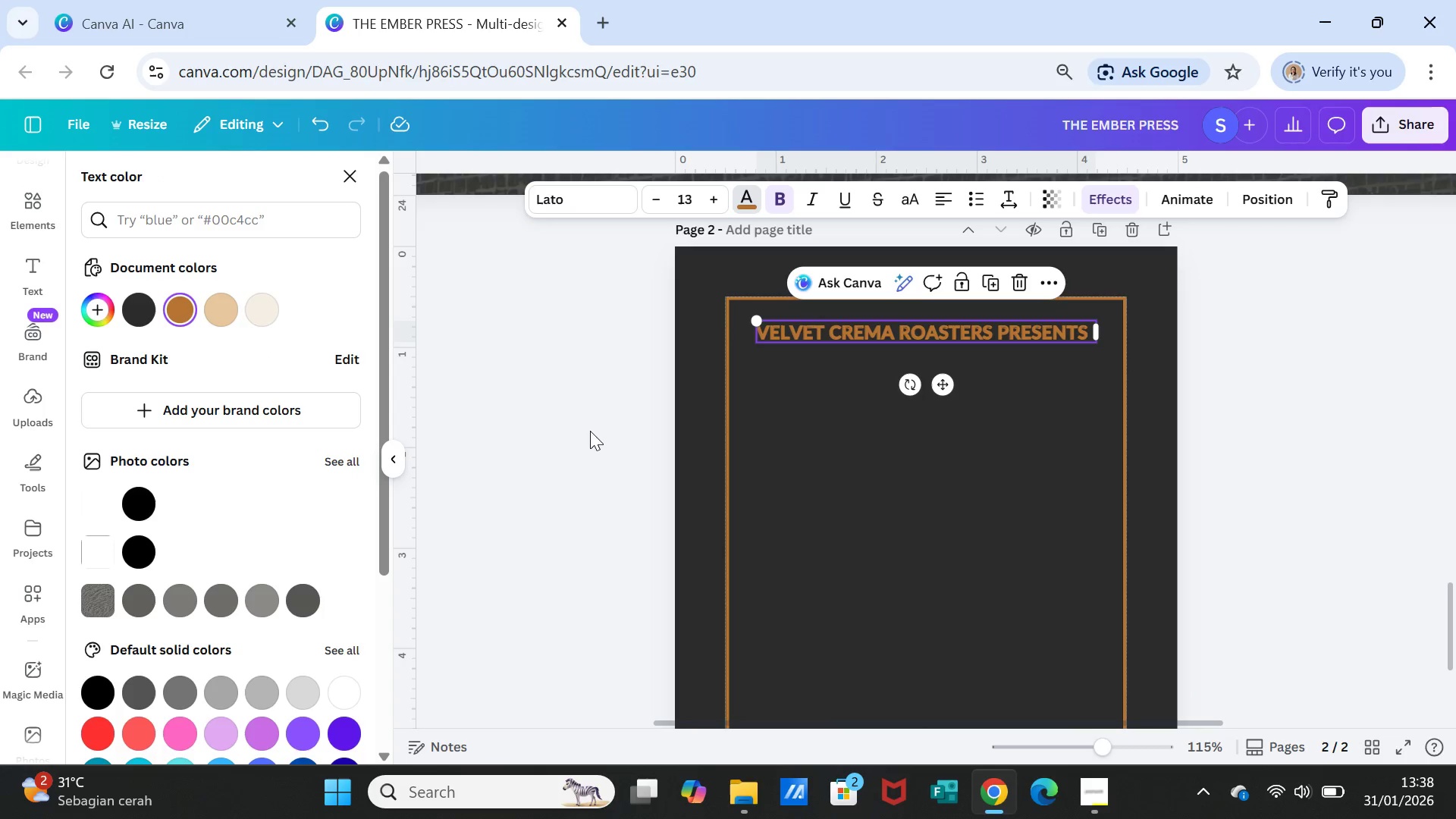 
mouse_move([284, 313])
 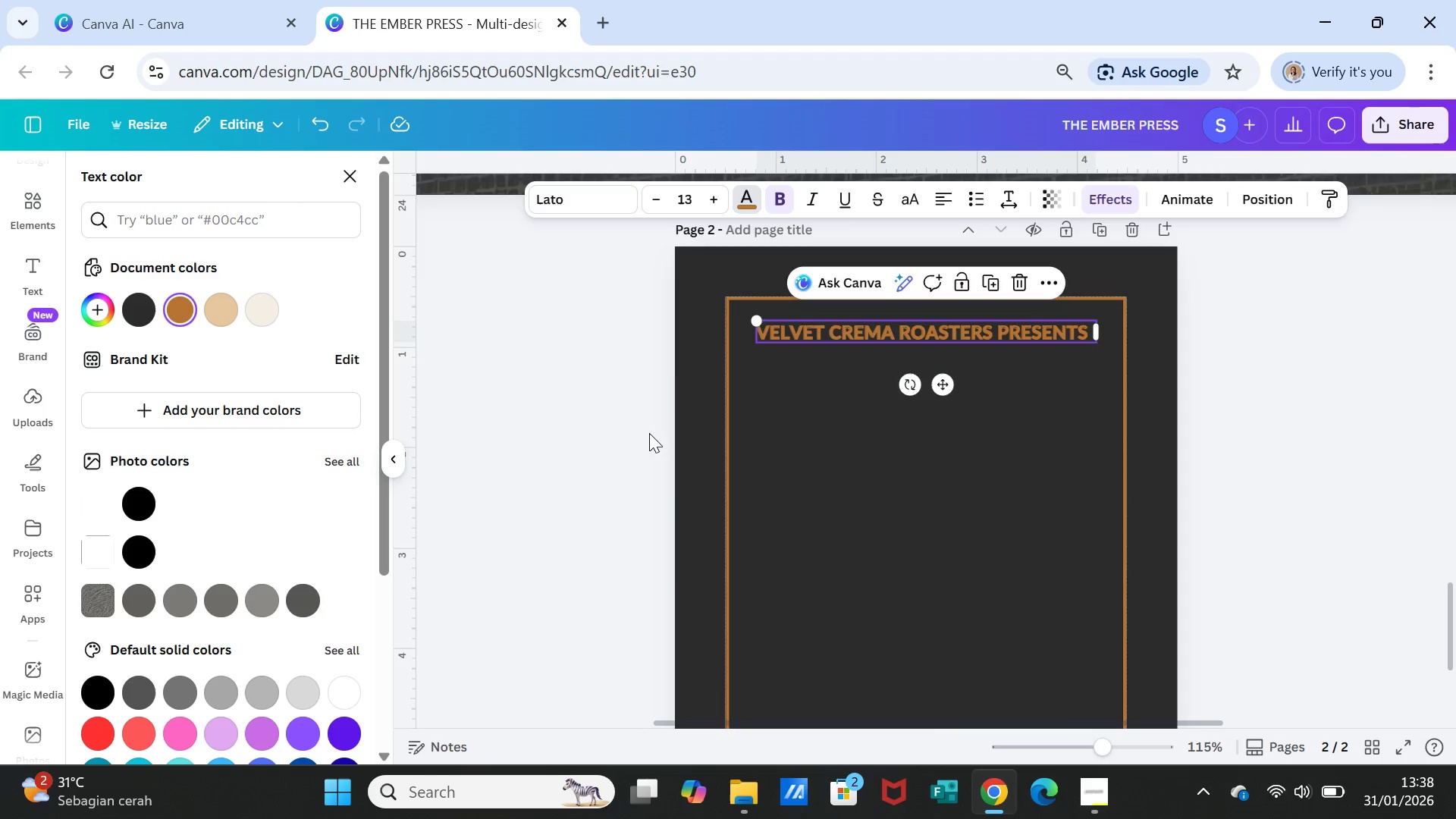 
scroll: coordinate [753, 454], scroll_direction: up, amount: 5.0
 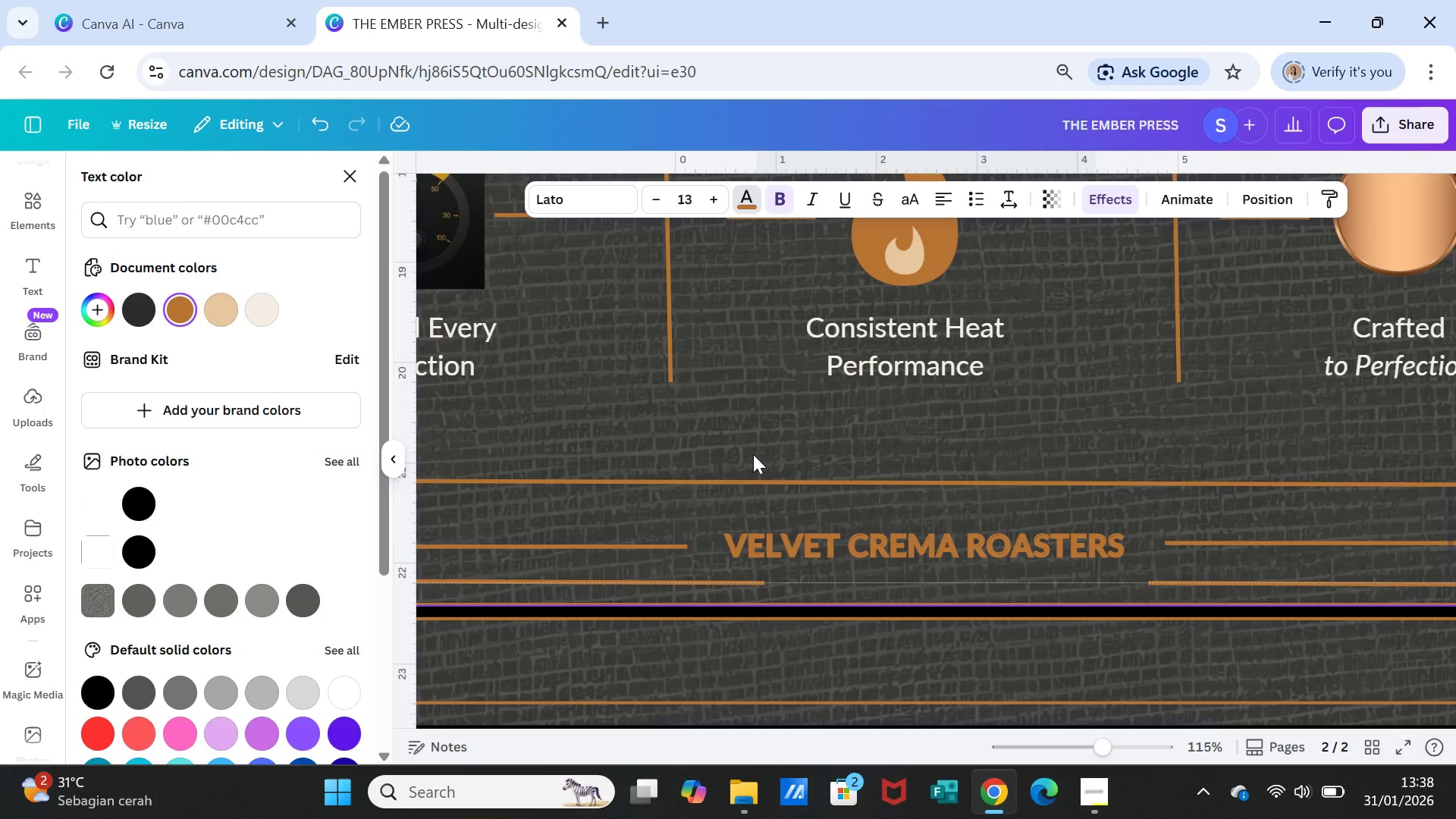 
left_click([1178, 584])
 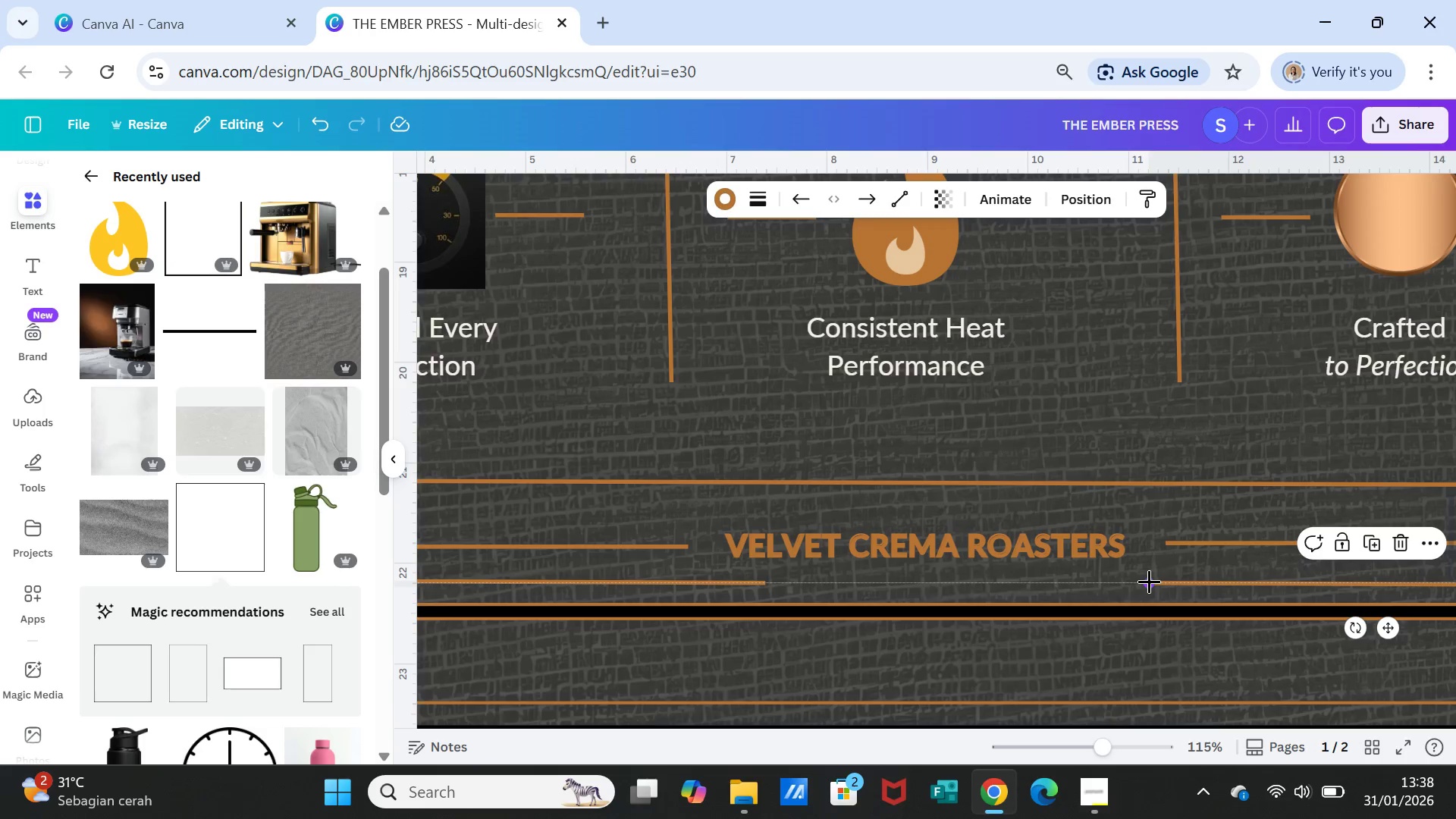 
left_click_drag(start_coordinate=[1149, 581], to_coordinate=[1111, 579])
 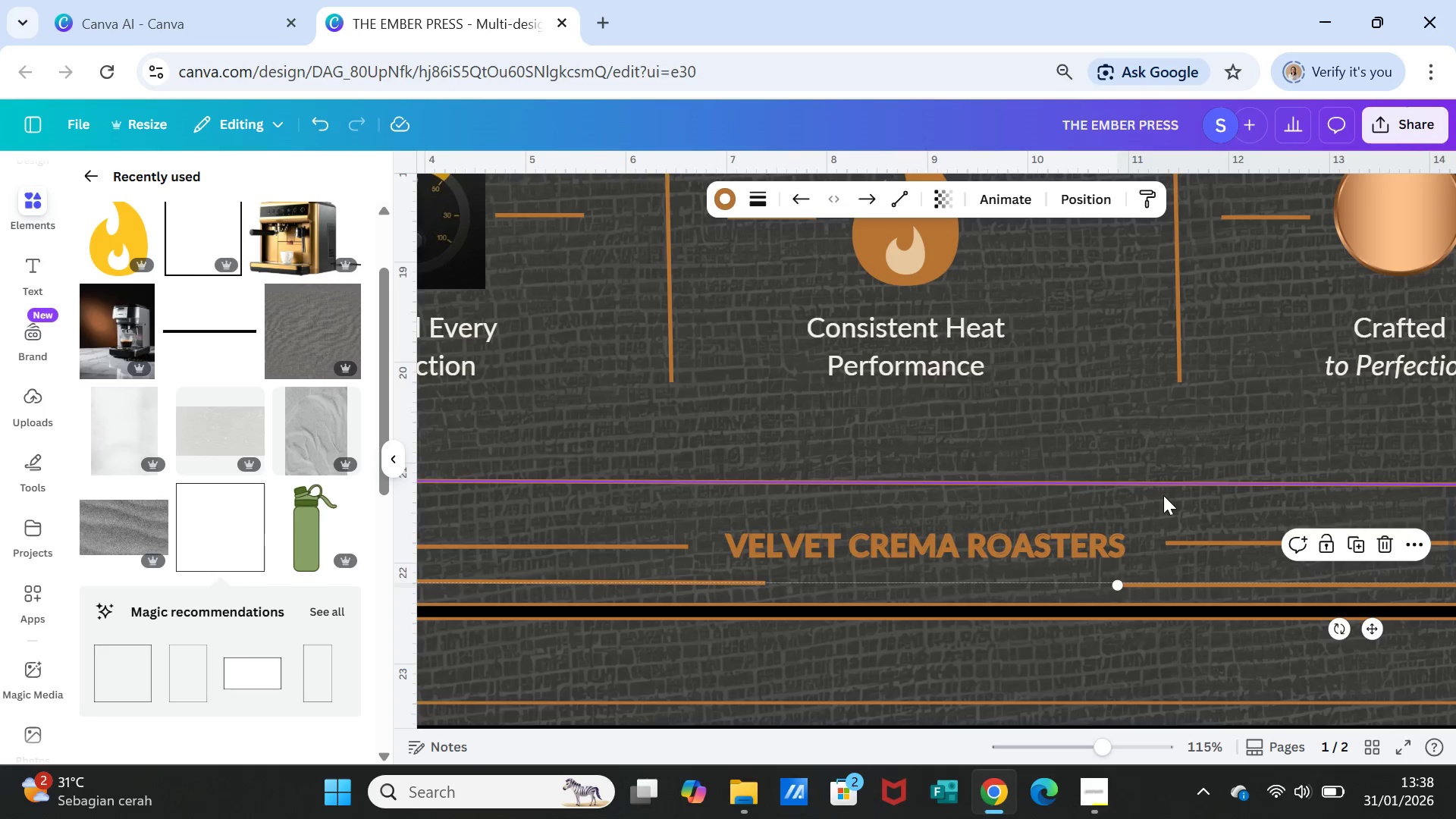 
left_click([1163, 495])
 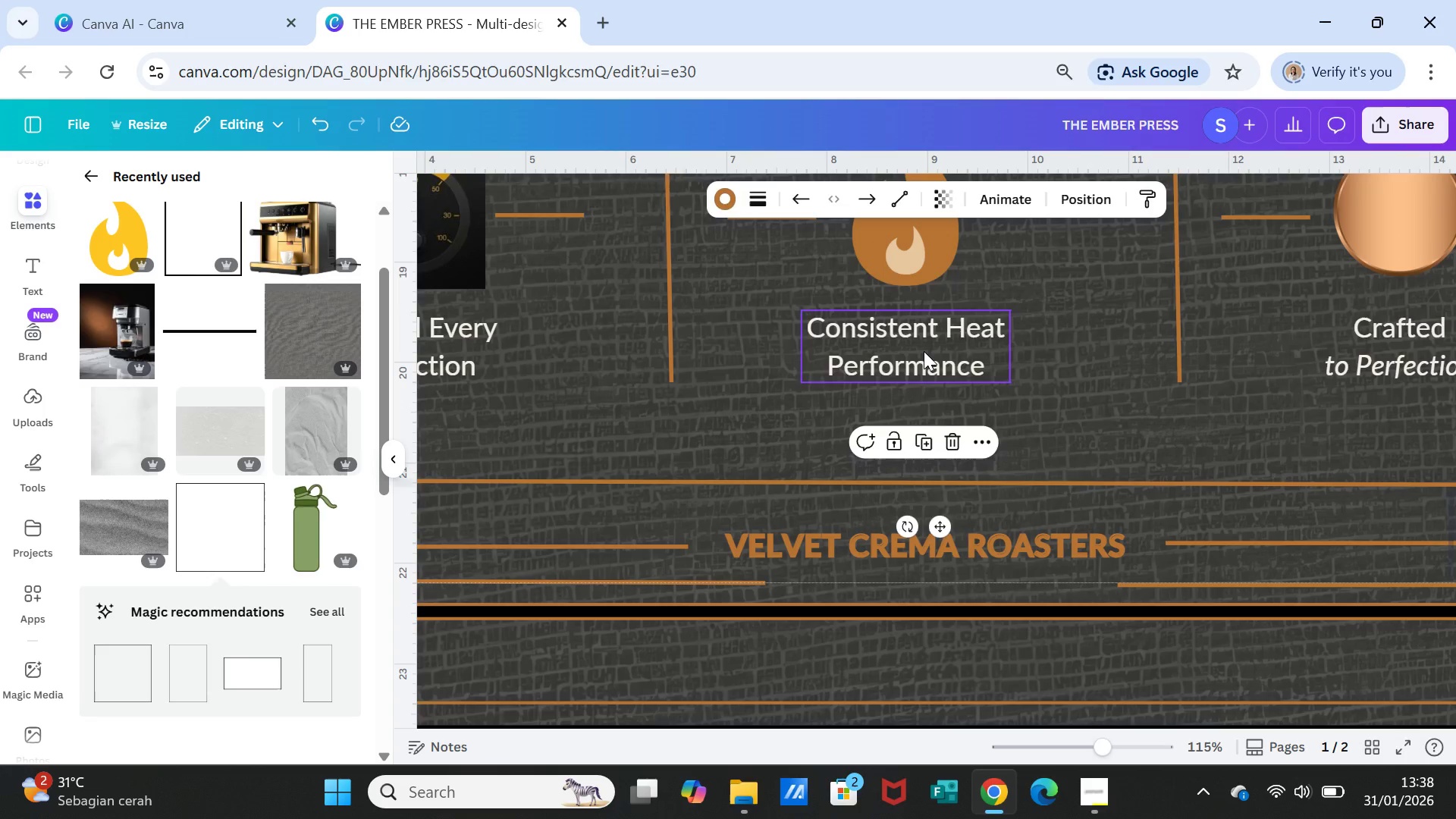 
left_click([924, 351])
 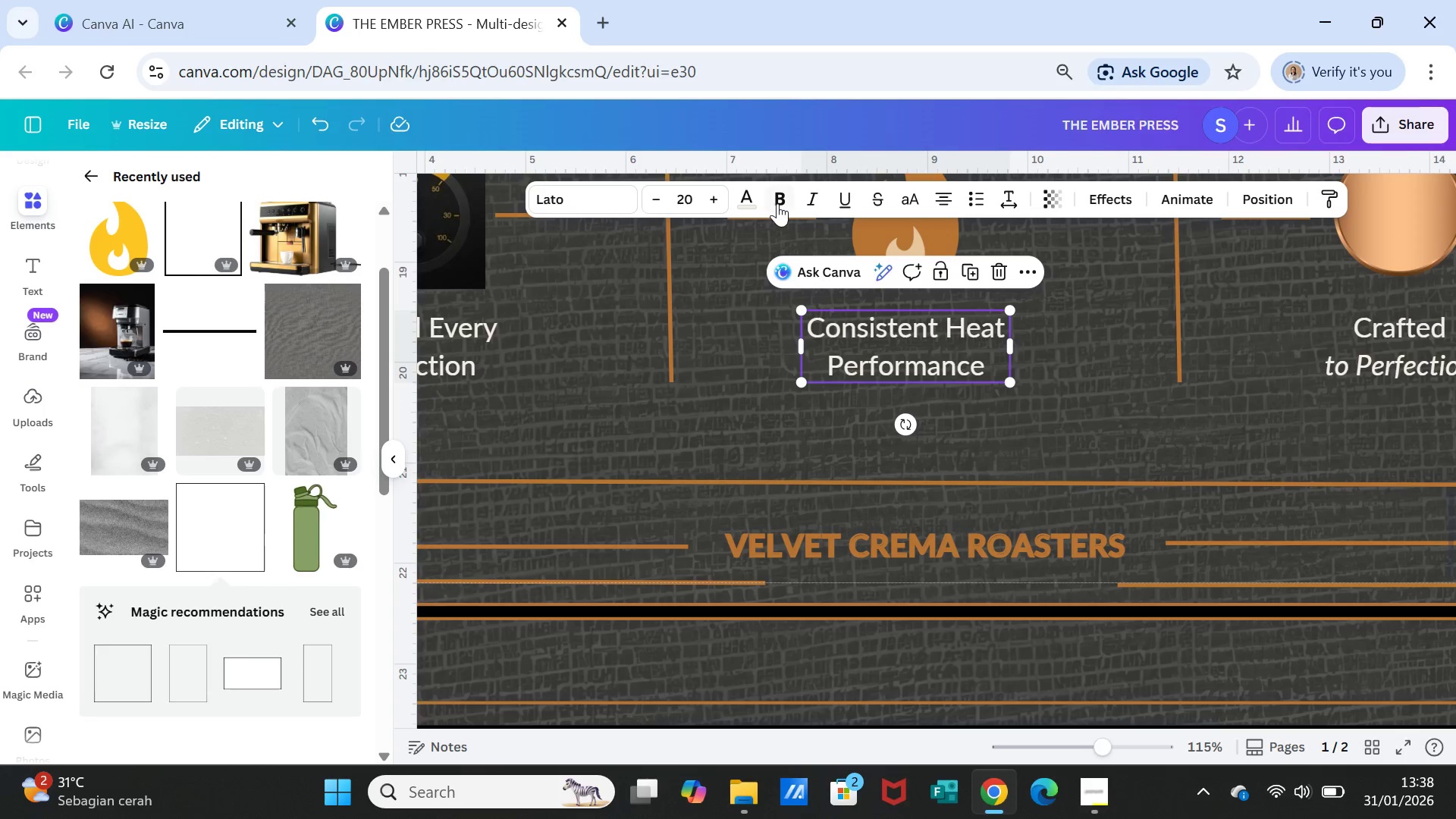 
left_click([751, 195])
 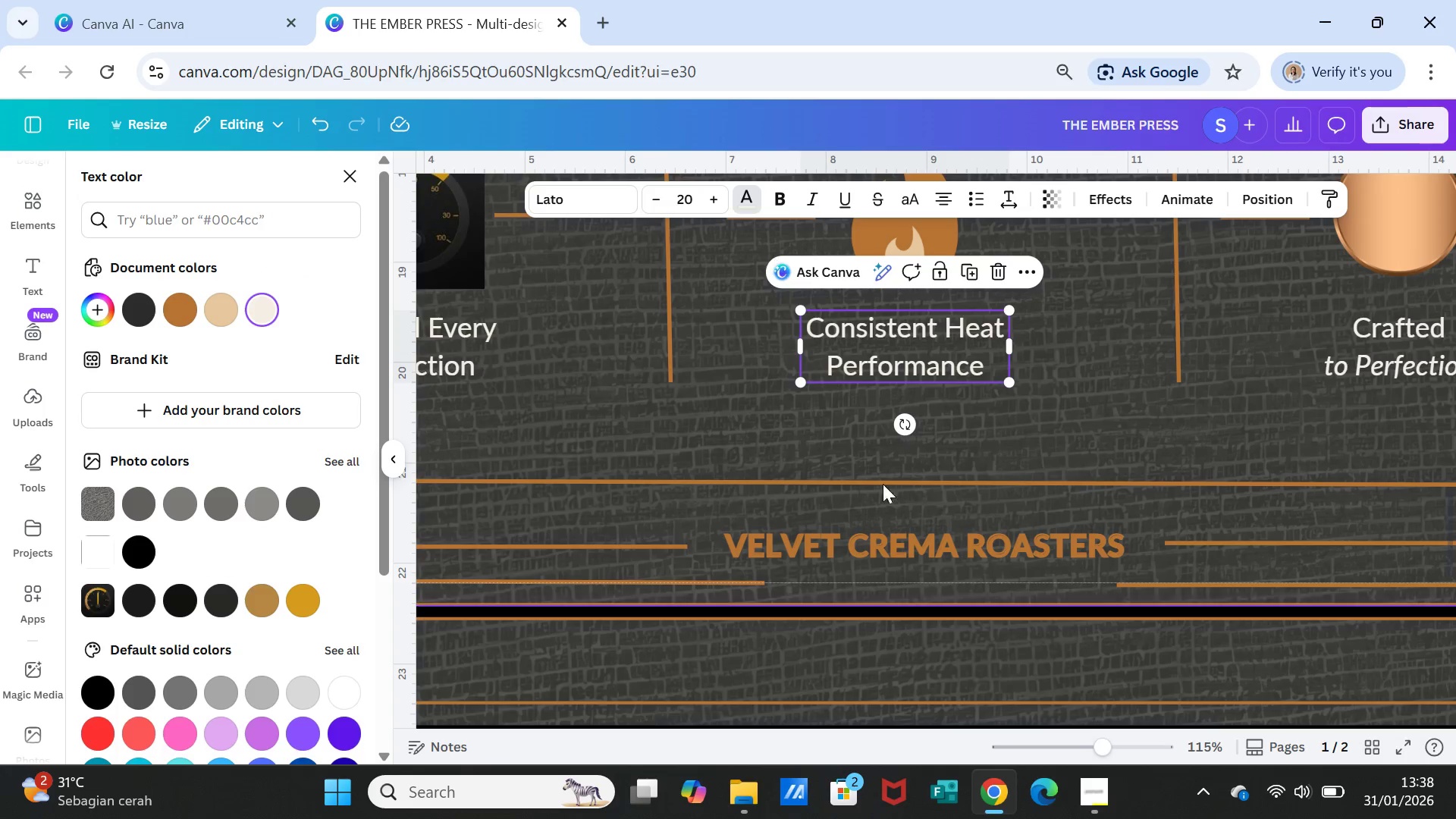 
scroll: coordinate [1058, 579], scroll_direction: down, amount: 5.0
 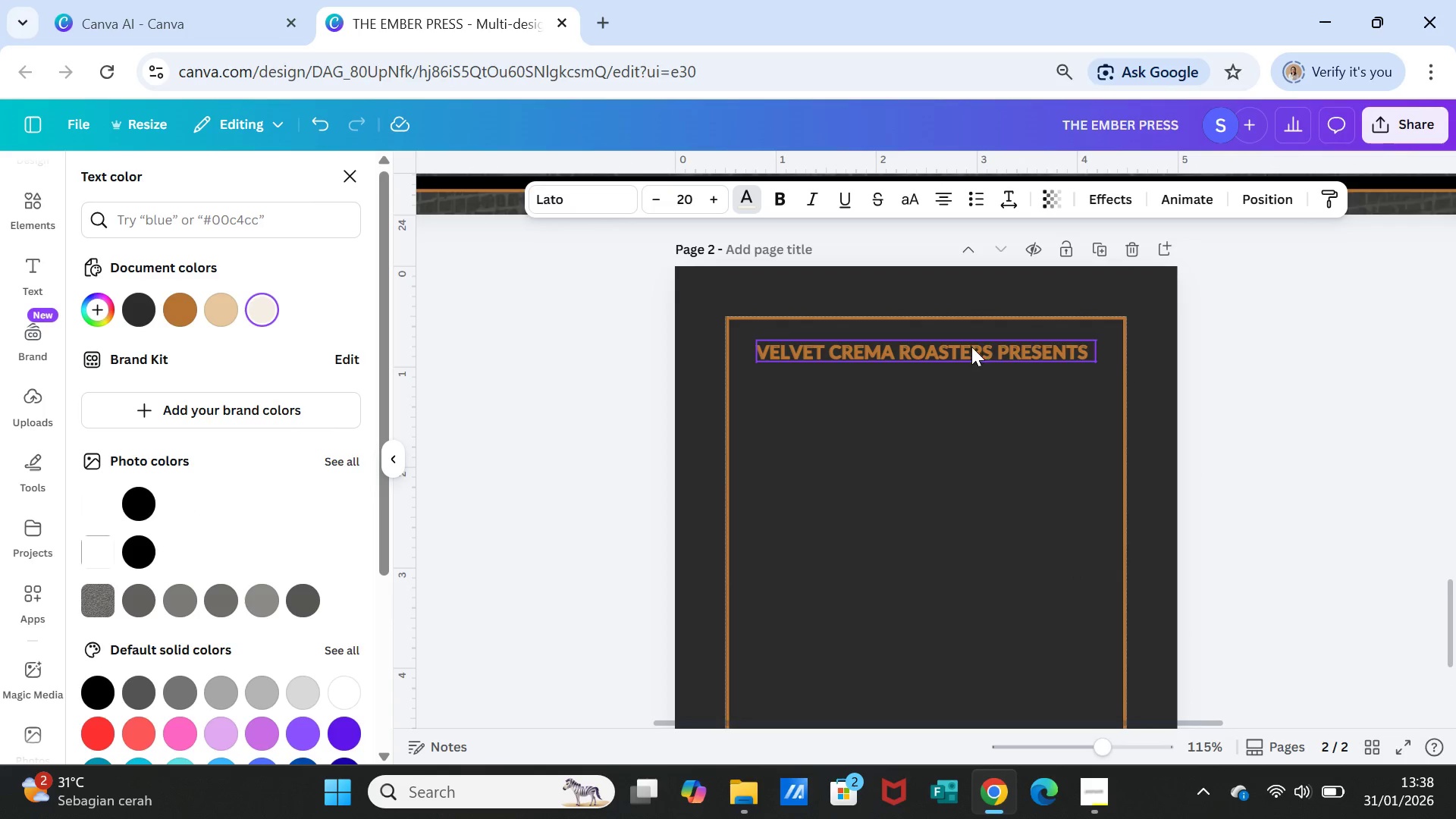 
left_click([971, 347])
 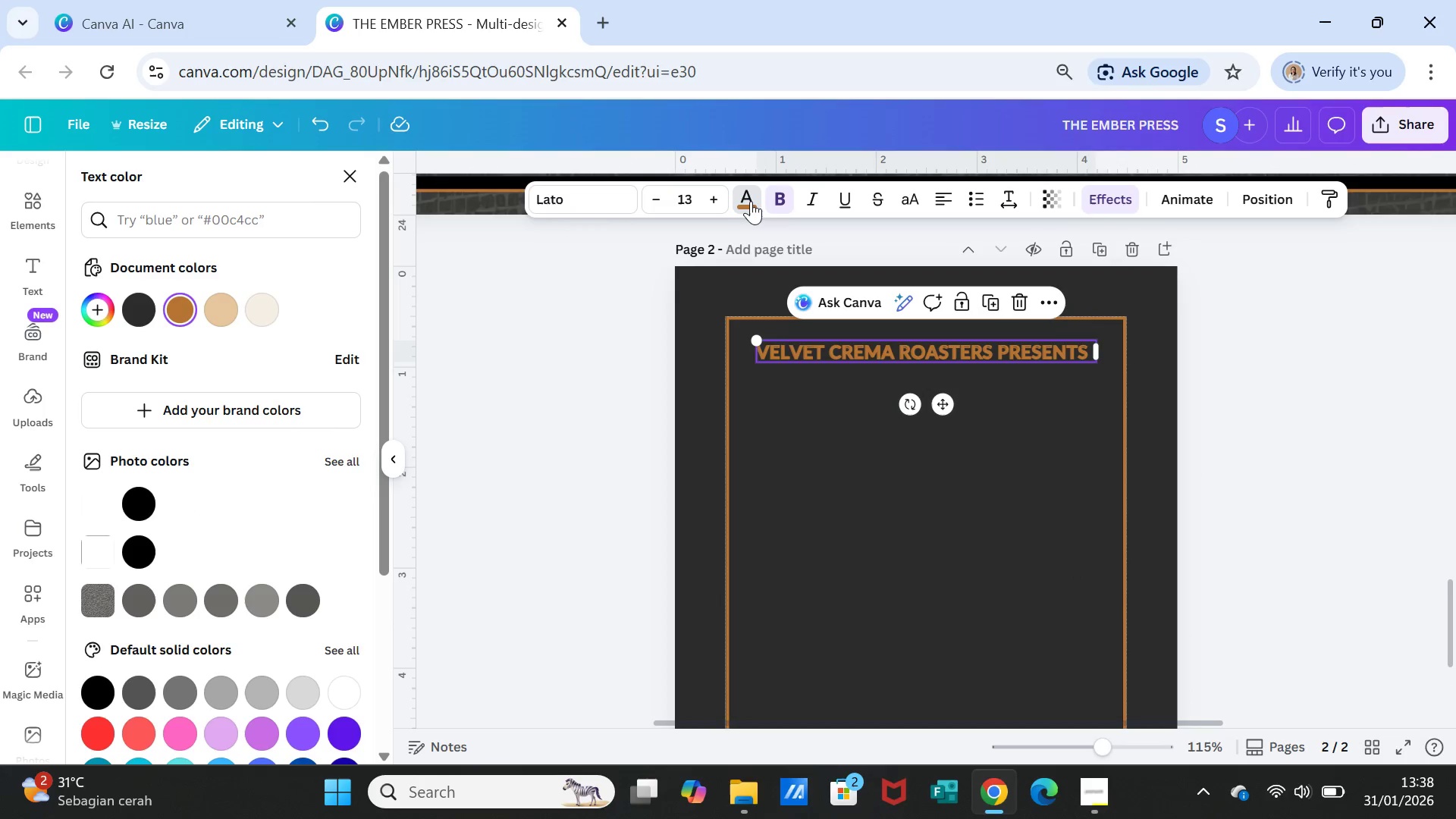 
left_click([751, 197])
 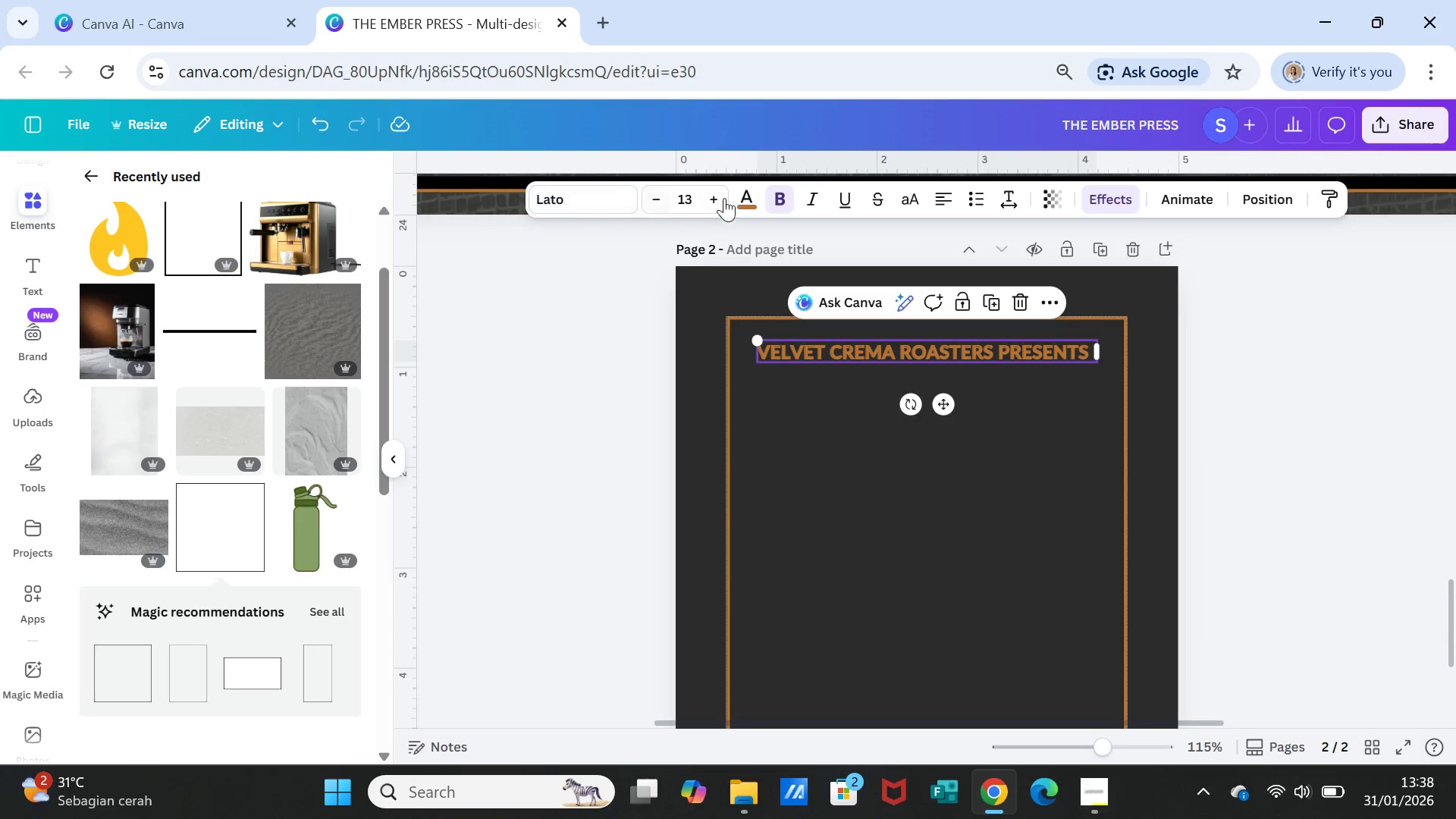 
left_click([748, 194])
 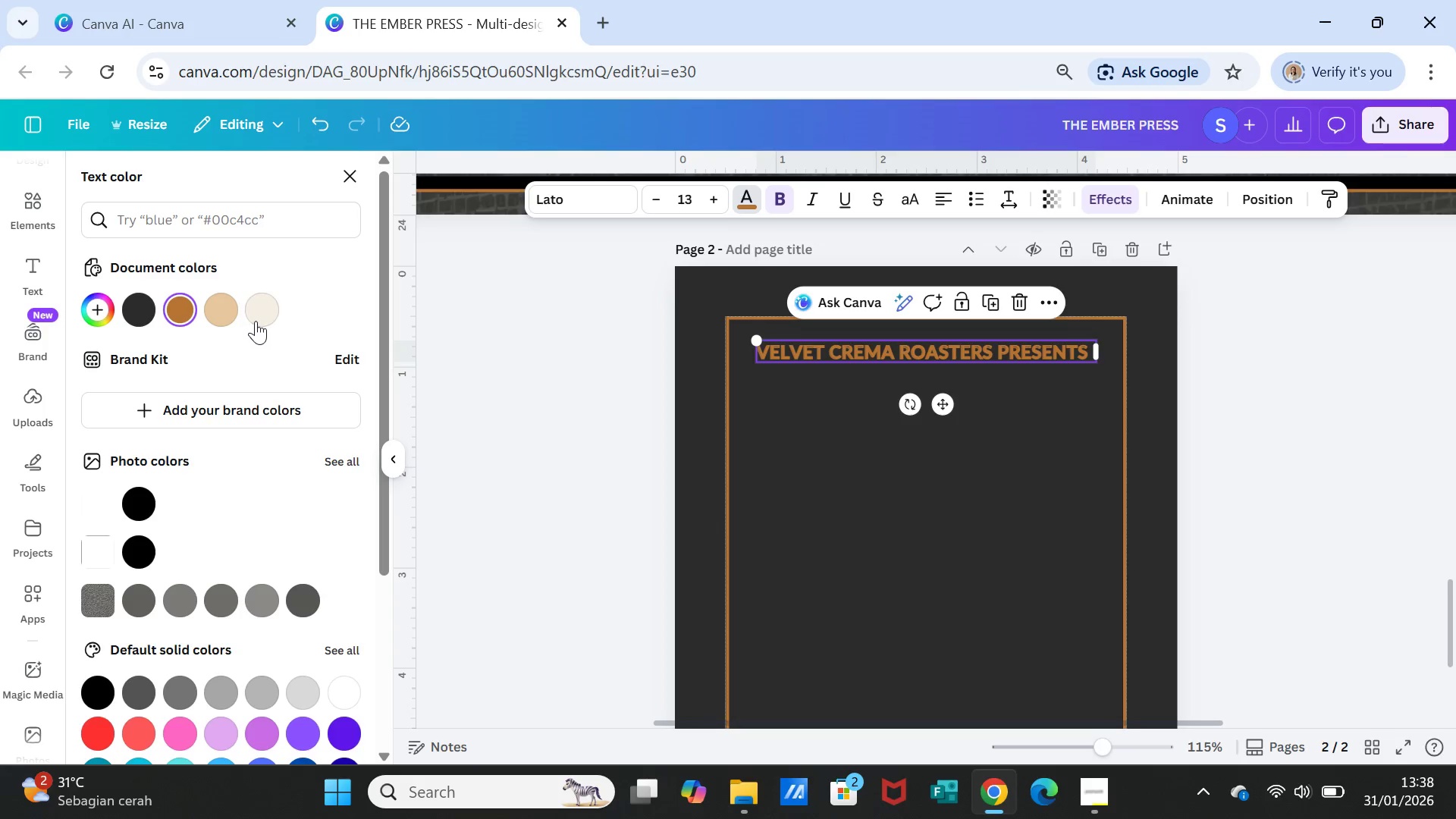 
left_click([256, 311])
 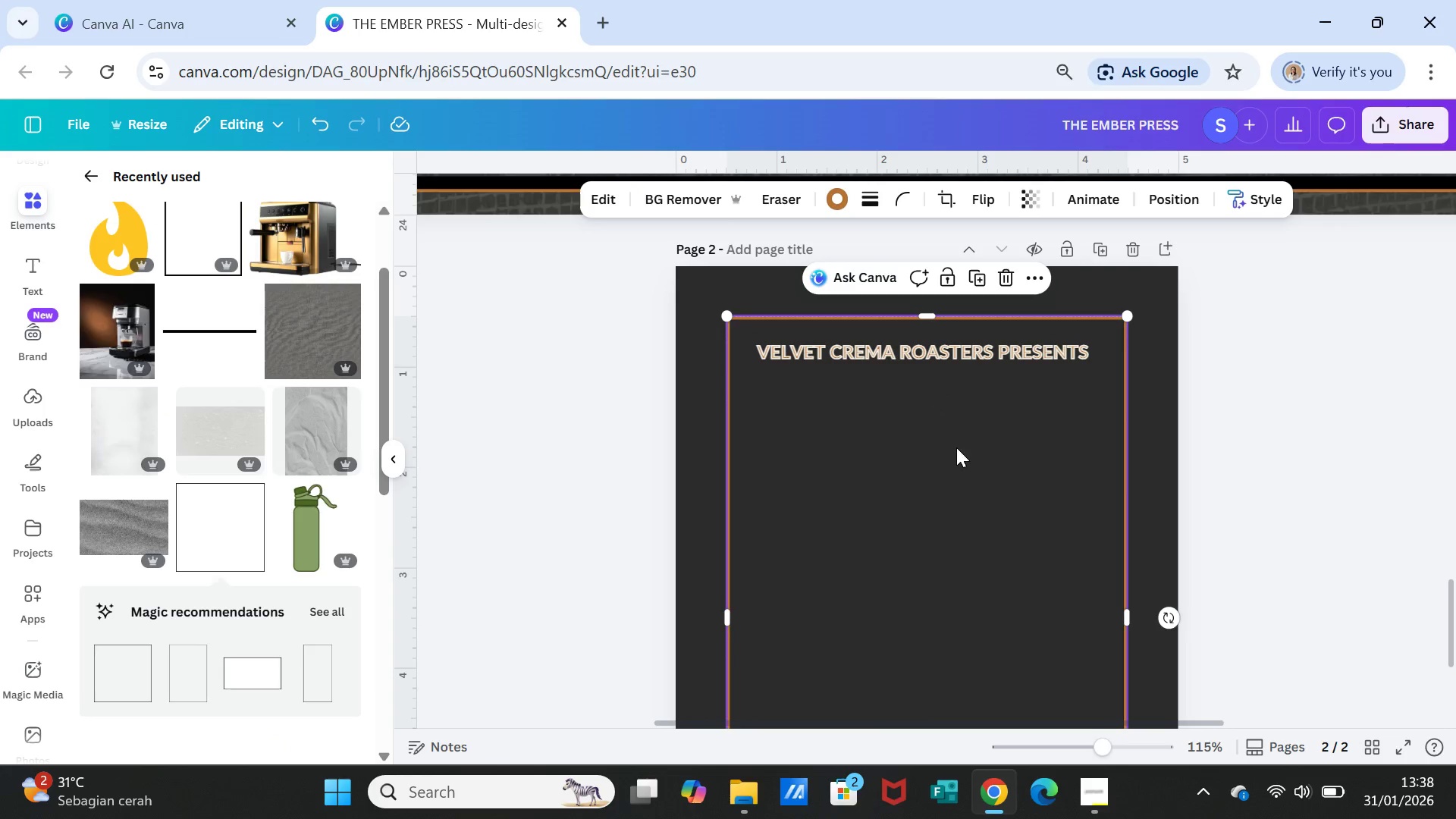 
left_click([975, 359])
 